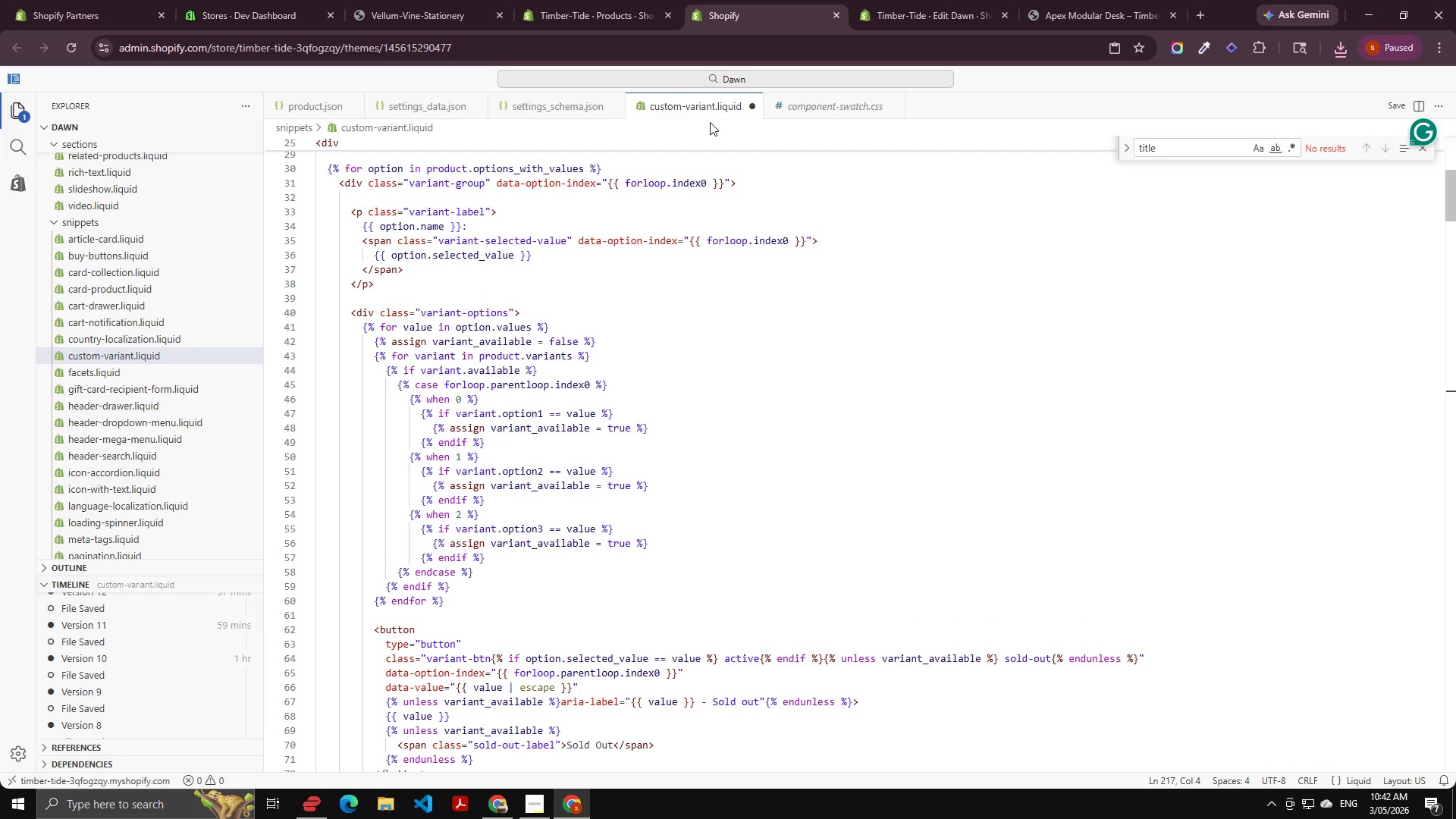 
left_click([711, 114])
 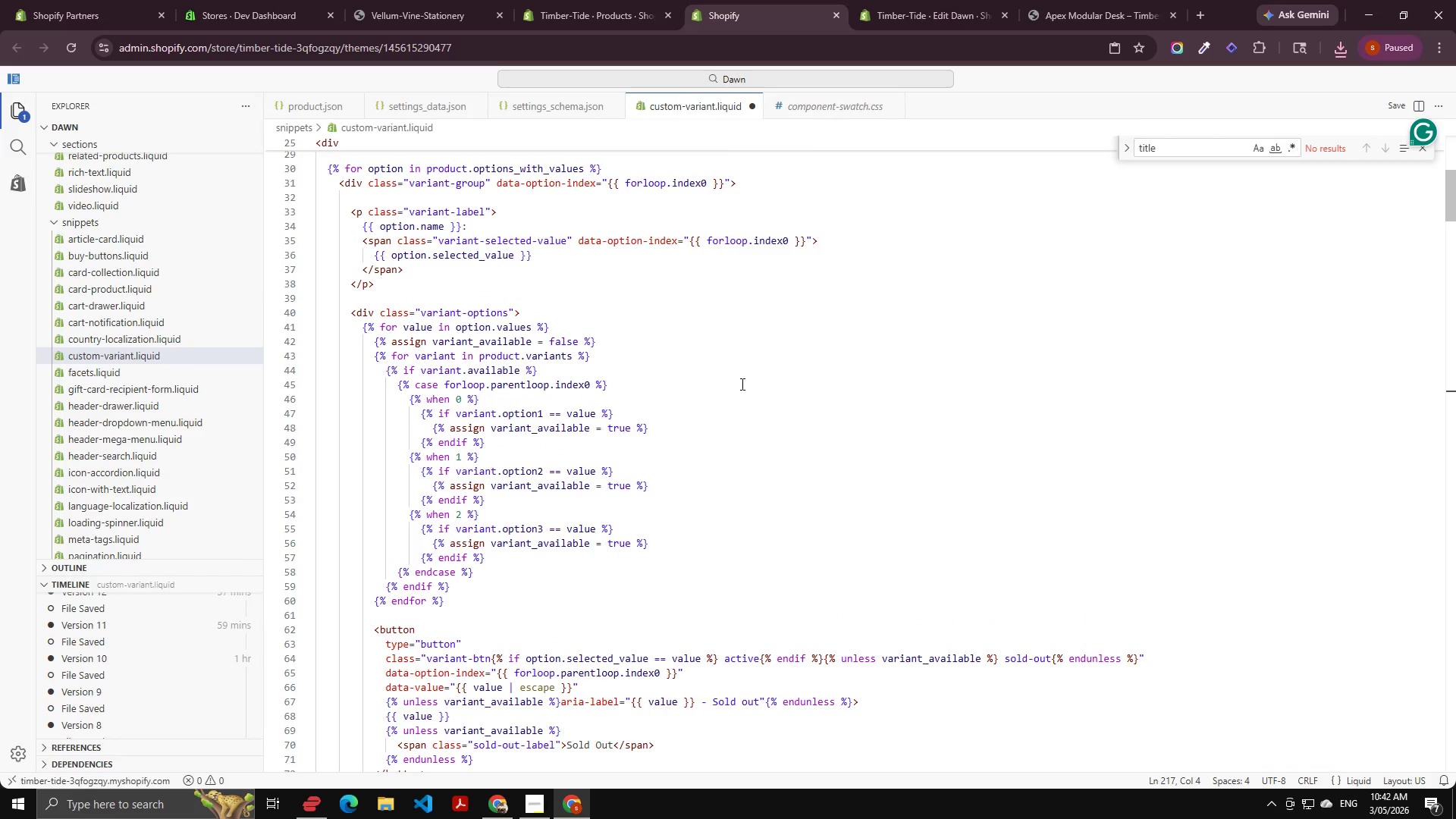 
scroll: coordinate [303, 482], scroll_direction: down, amount: 14.0
 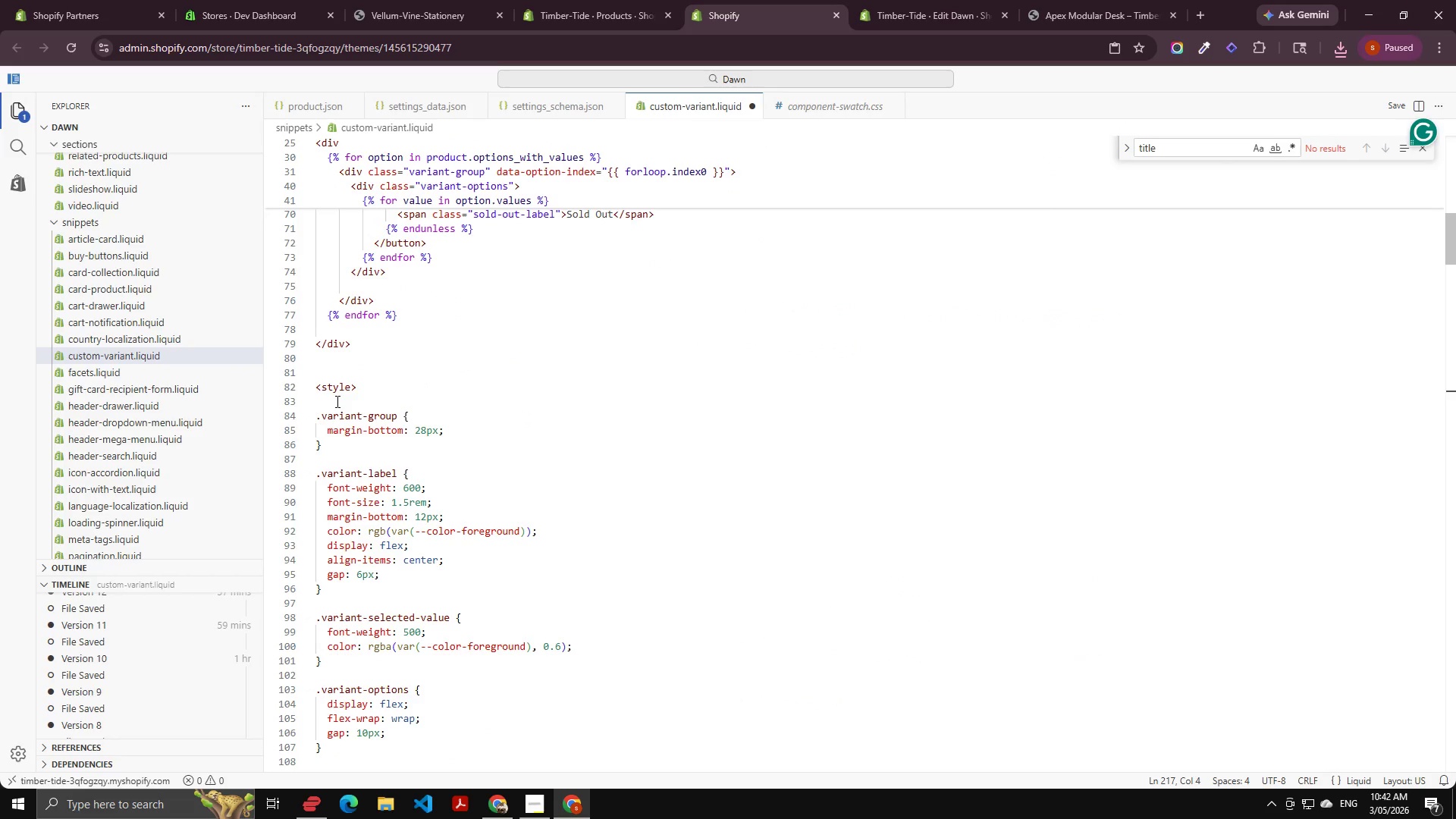 
left_click_drag(start_coordinate=[334, 401], to_coordinate=[446, 660])
 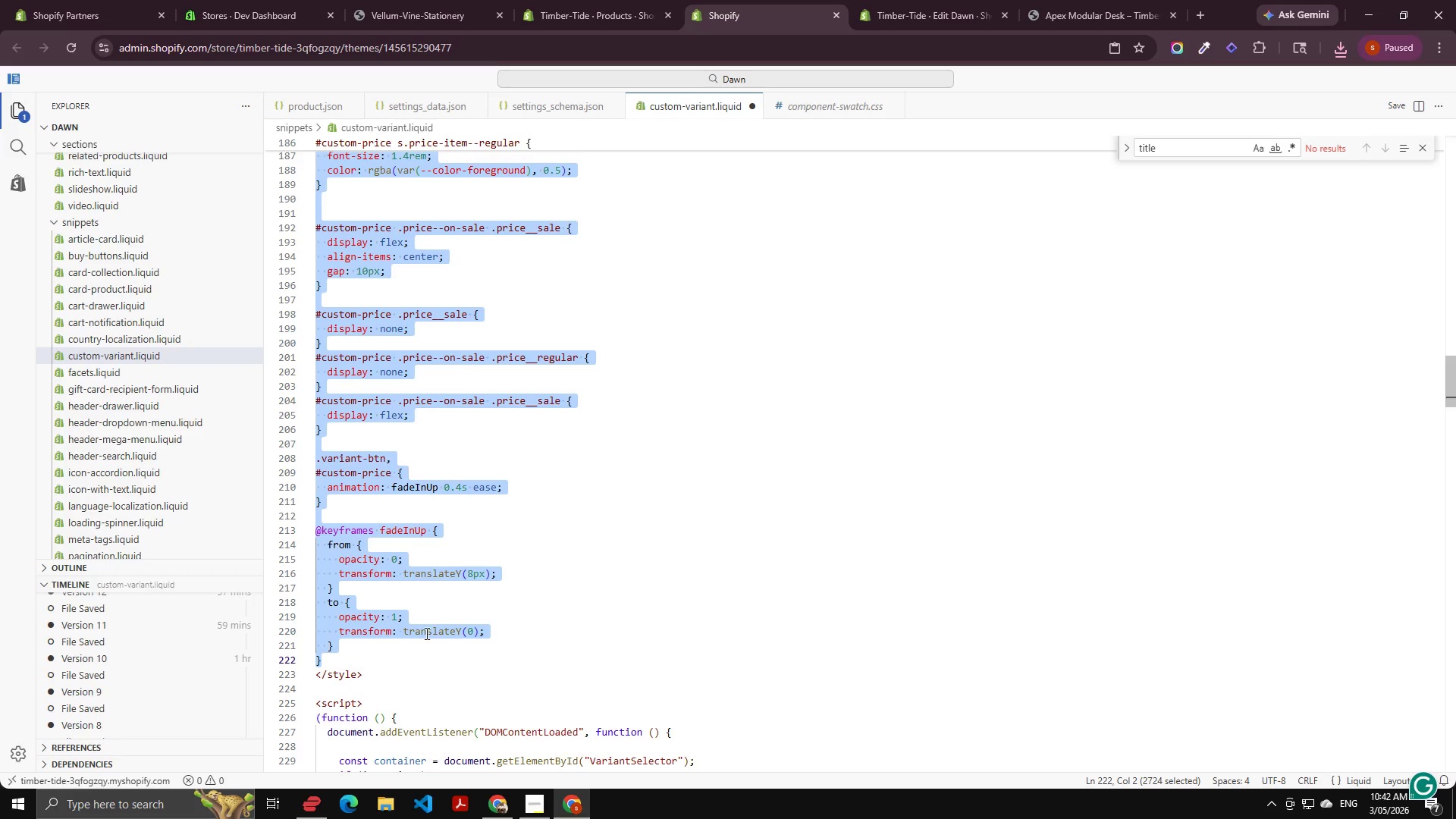 
scroll: coordinate [435, 702], scroll_direction: down, amount: 46.0
 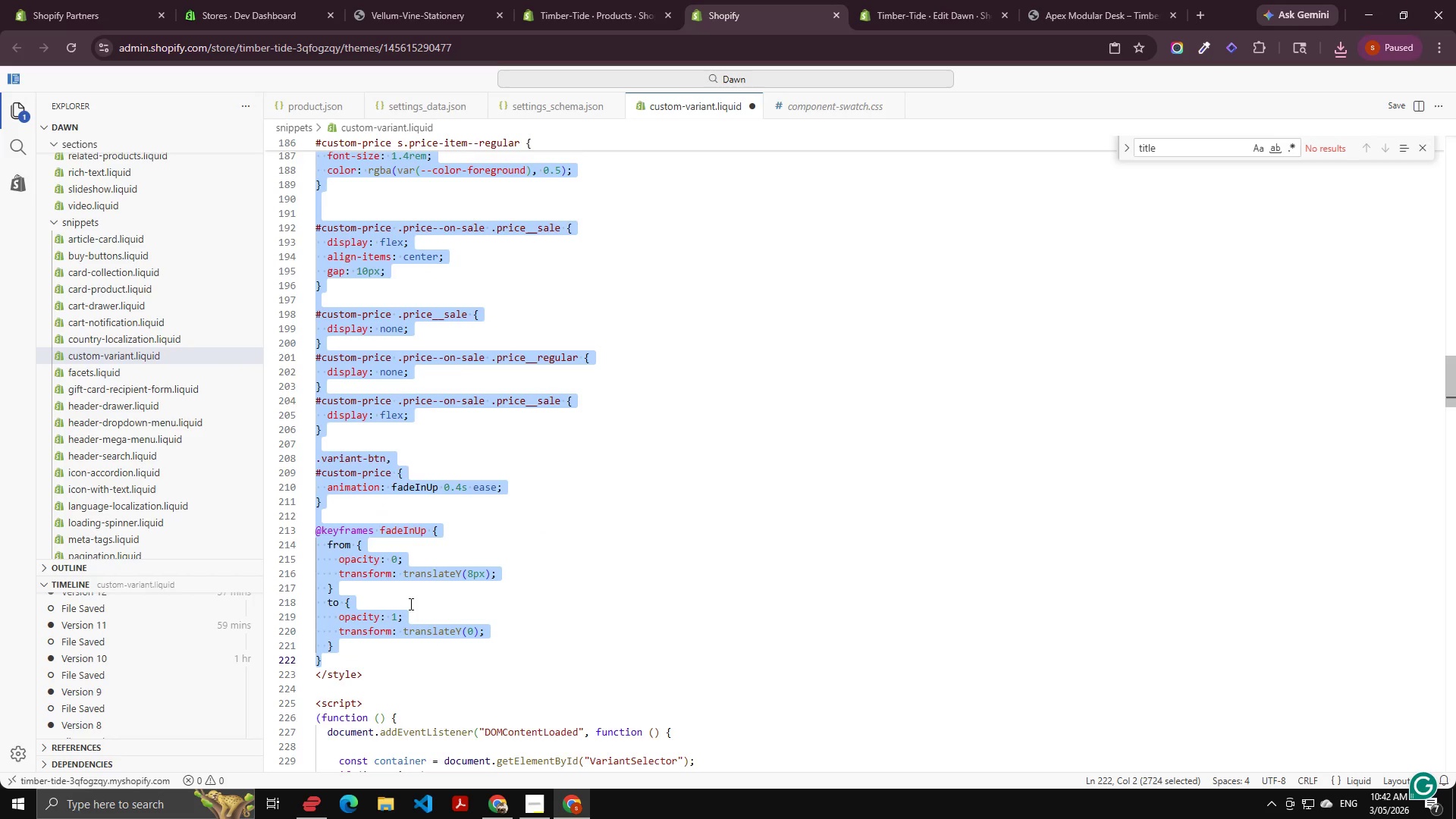 
key(Control+X)
 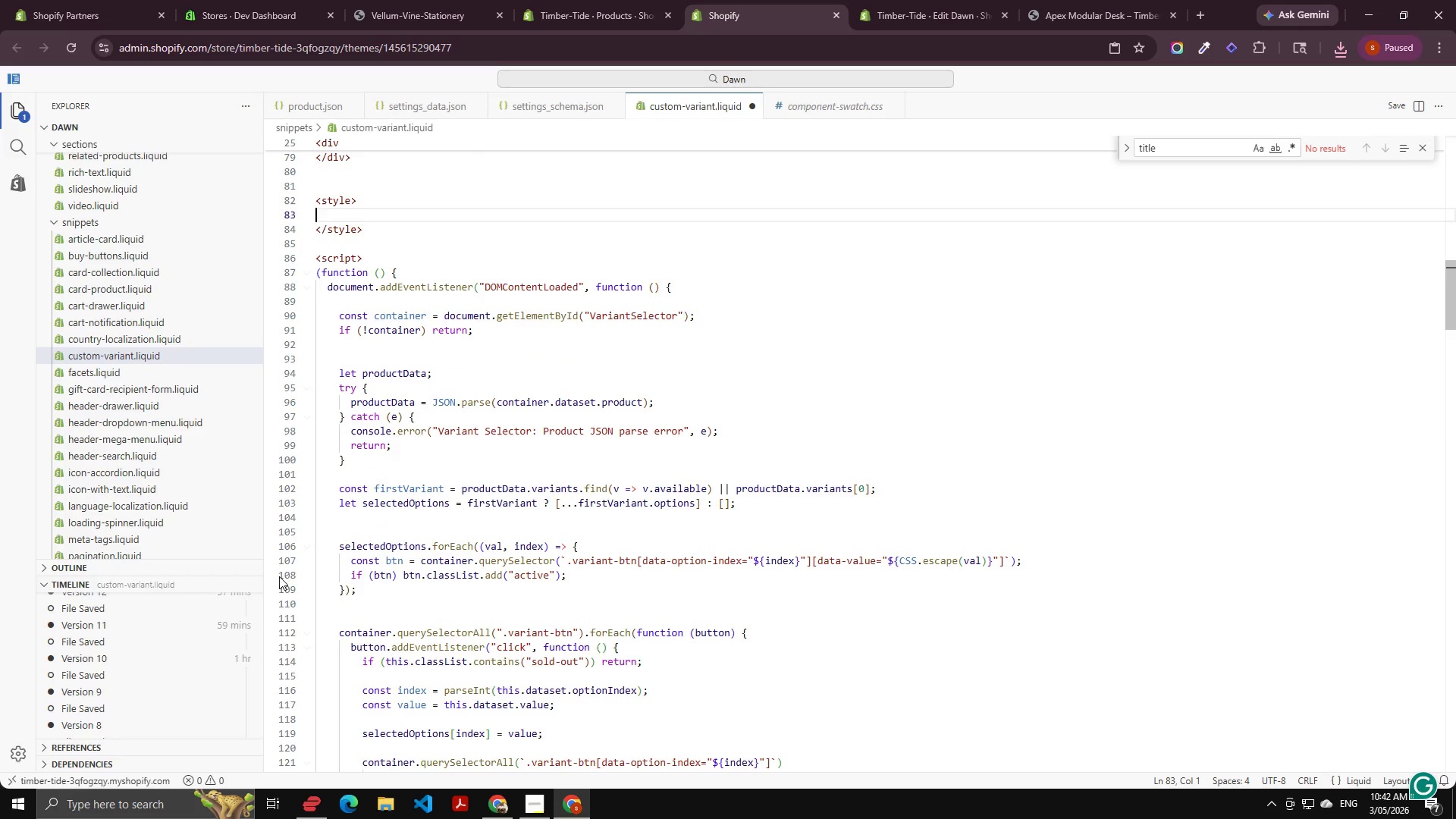 
key(Control+S)
 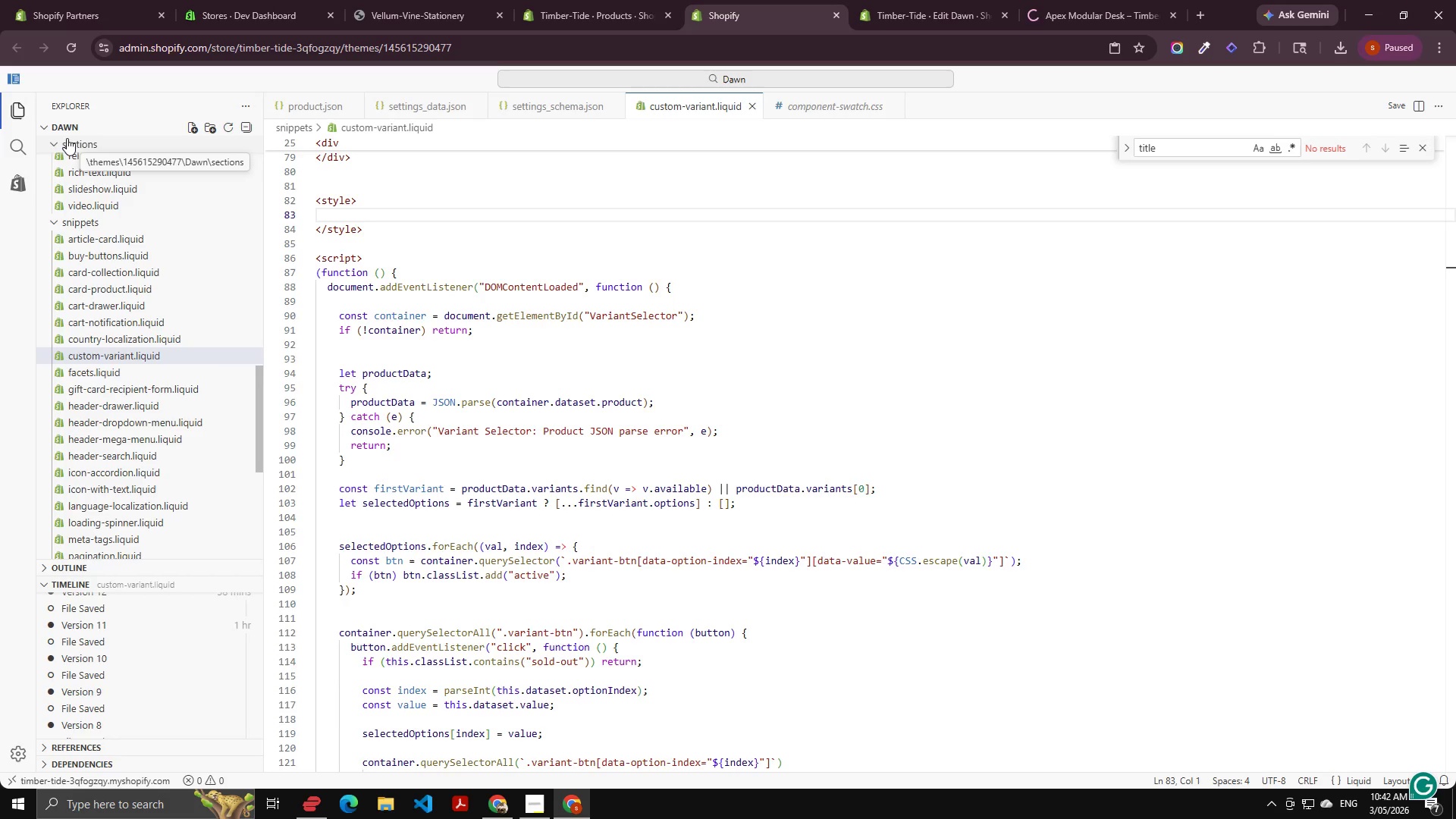 
left_click([54, 143])
 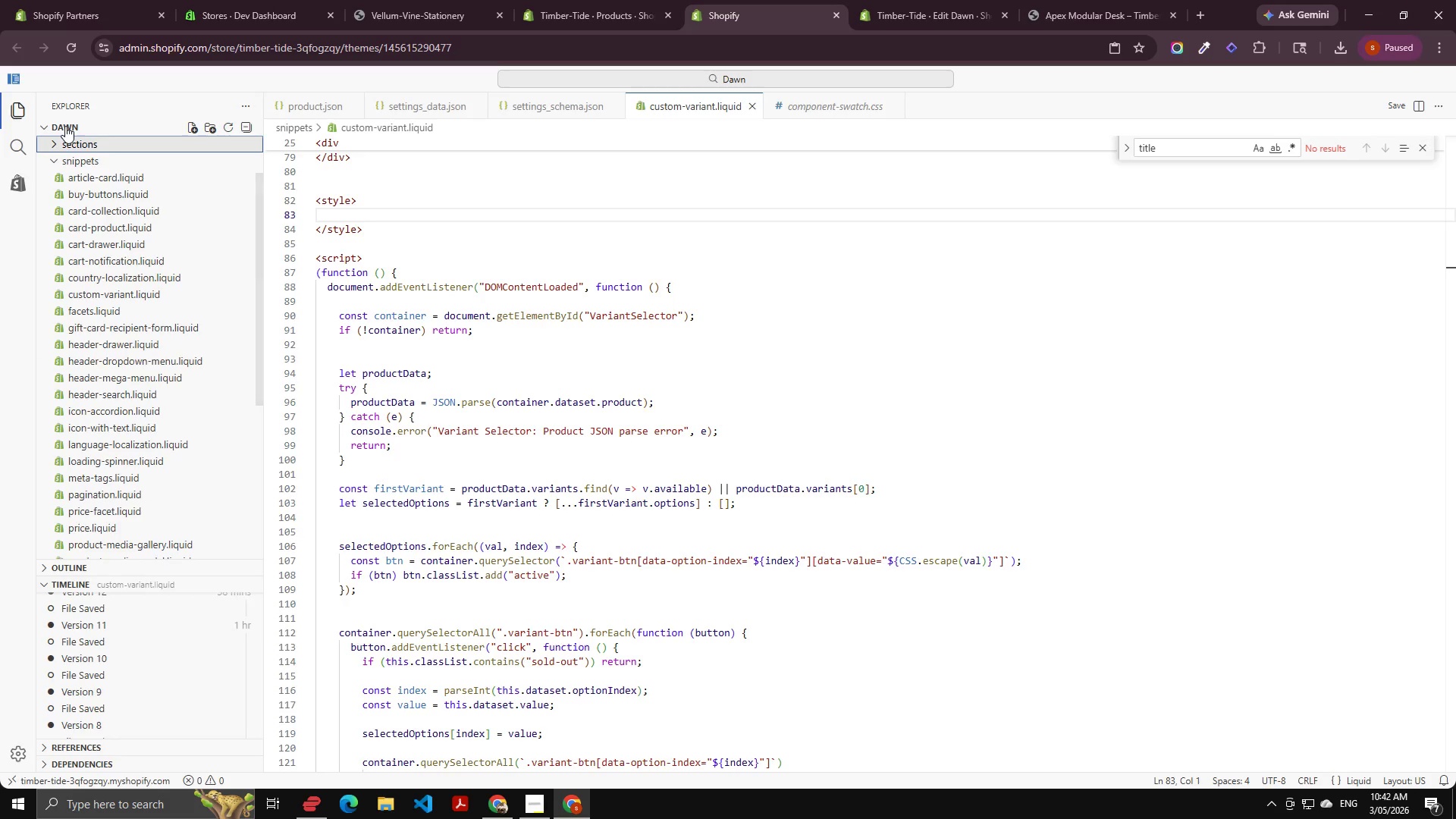 
left_click([65, 126])
 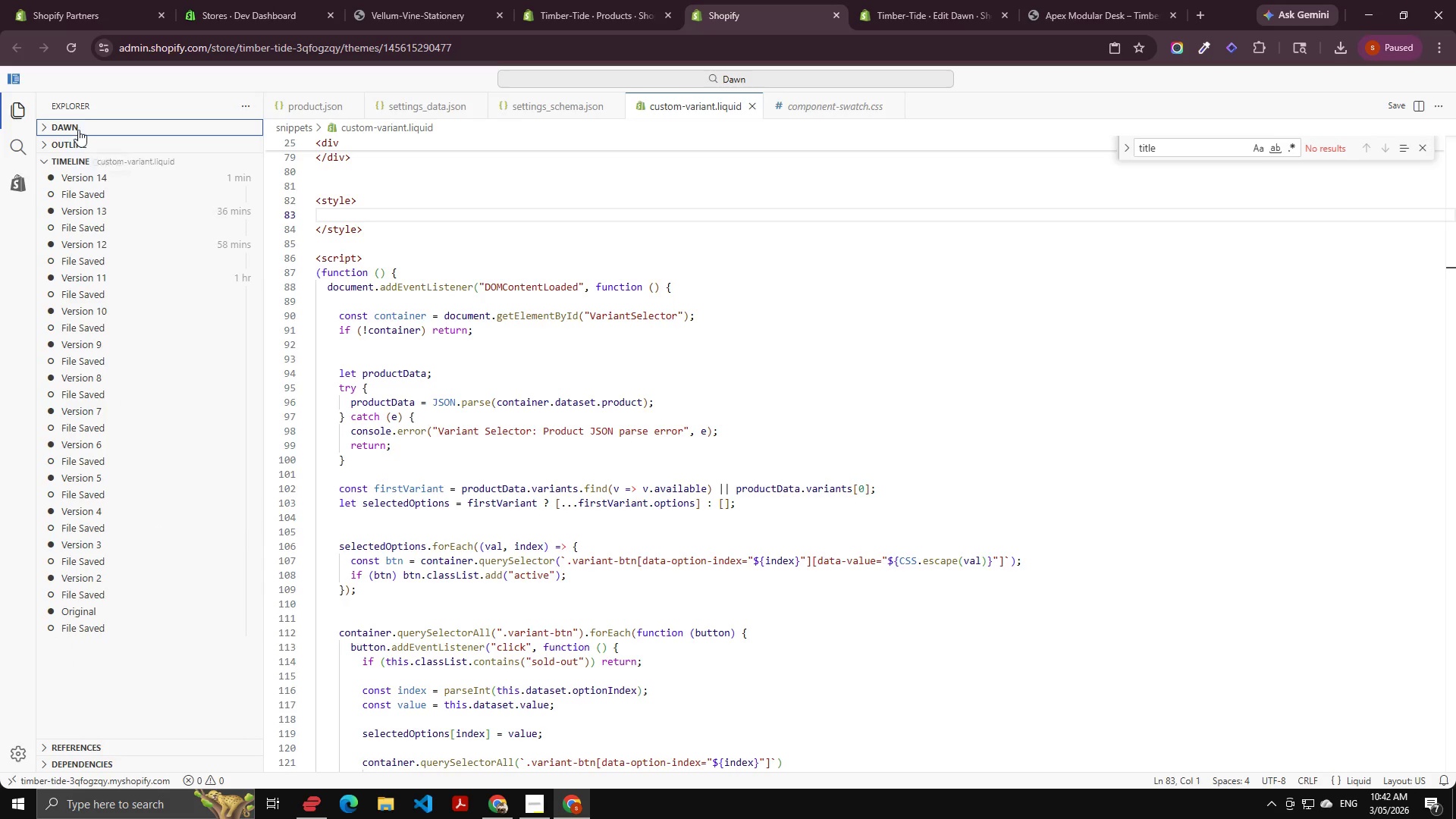 
left_click([80, 117])
 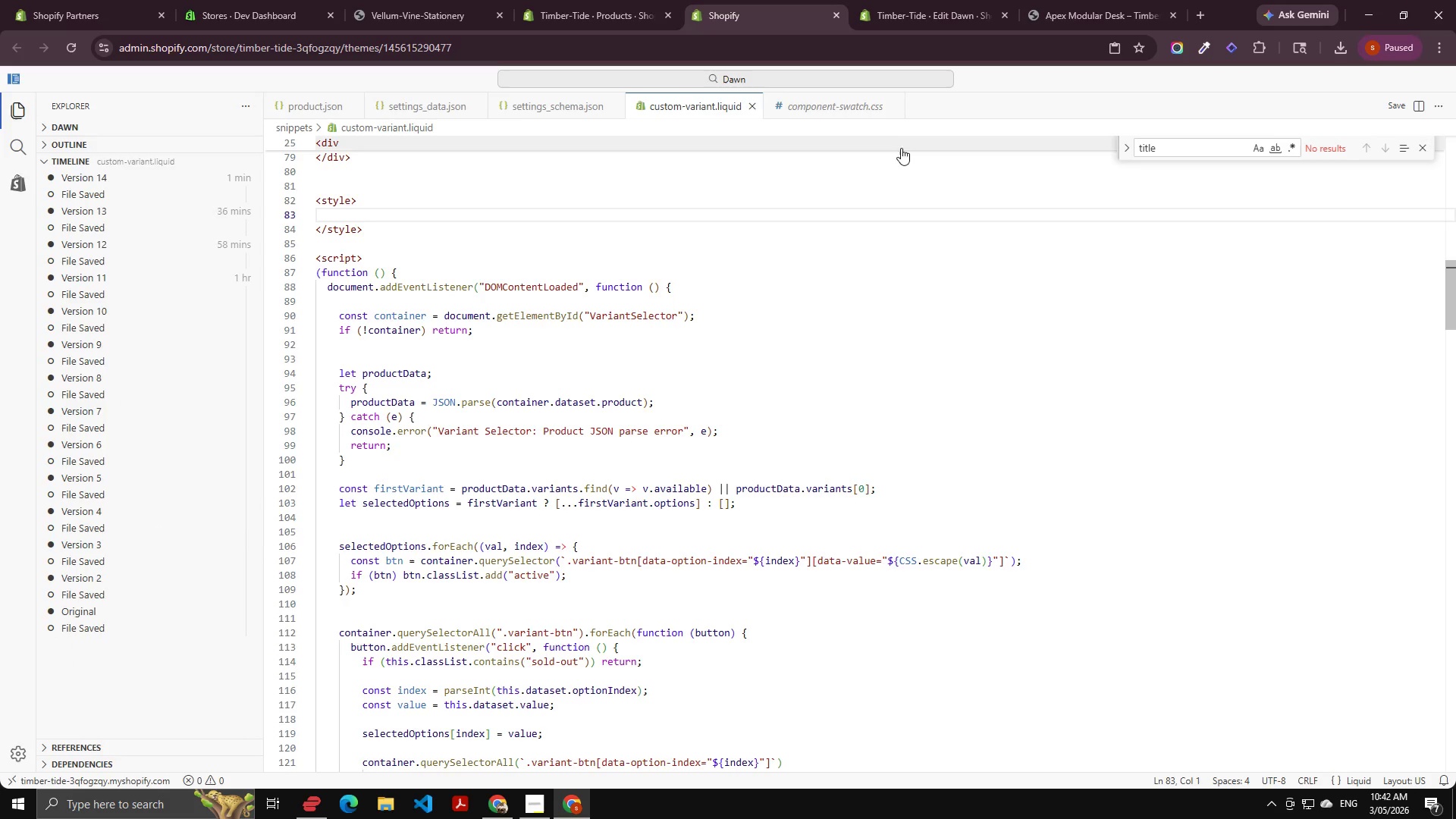 
left_click([833, 102])
 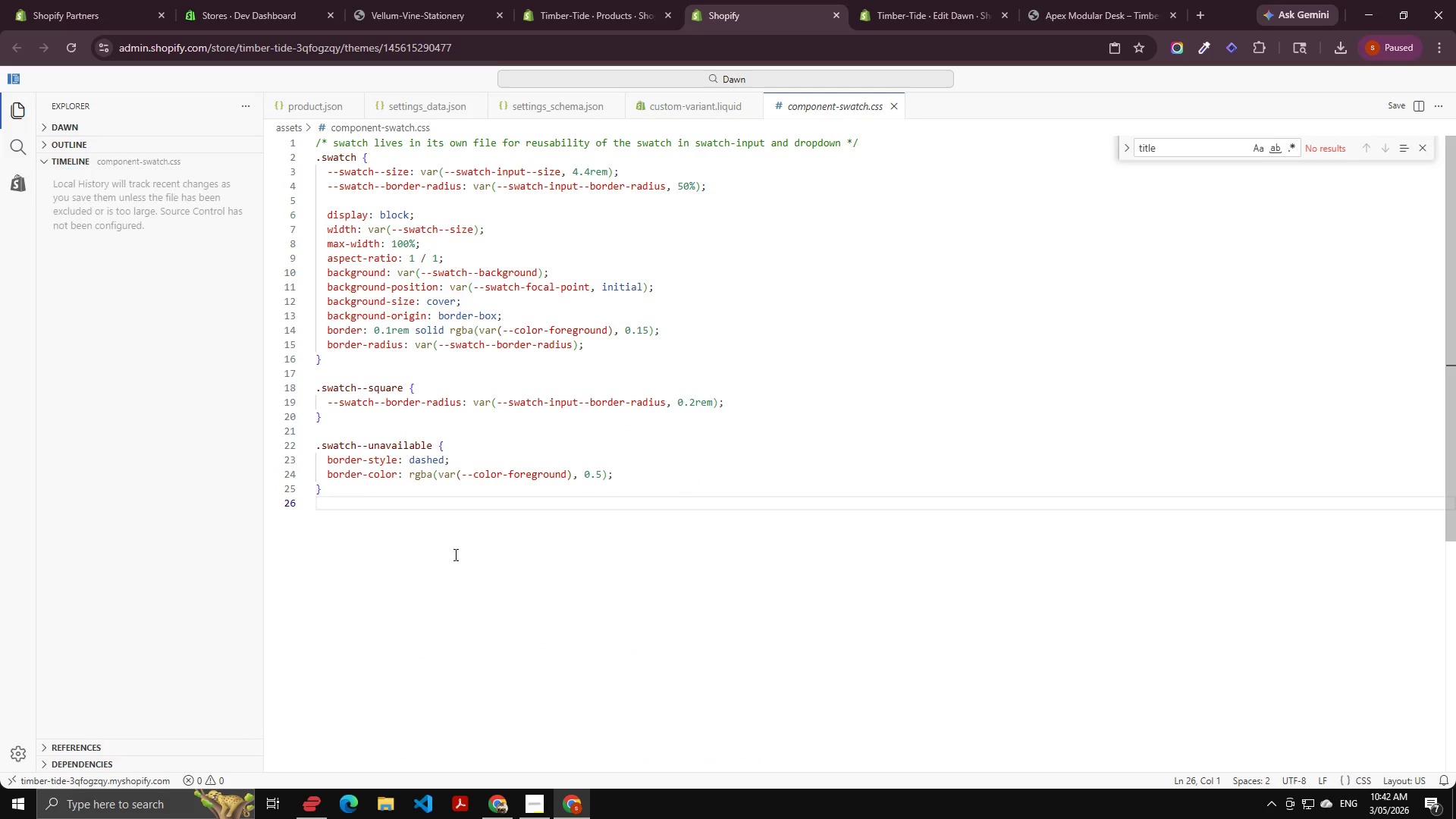 
left_click([453, 573])
 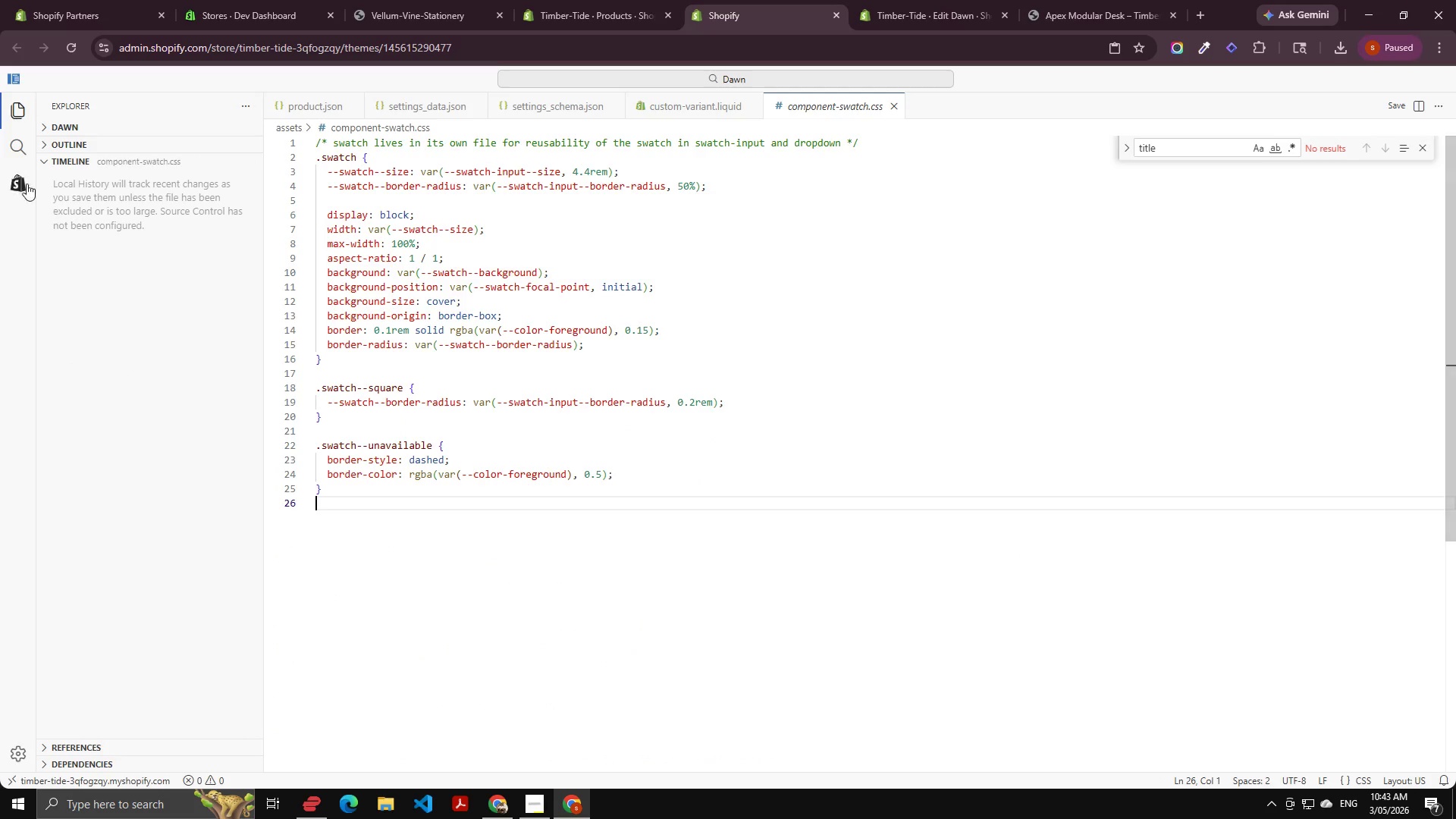 
left_click([15, 112])
 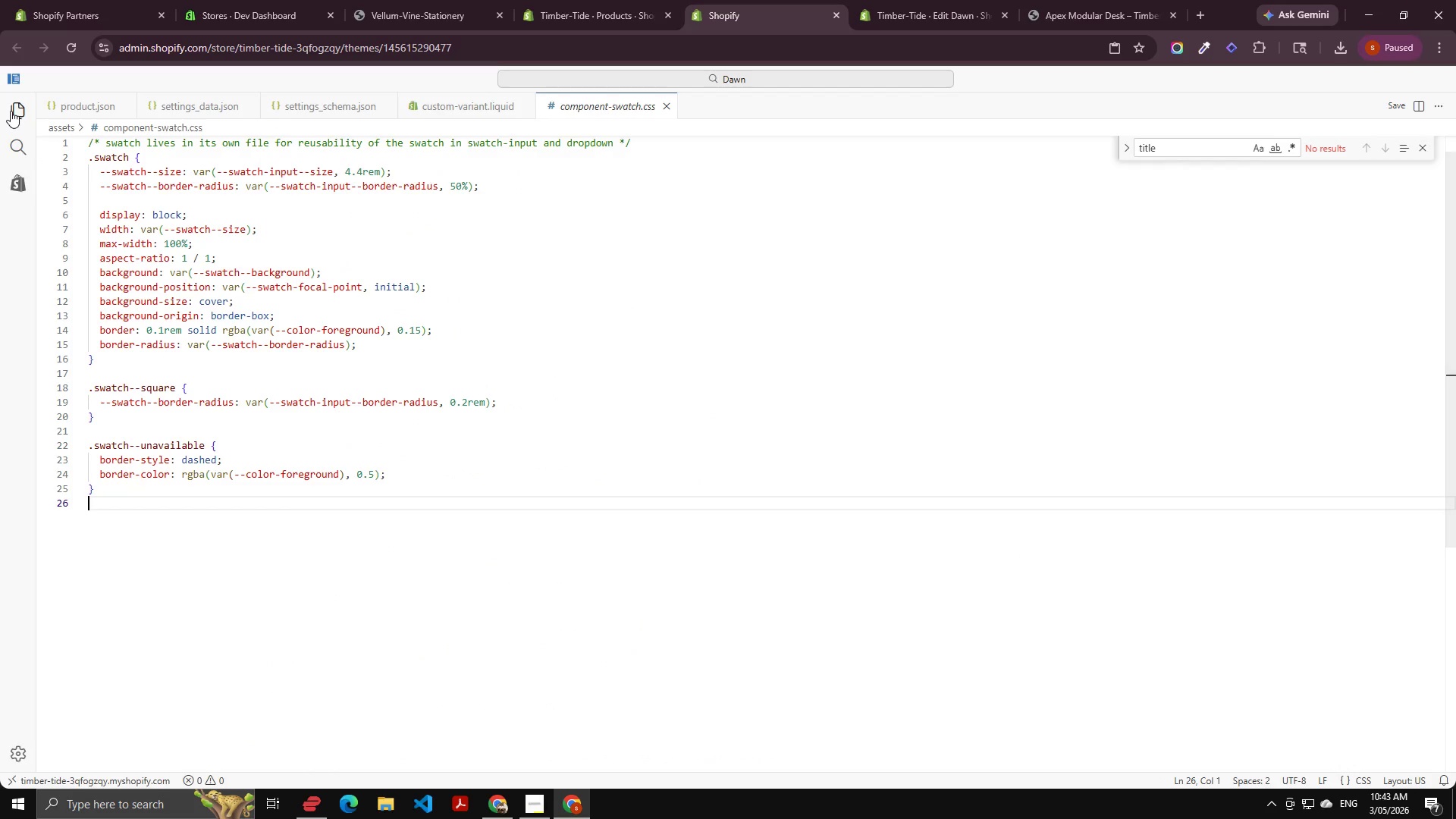 
left_click([11, 111])
 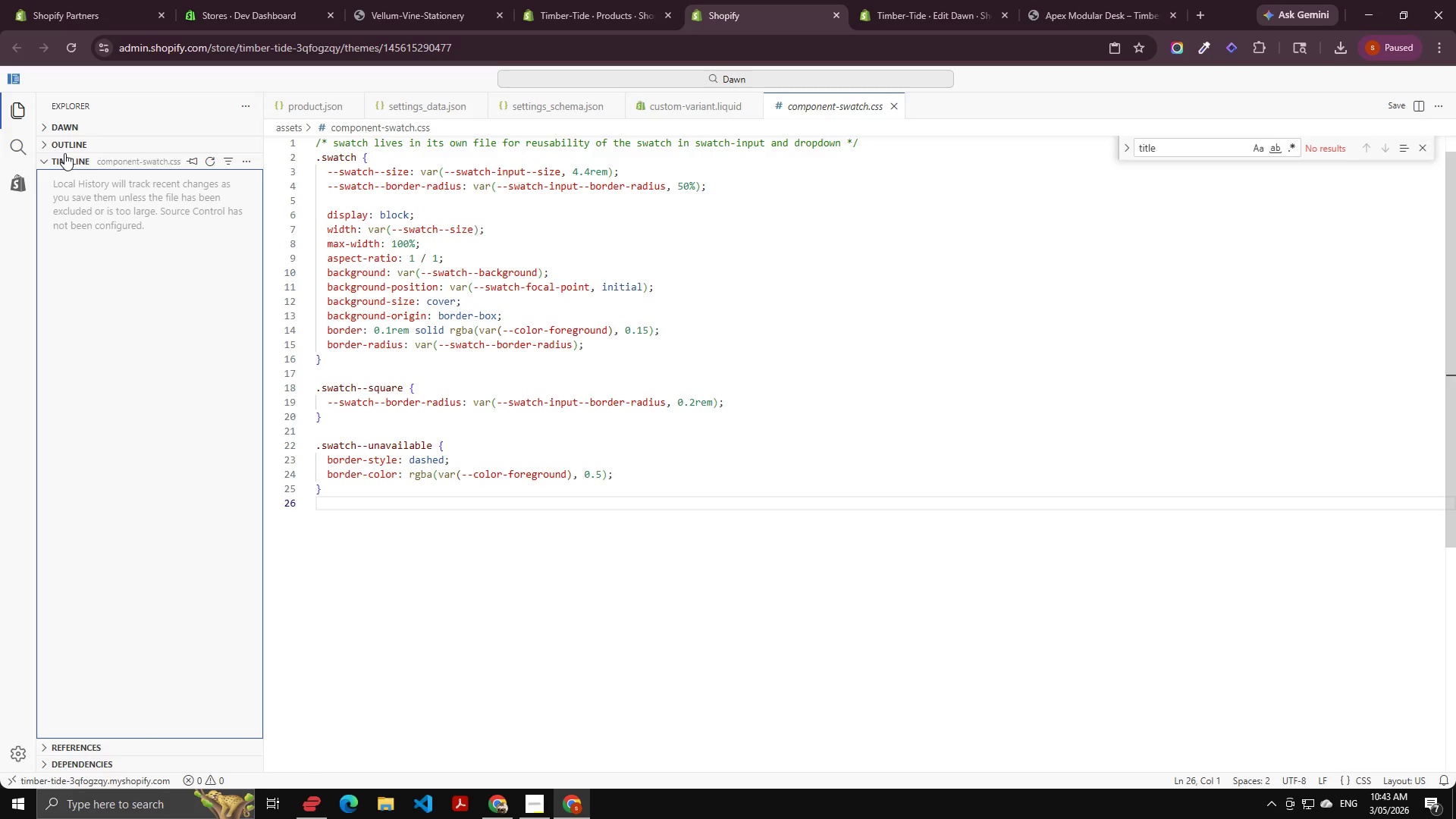 
left_click([72, 121])
 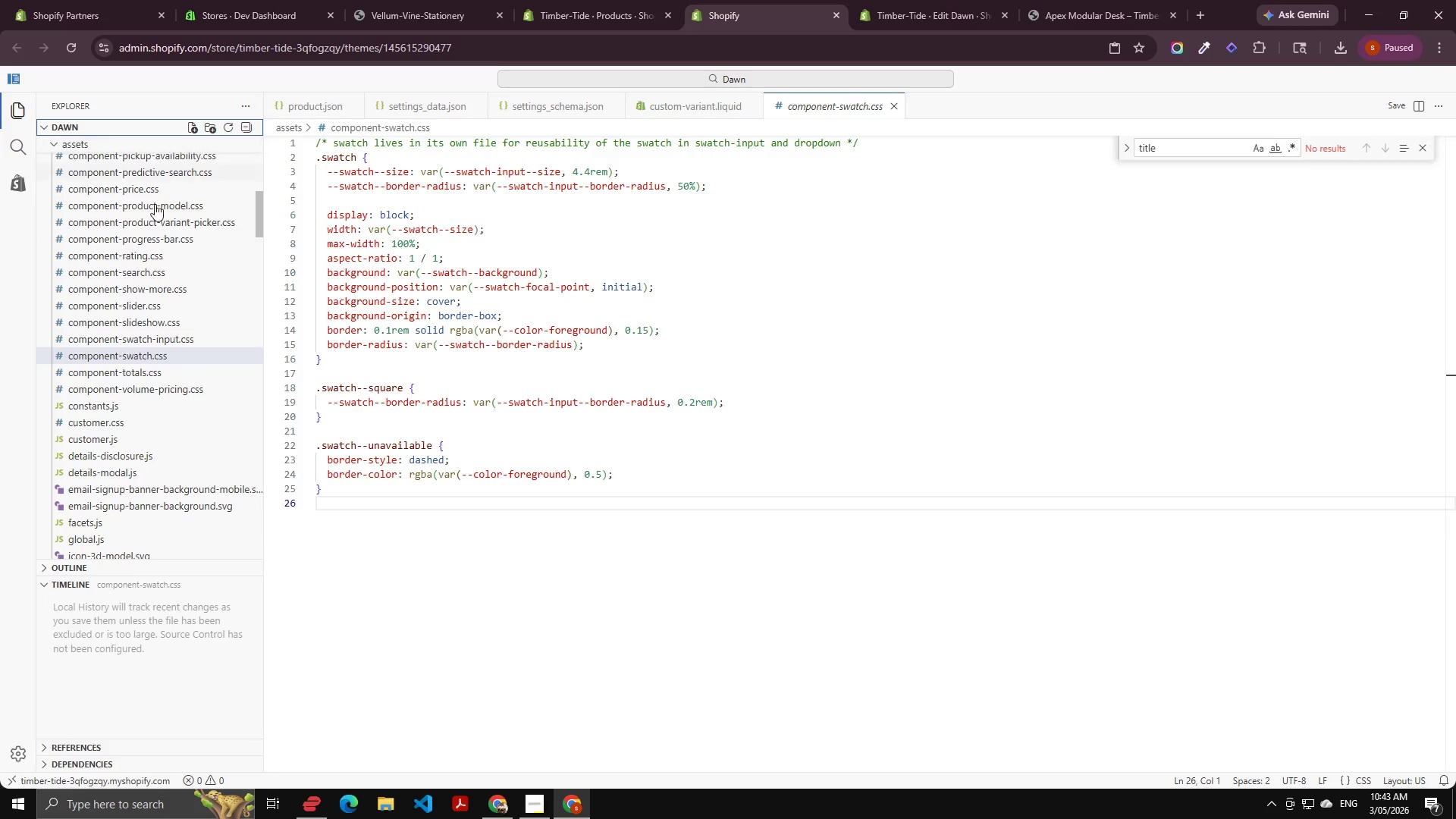 
left_click([192, 126])
 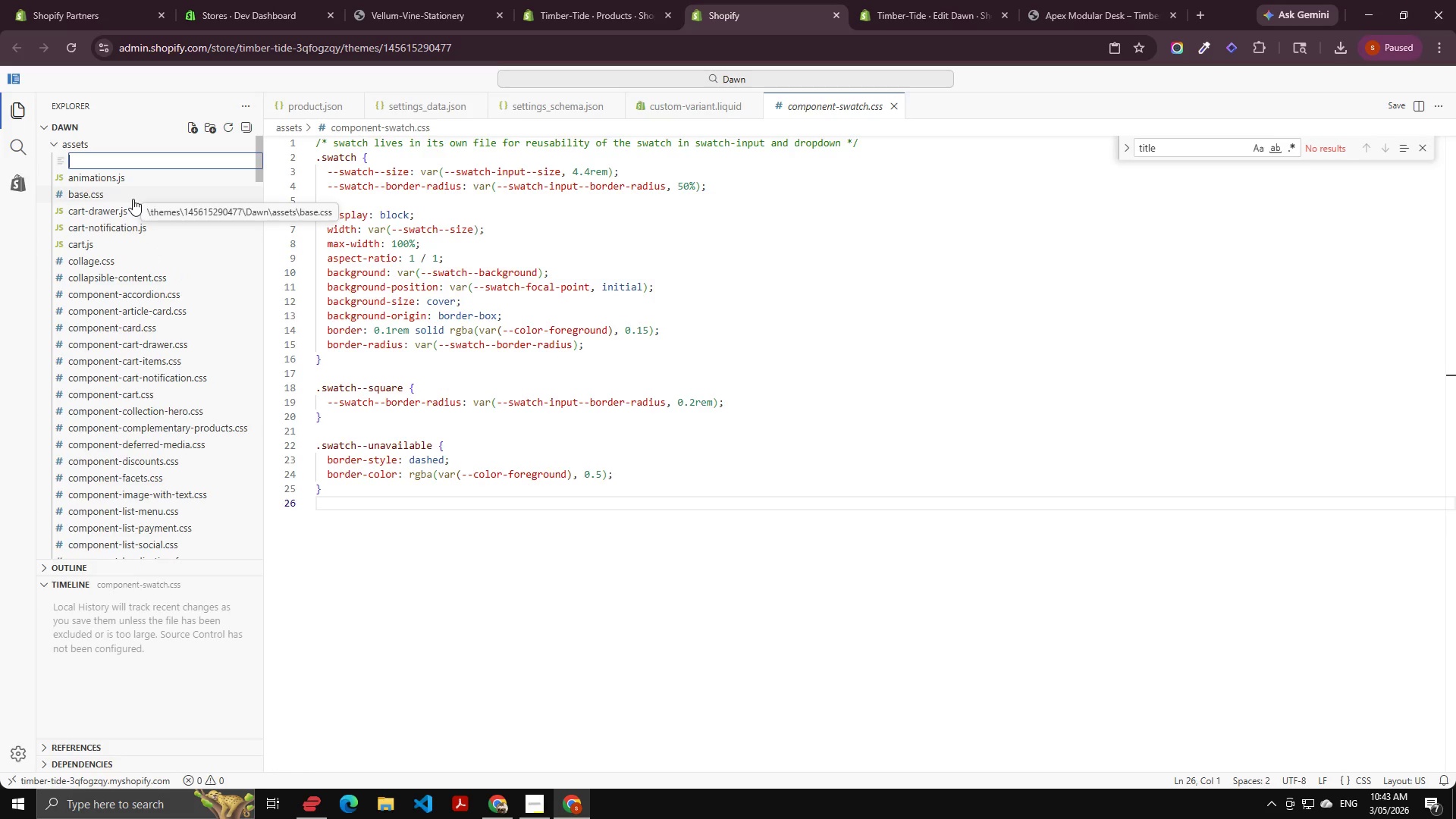 
type(custom-varaint)
 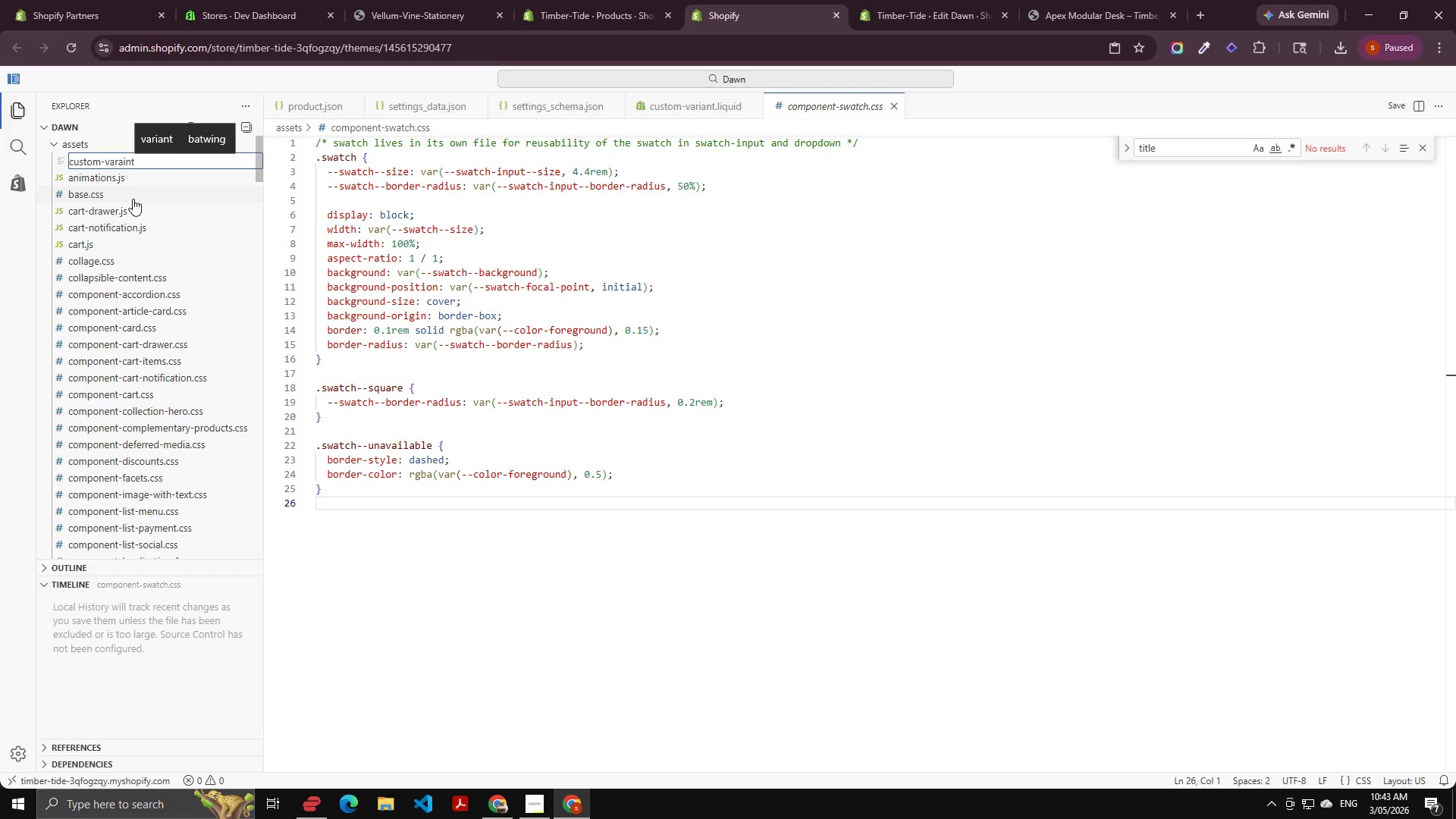 
key(ArrowUp)
 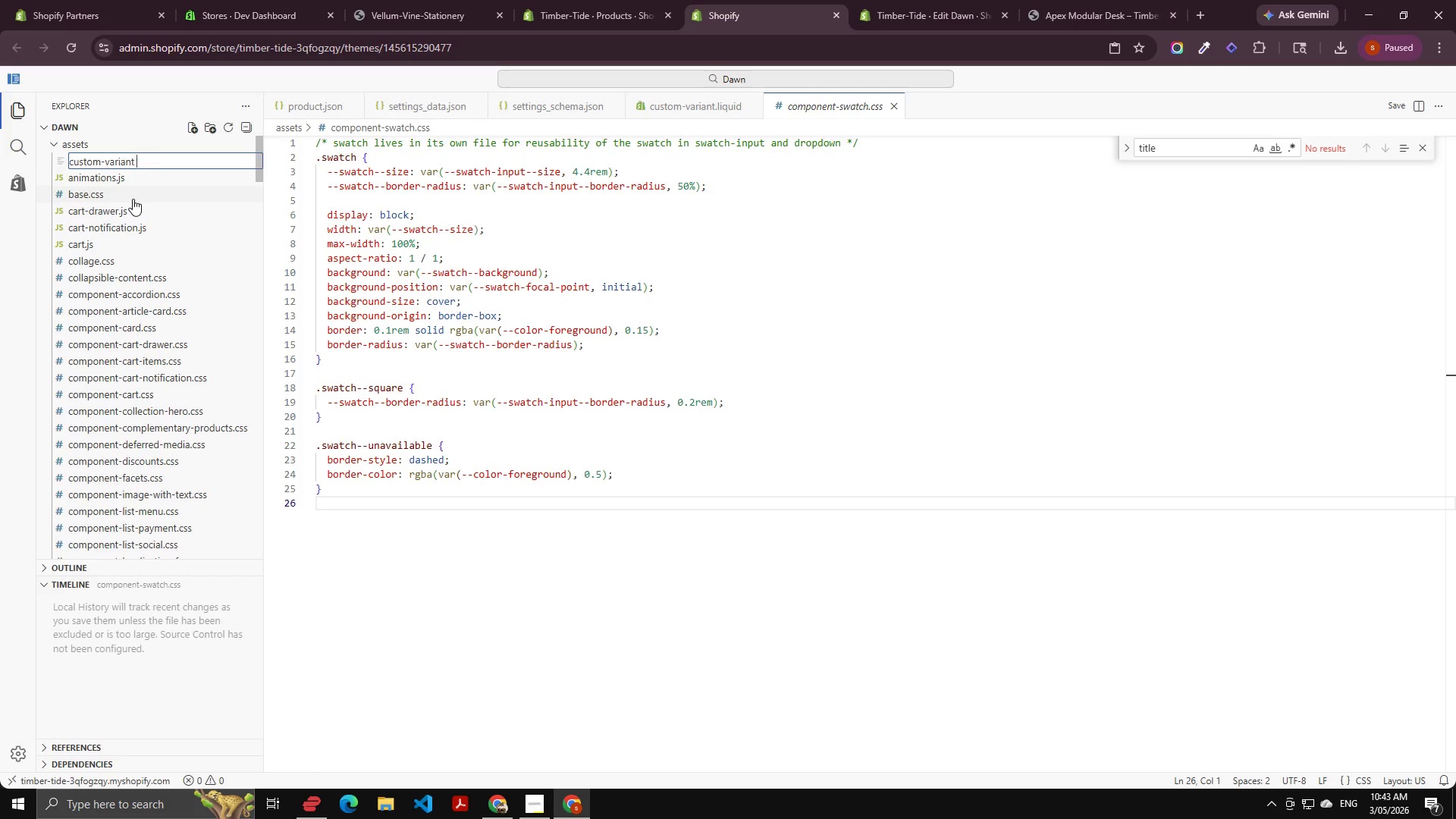 
key(Enter)
 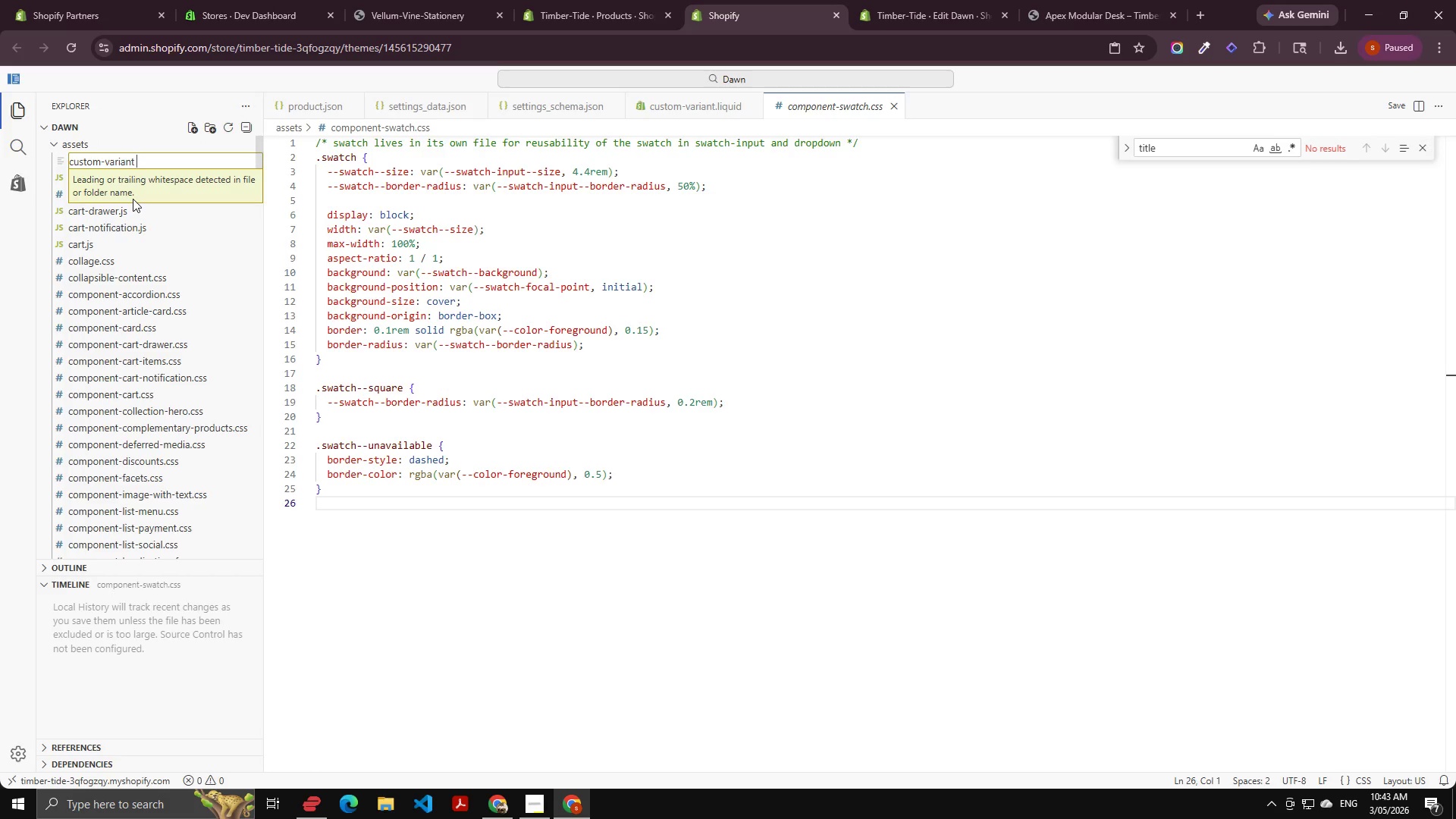 
key(Backspace)
type(.css)
 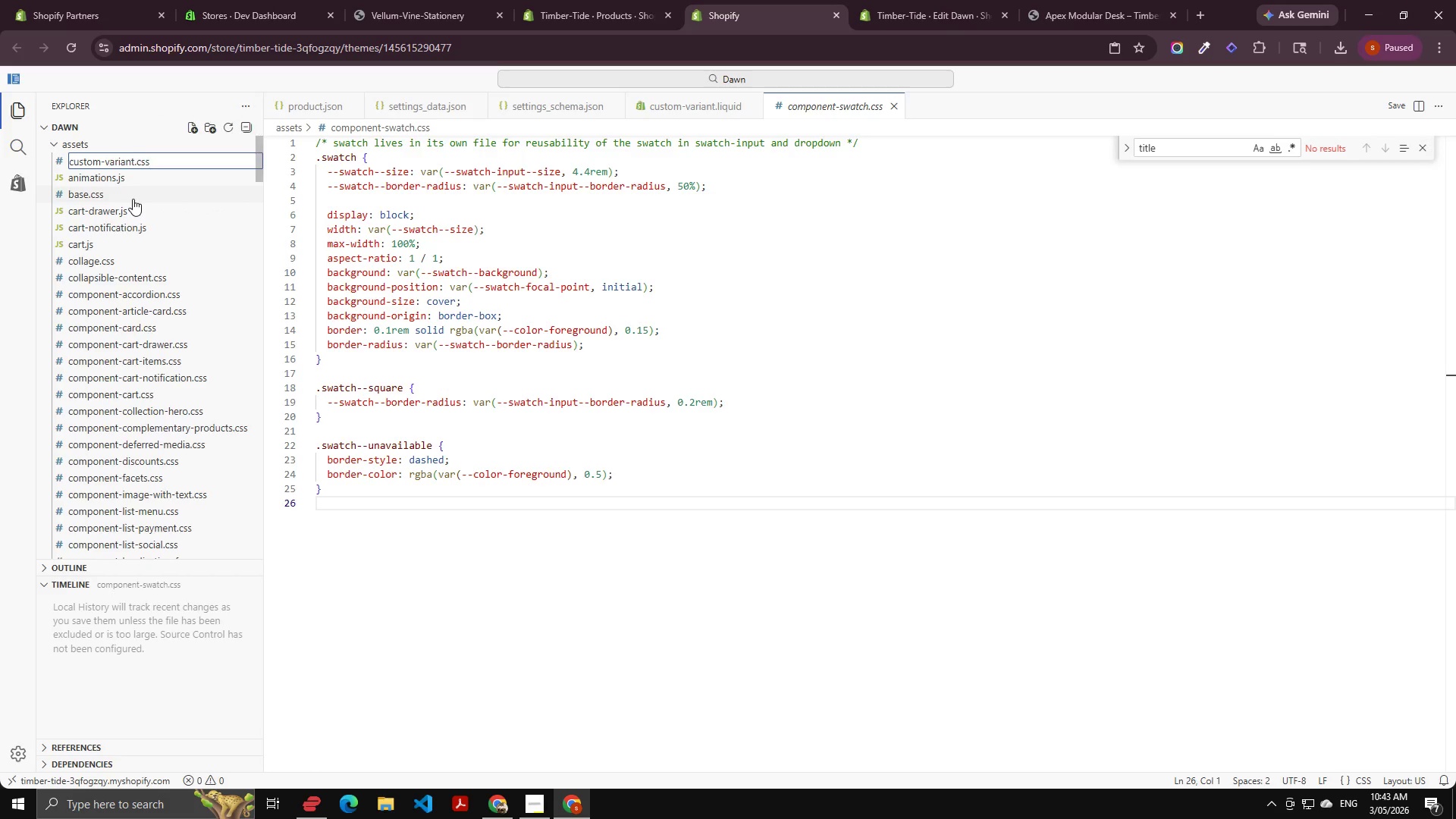 
key(Enter)
 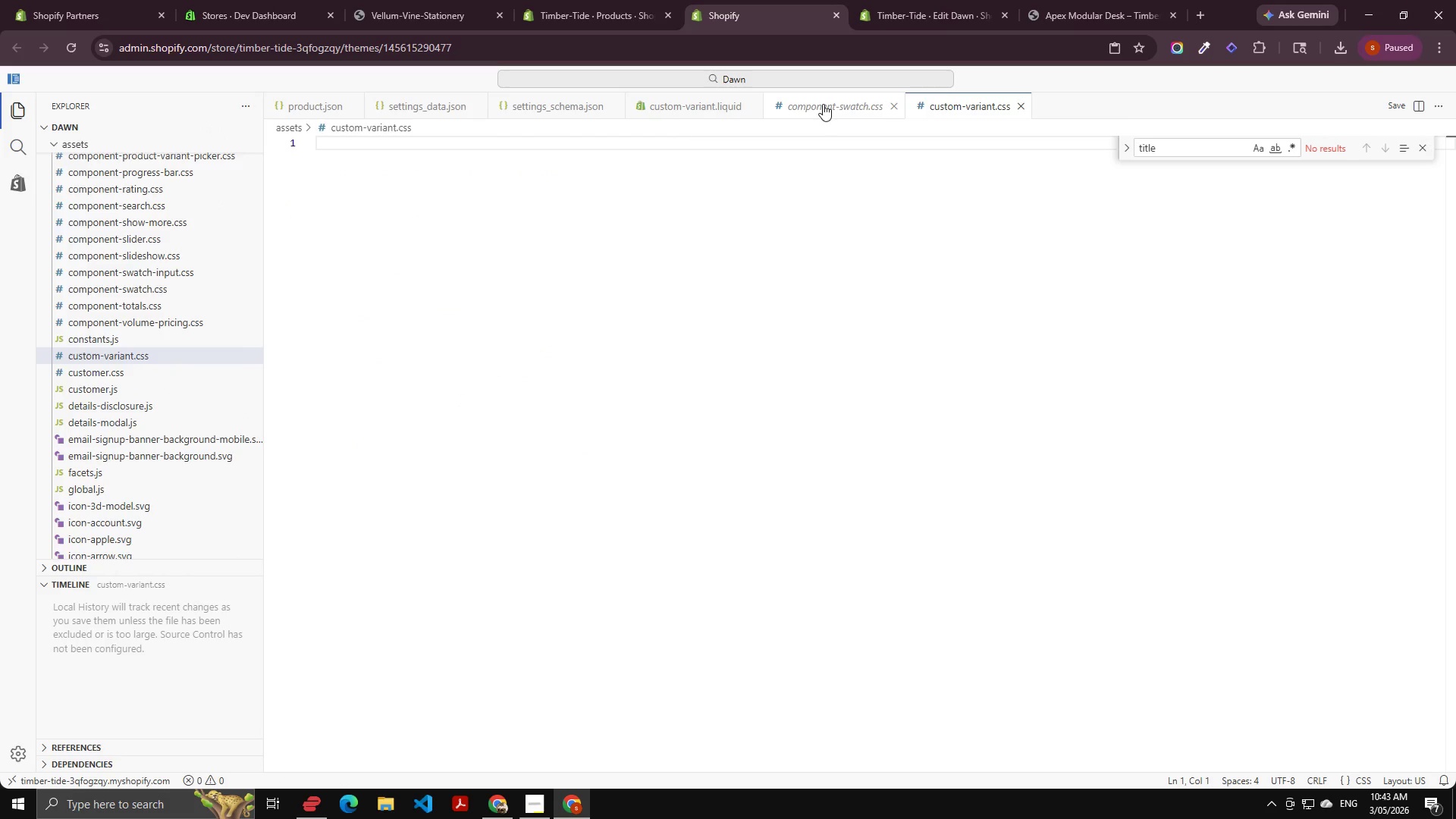 
left_click([672, 104])
 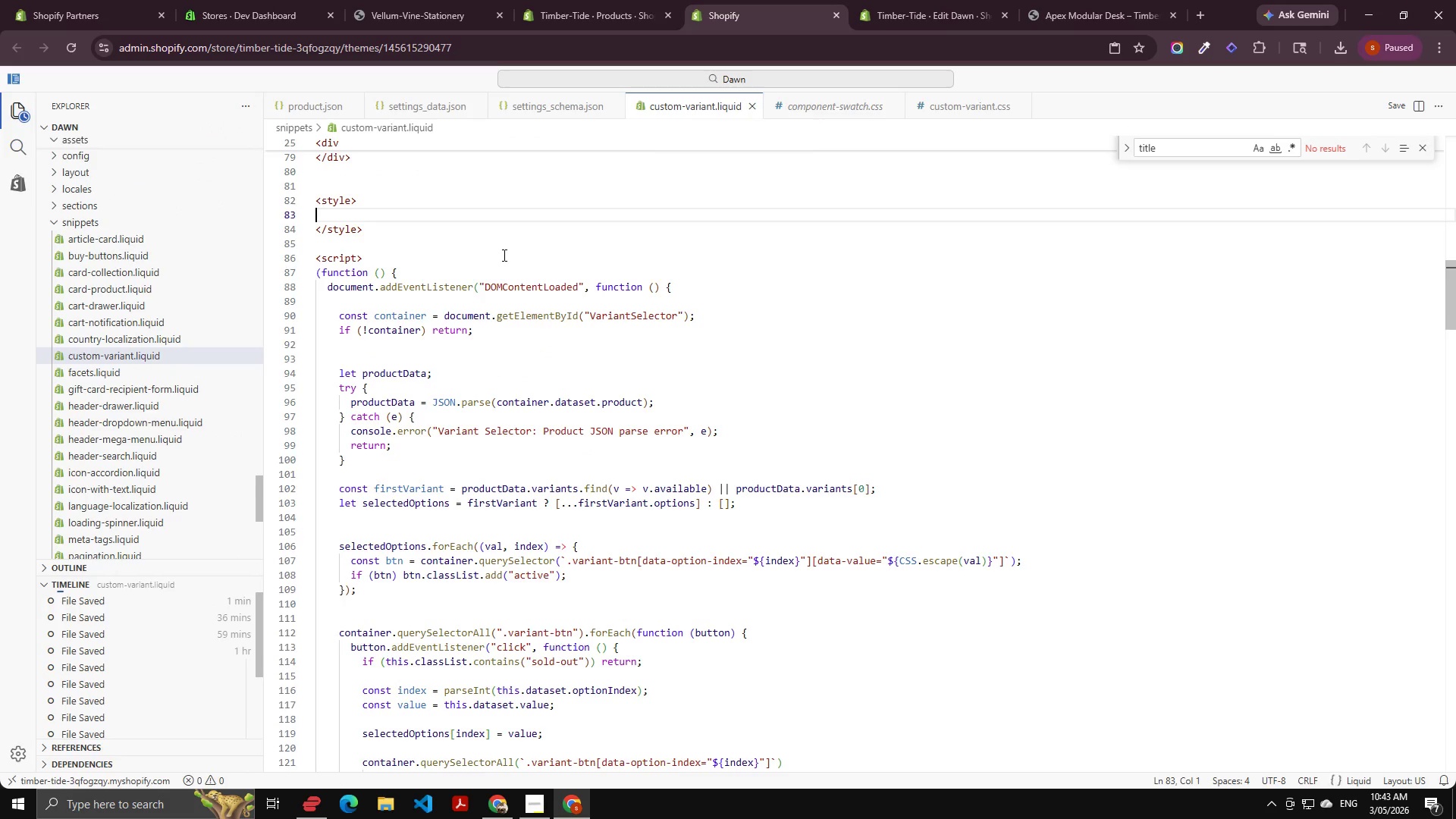 
left_click([540, 265])
 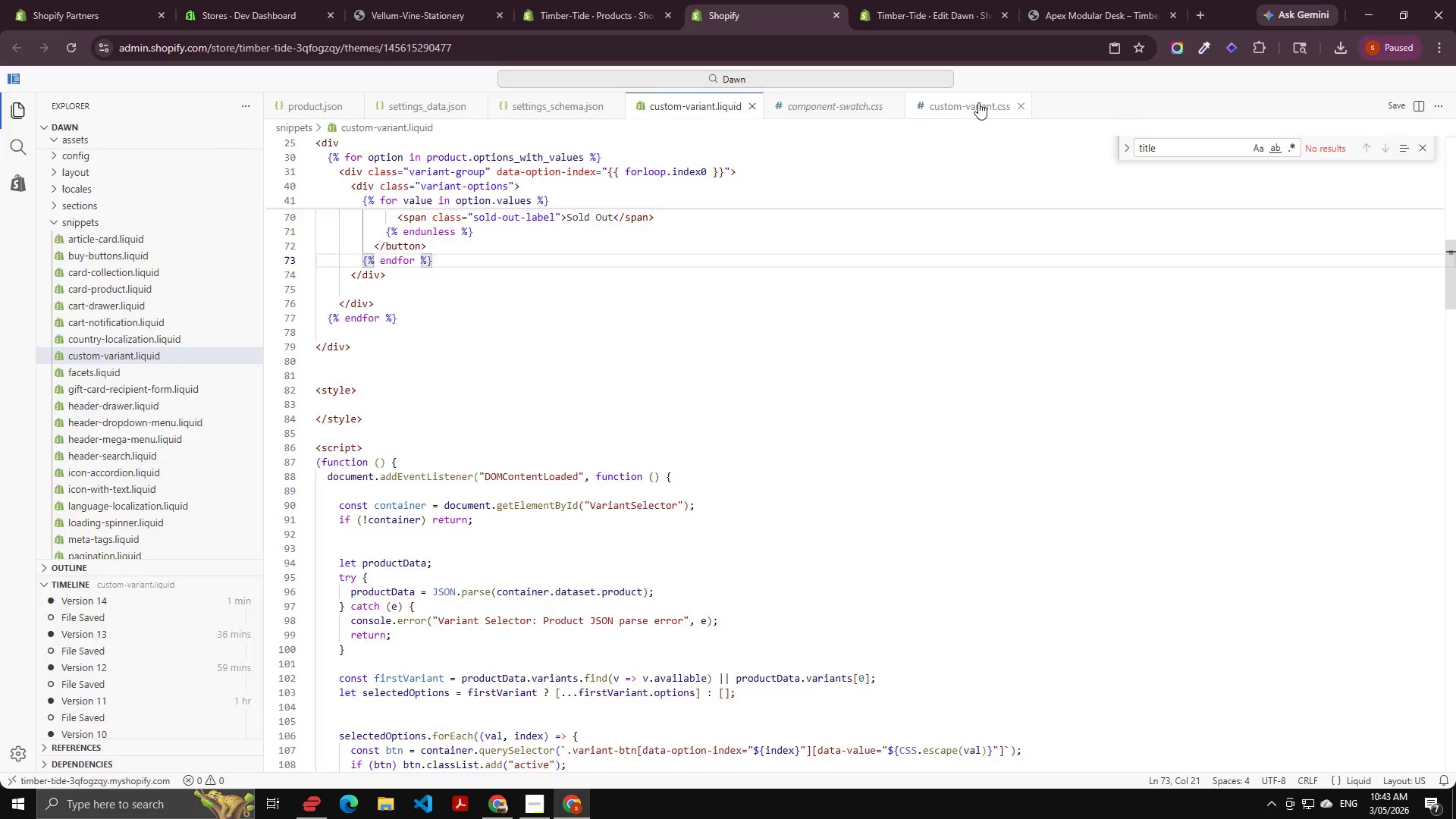 
scroll: coordinate [519, 252], scroll_direction: up, amount: 5.0
 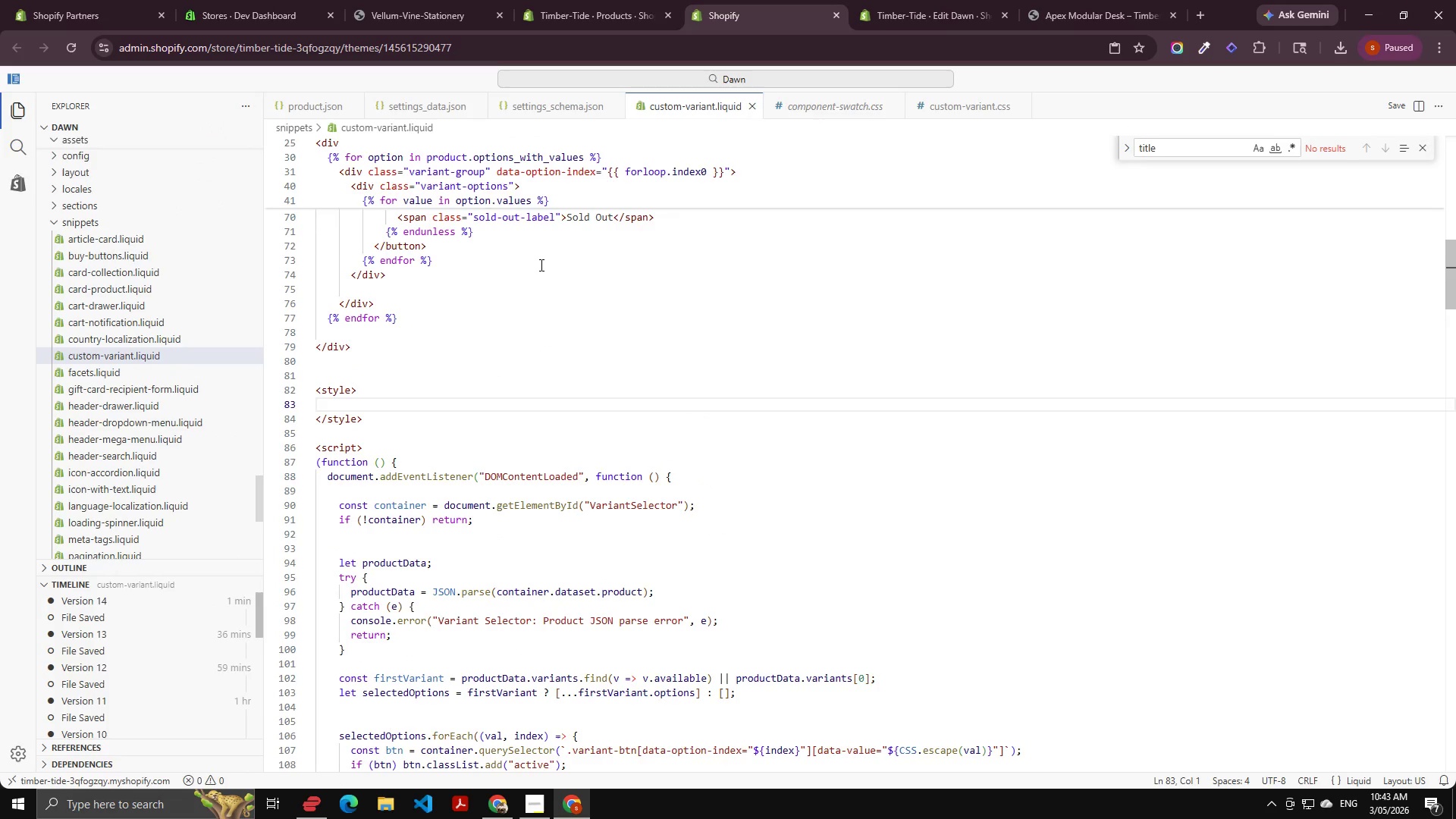 
double_click([637, 354])
 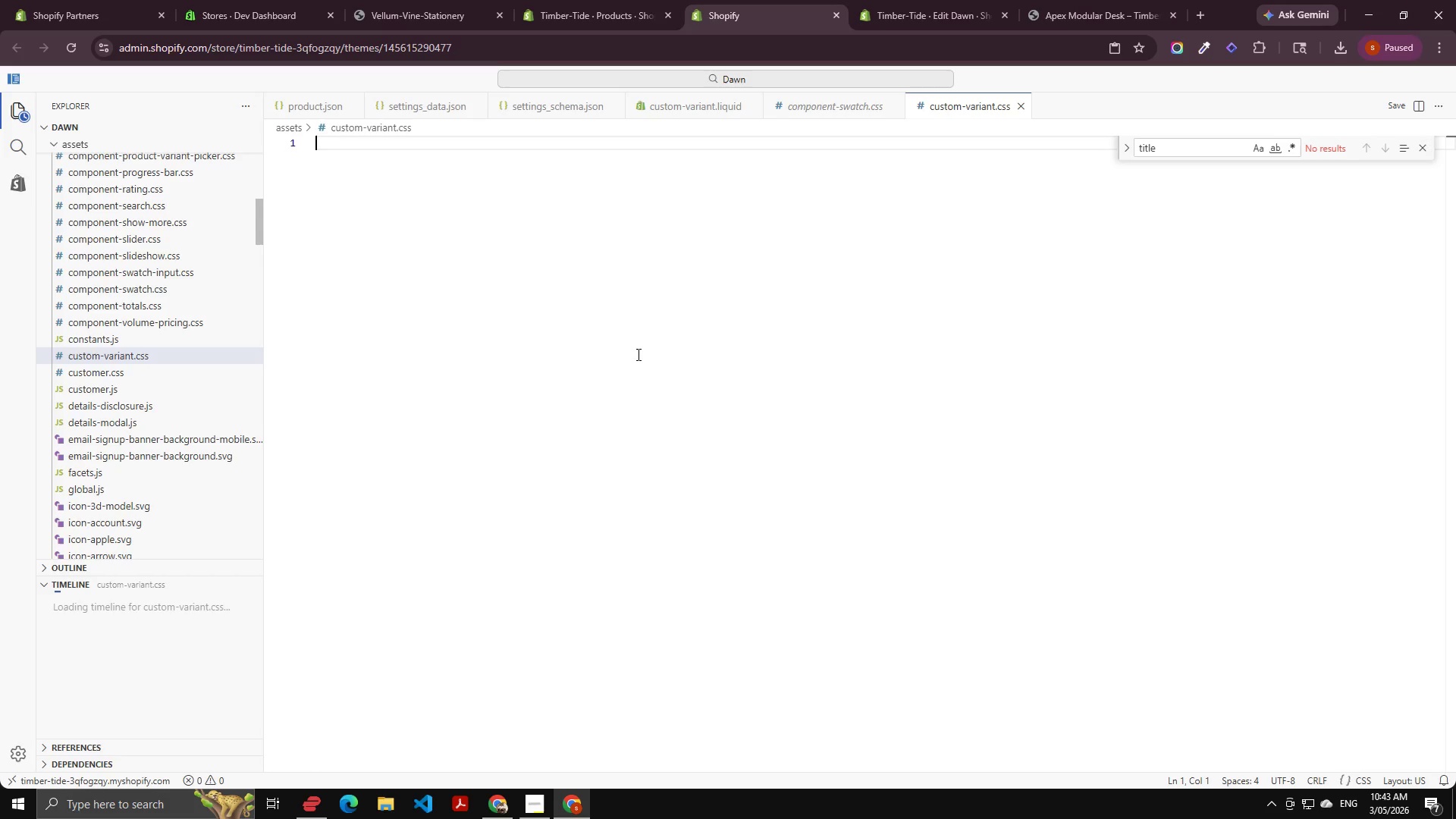 
key(Control+V)
 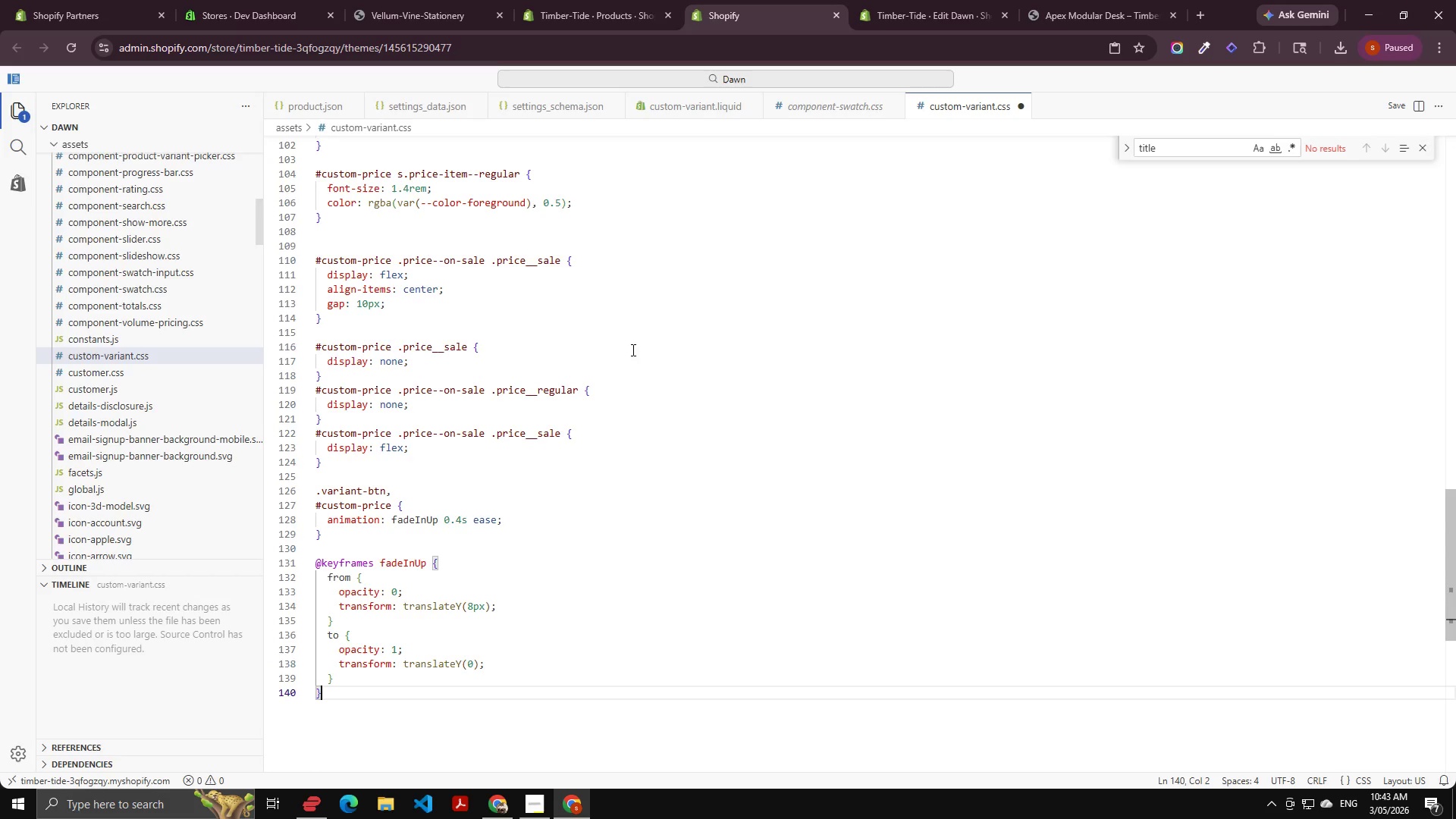 
key(Control+S)
 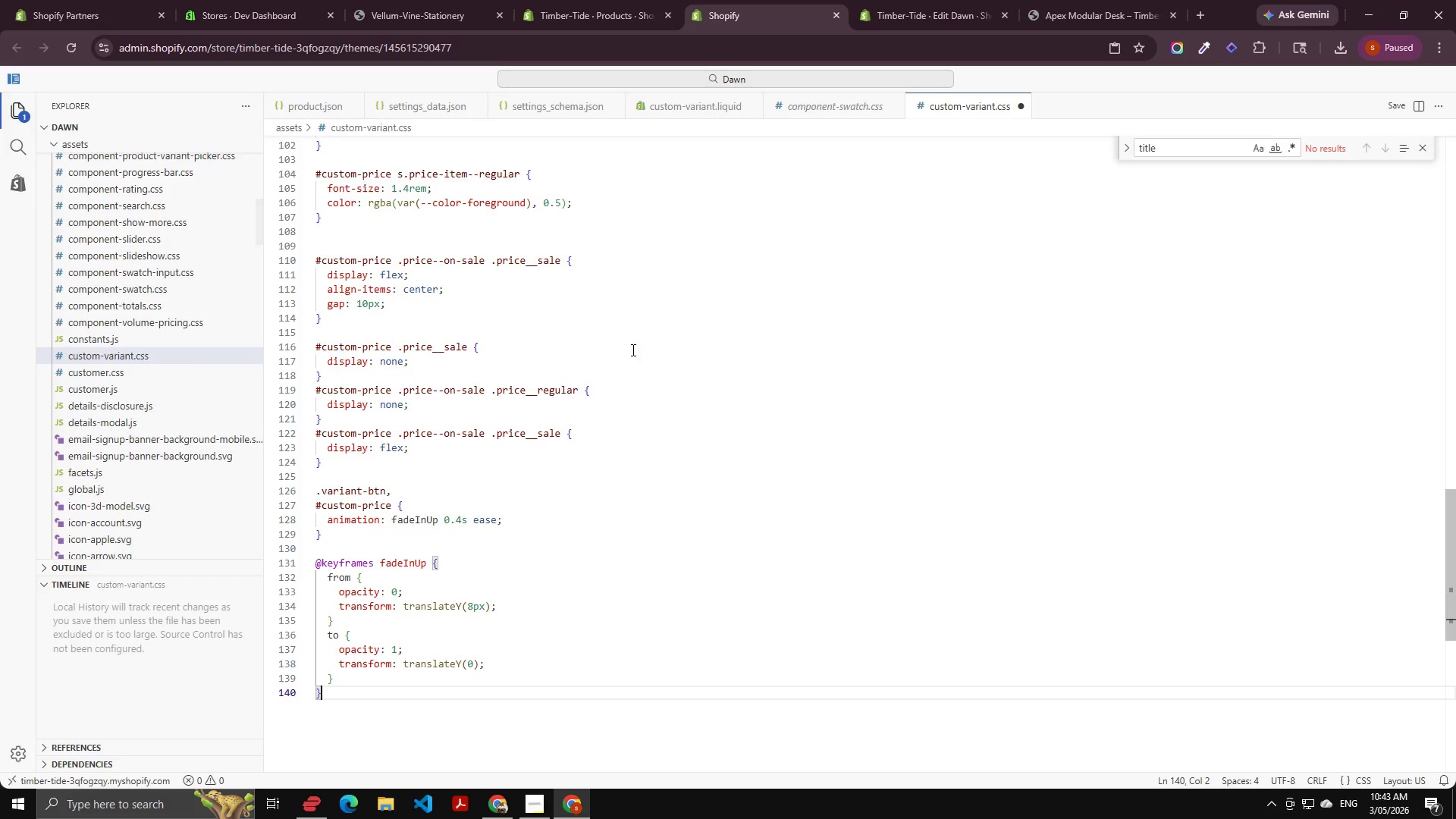 
key(Control+S)
 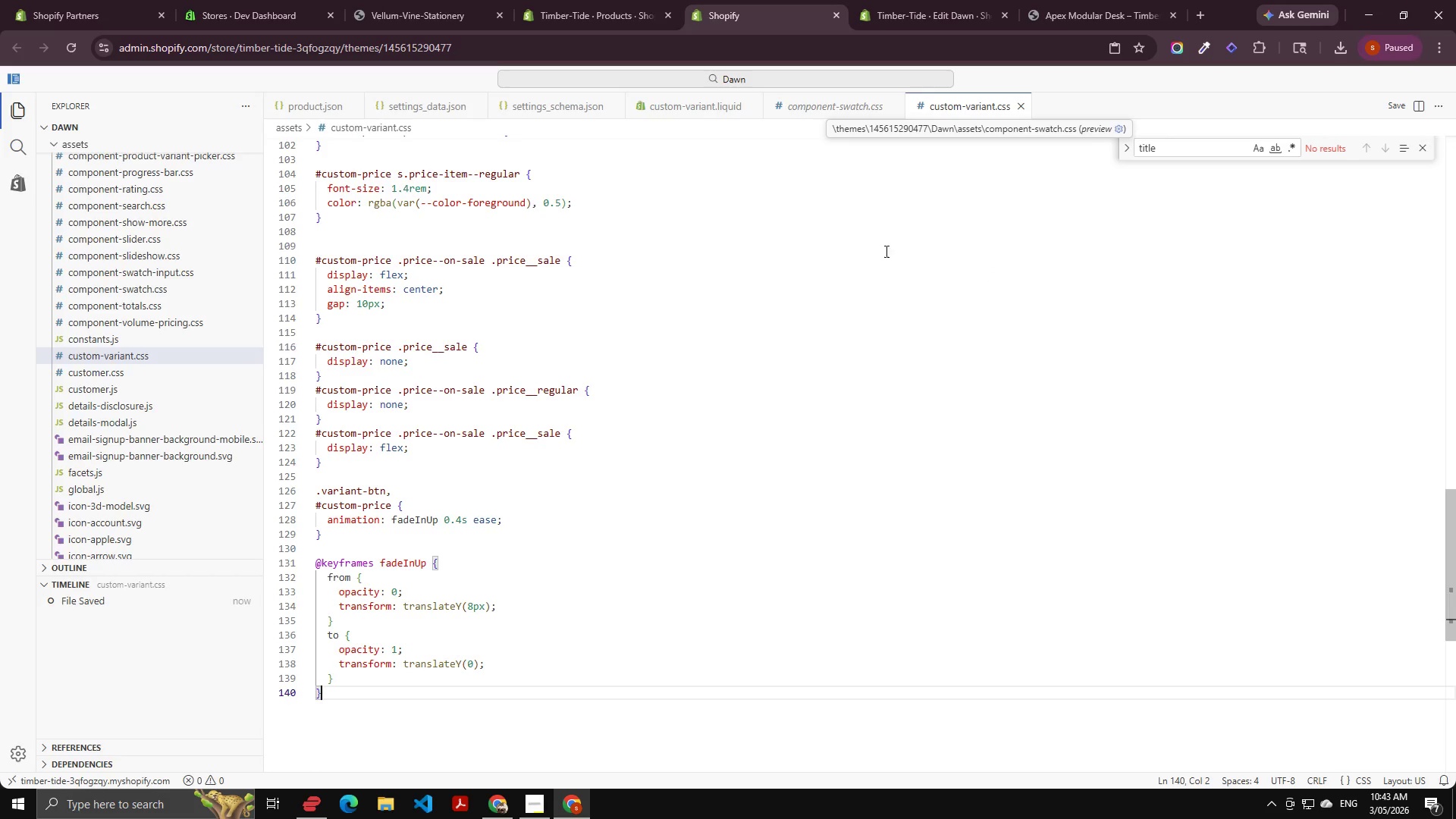 
left_click([673, 112])
 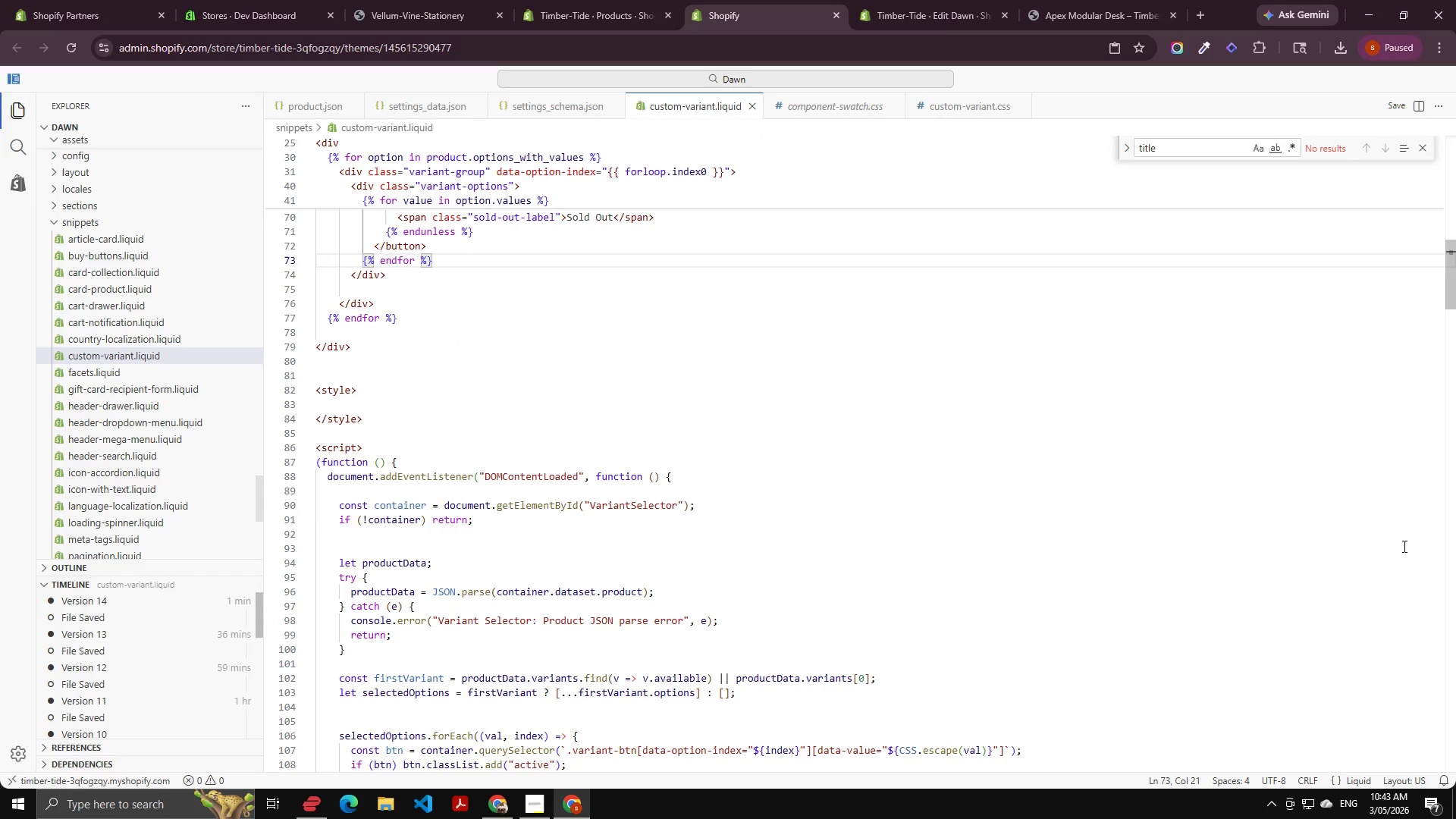 
left_click([1264, 500])
 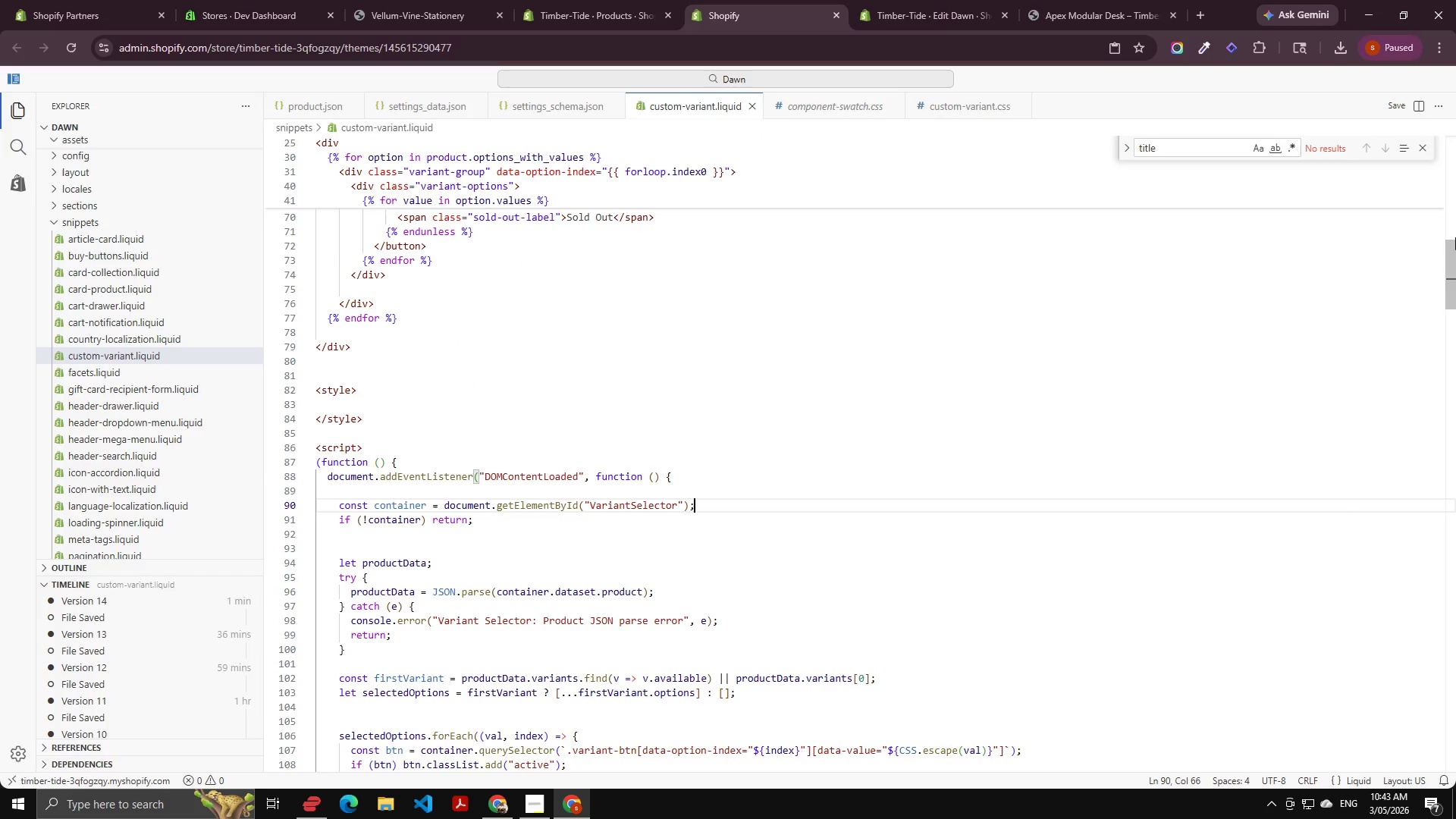 
left_click([1316, 403])
 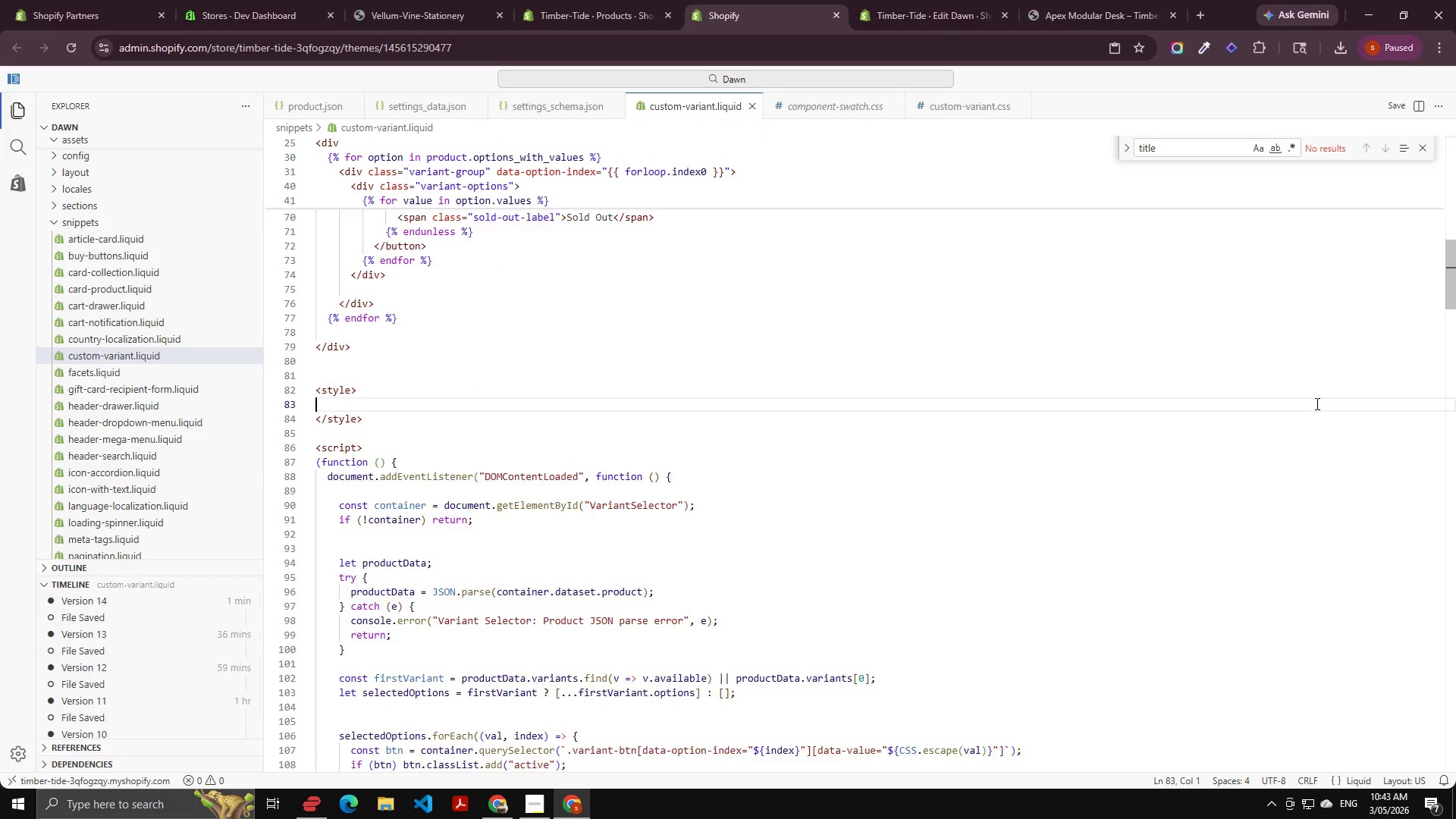 
key(Control+Z)
 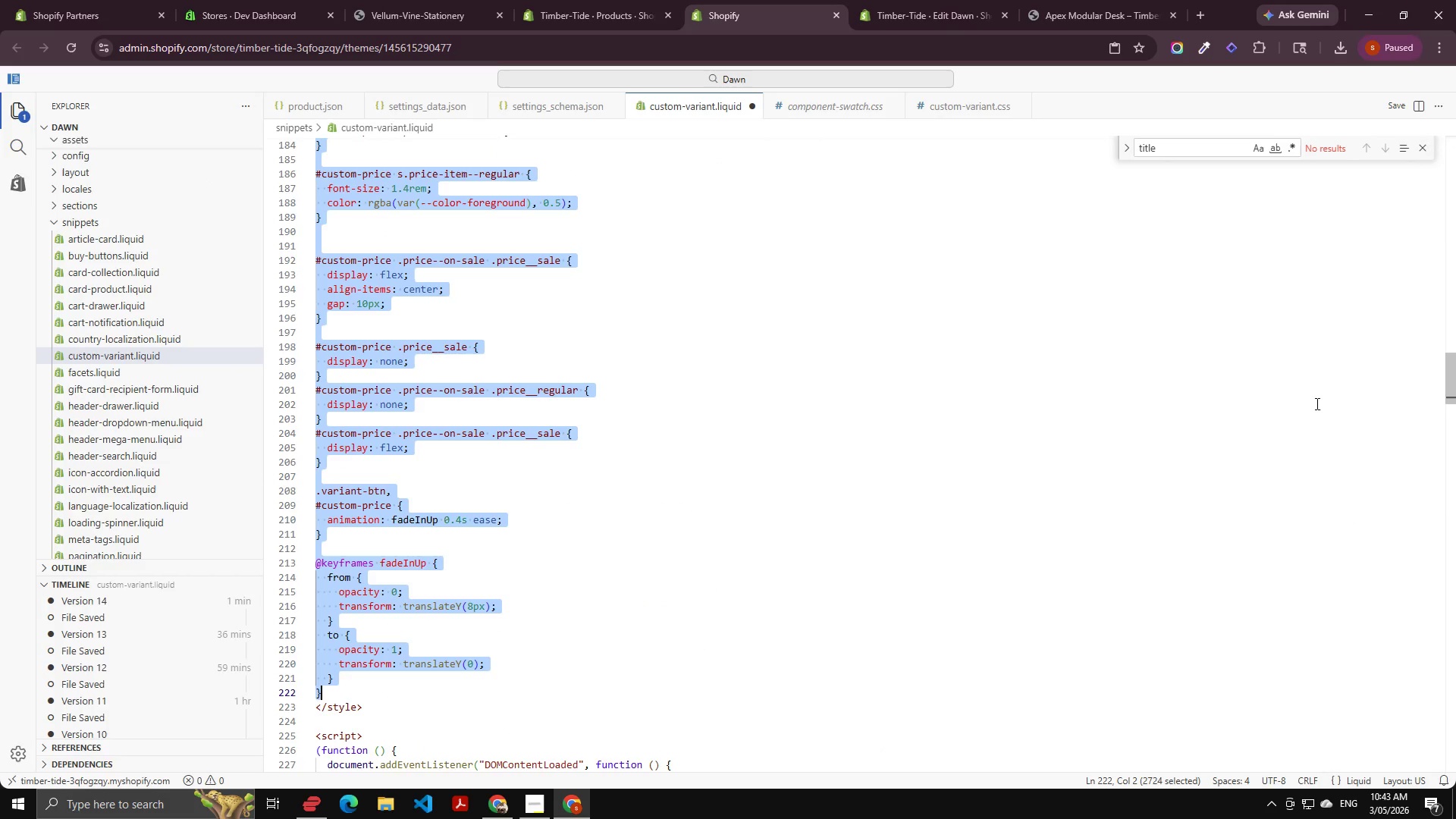 
key(Control+S)
 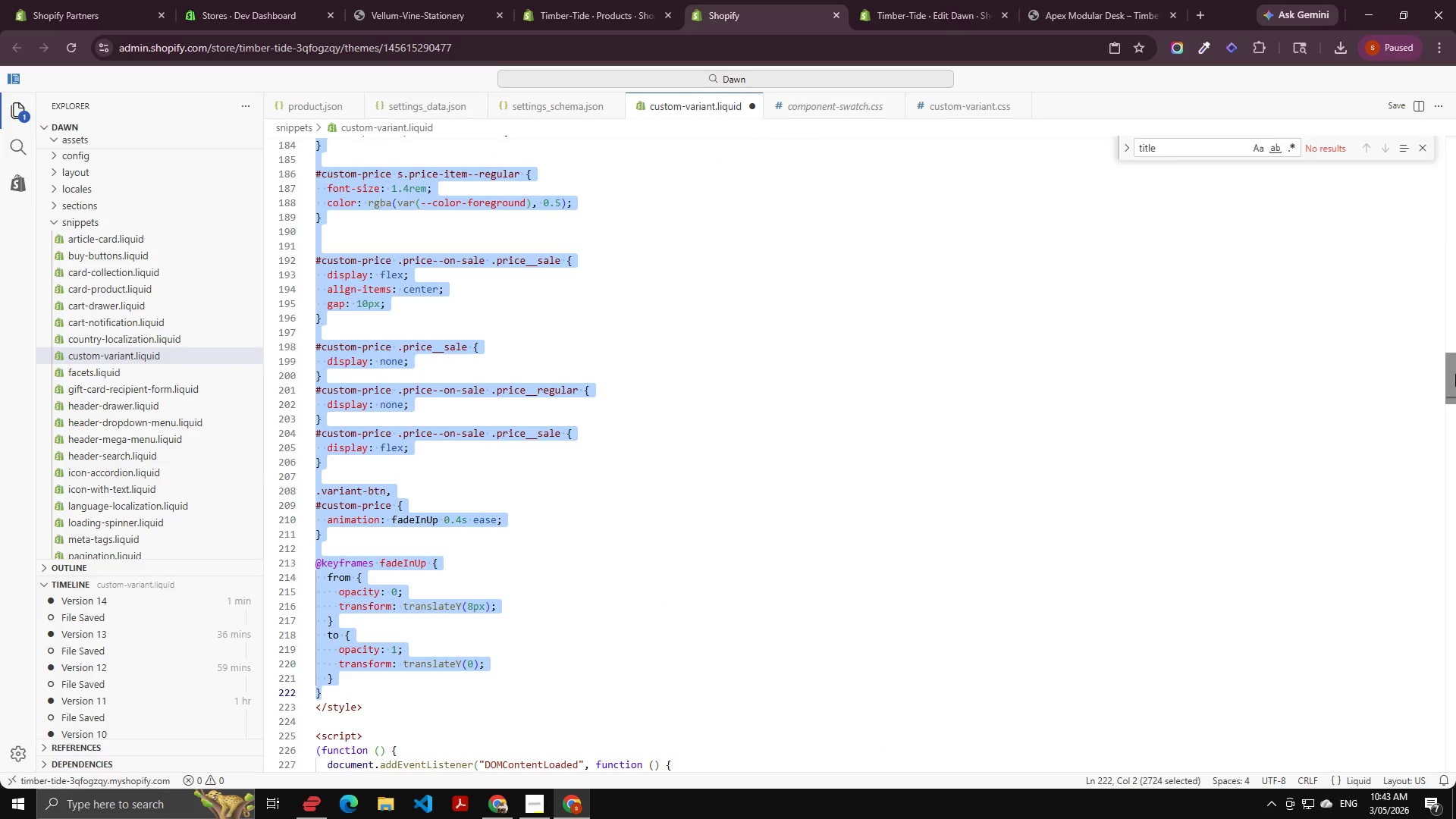 
left_click_drag(start_coordinate=[1455, 374], to_coordinate=[1455, 38])
 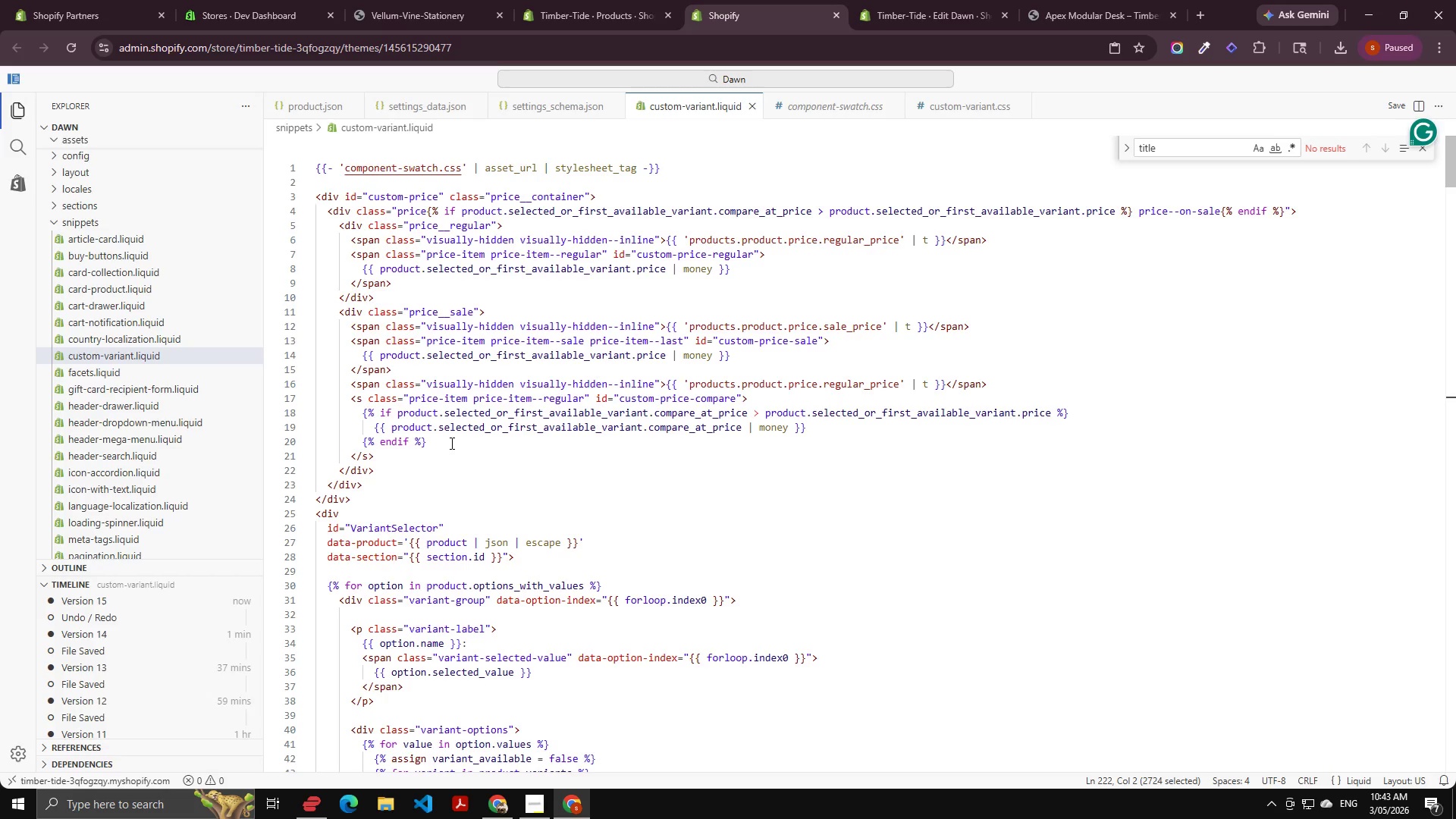 
scroll: coordinate [448, 443], scroll_direction: up, amount: 3.0
 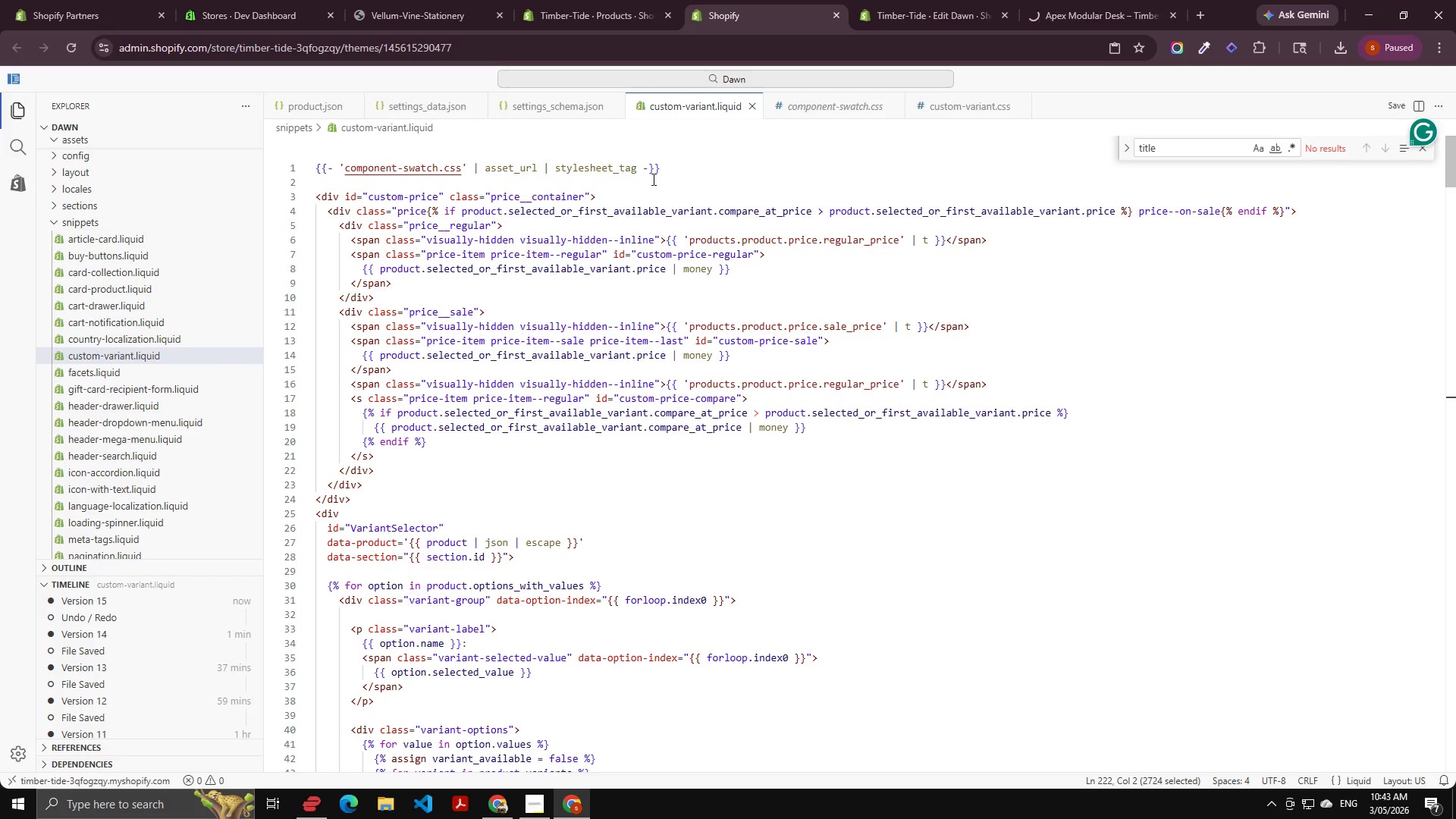 
left_click([673, 170])
 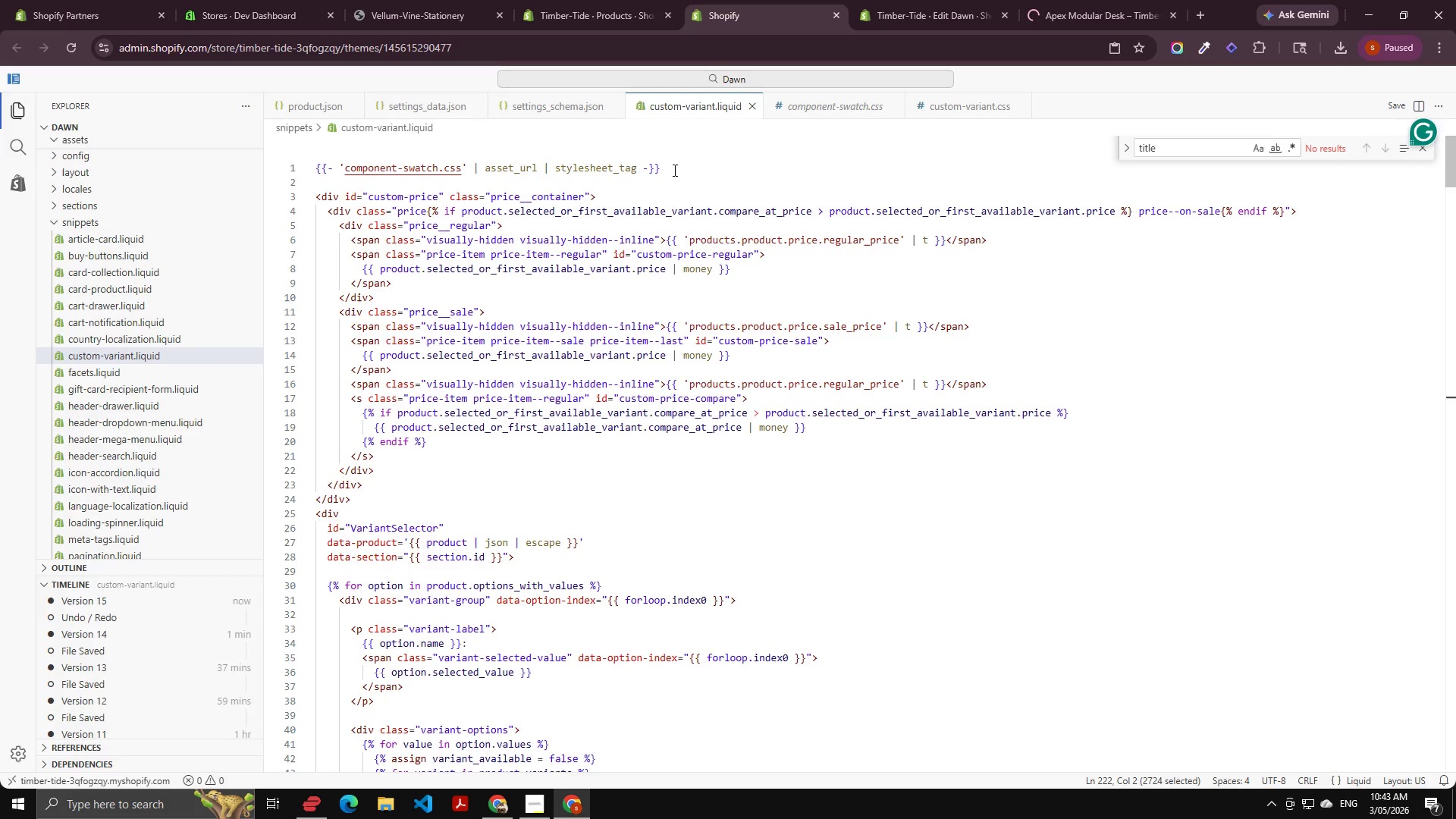 
key(Control+C)
 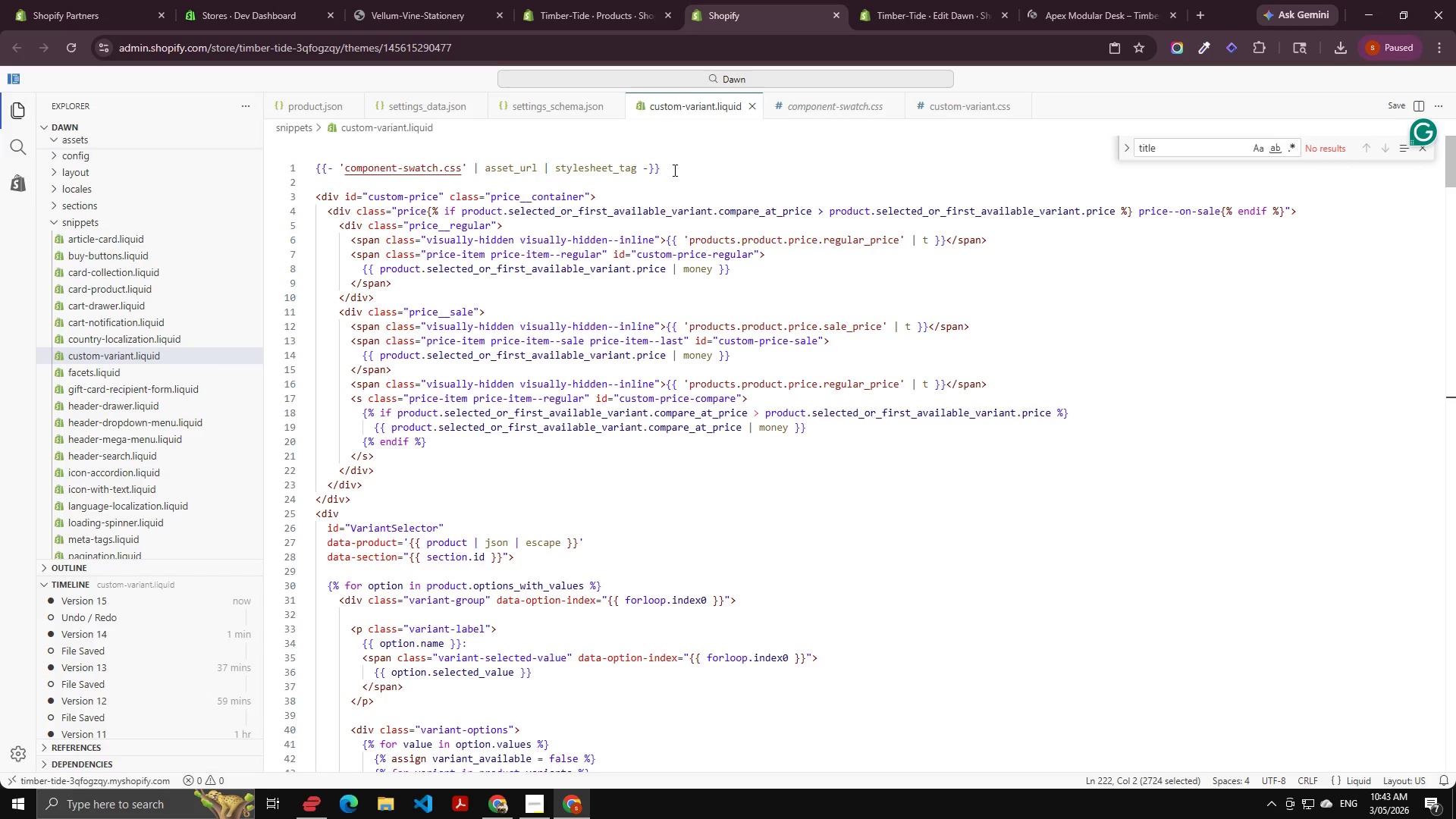 
key(Control+V)
 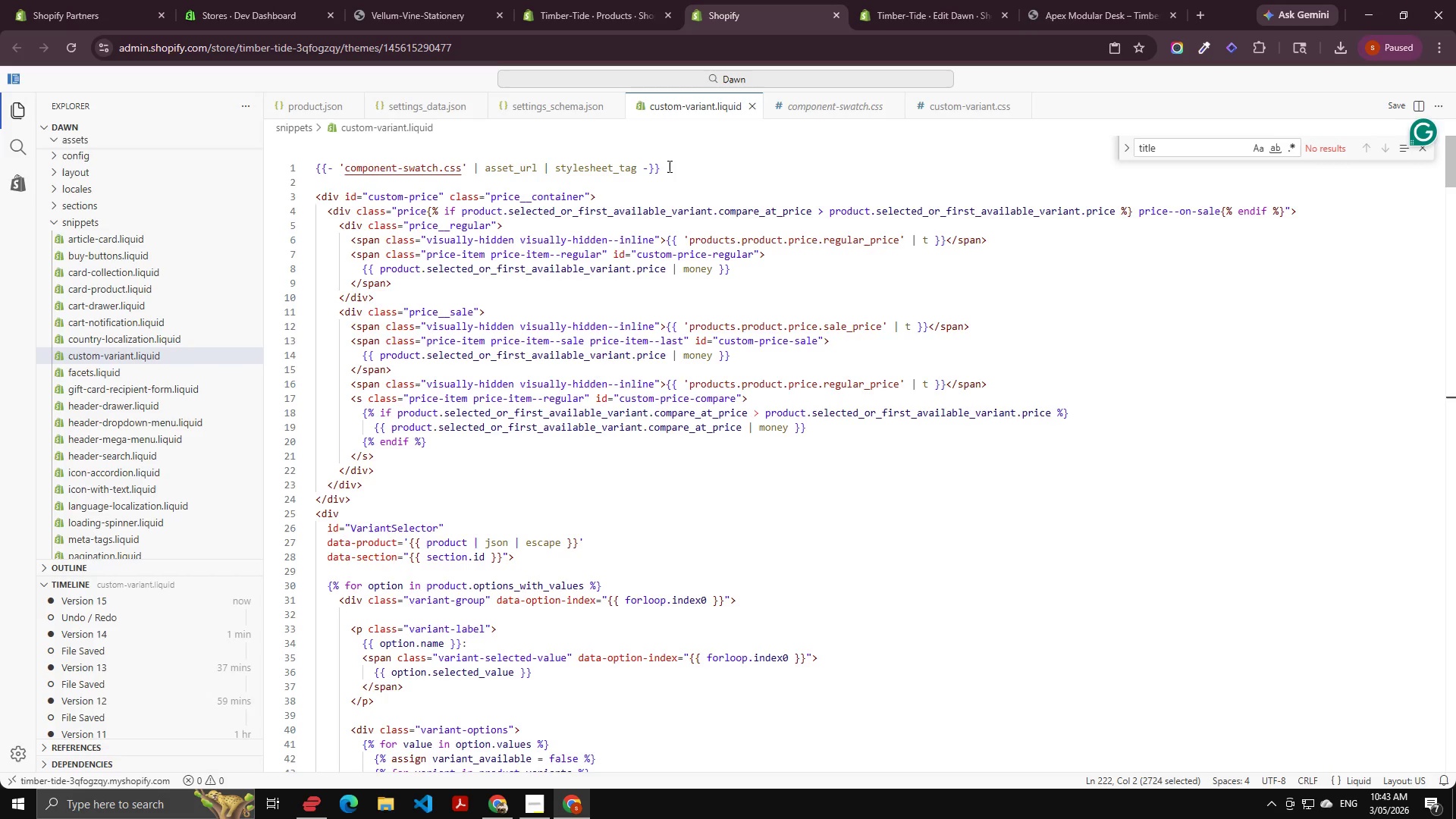 
left_click([668, 166])
 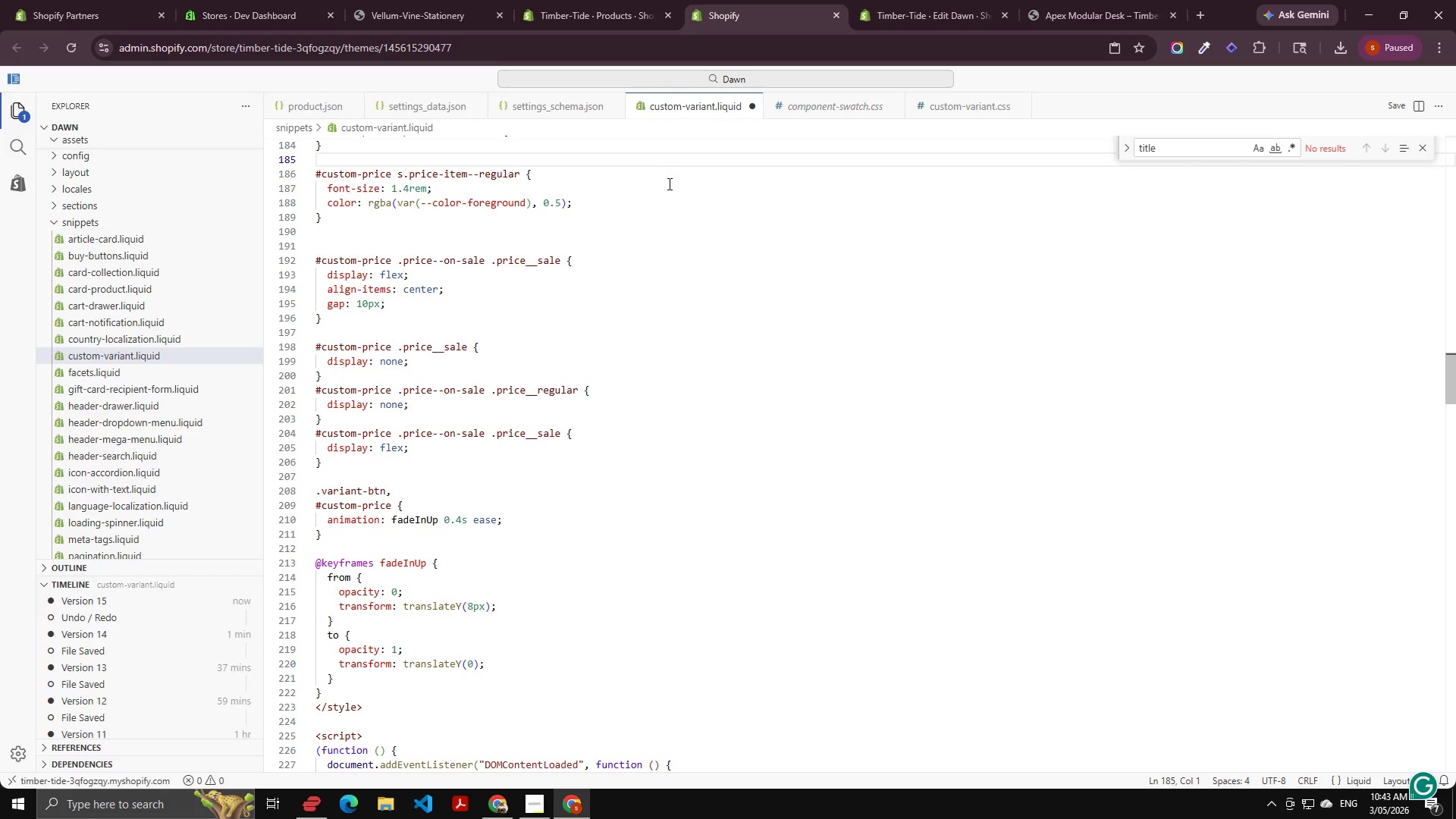 
key(Control+Z)
 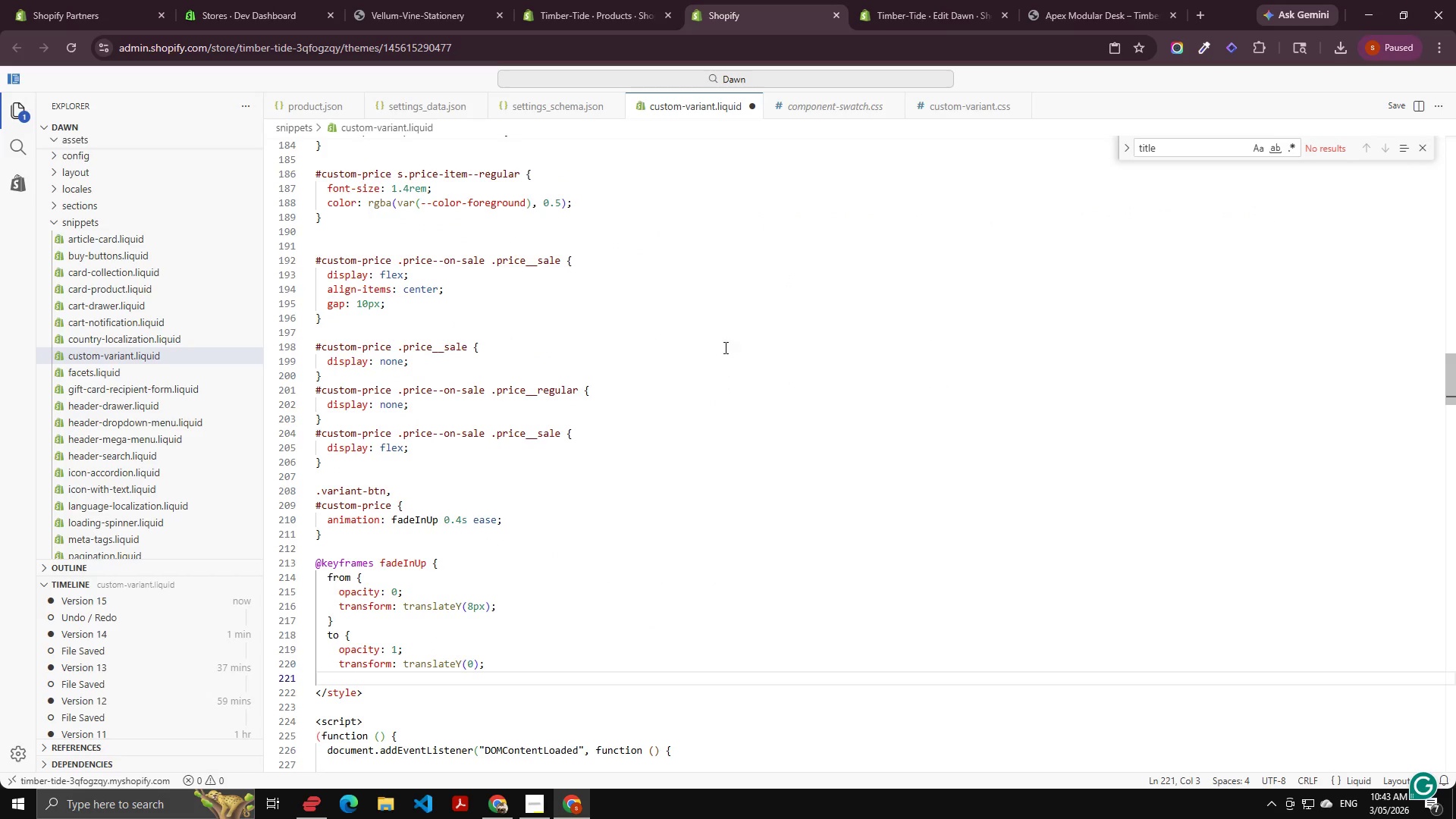 
key(Control+Y)
 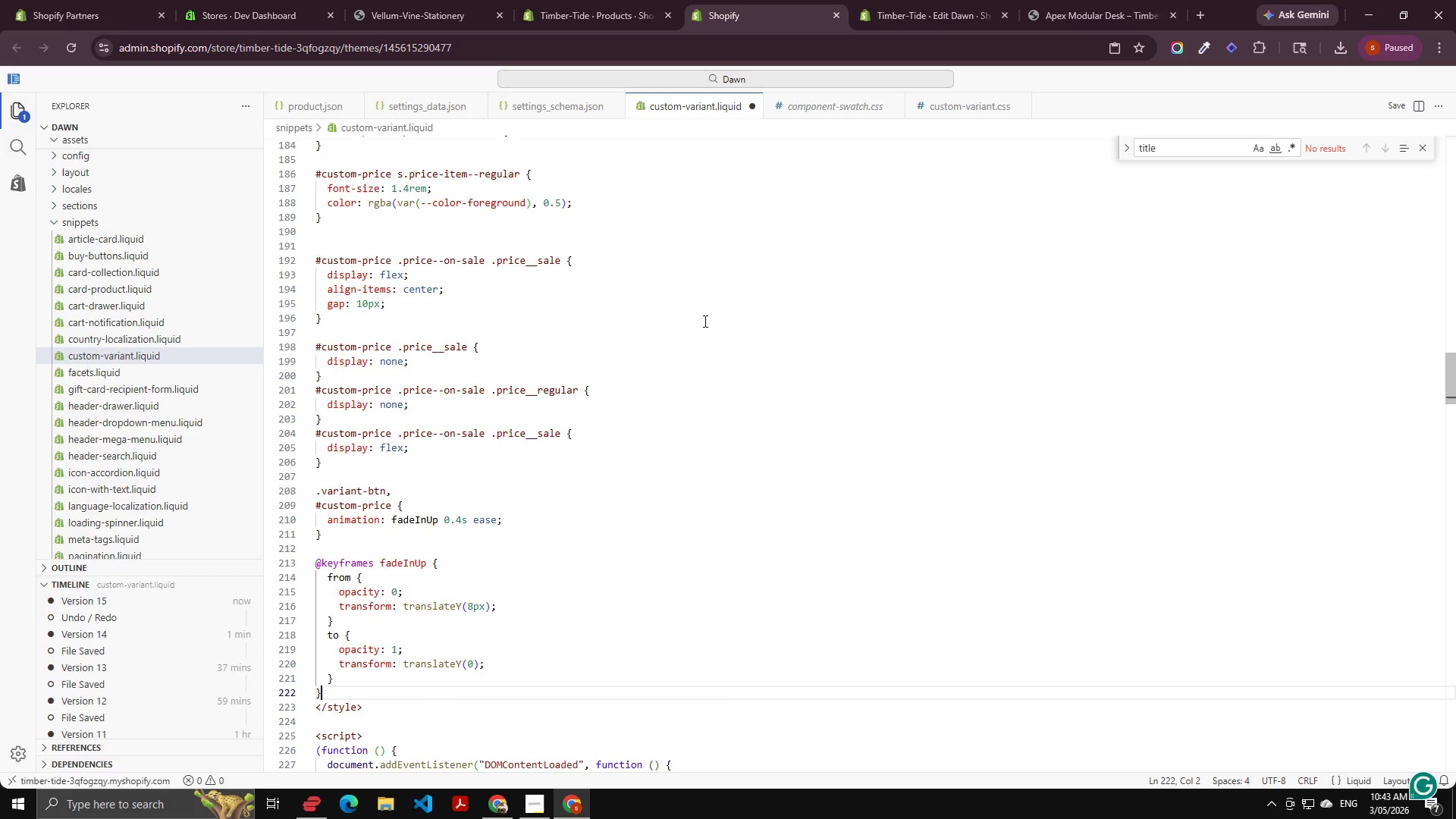 
key(Control+Y)
 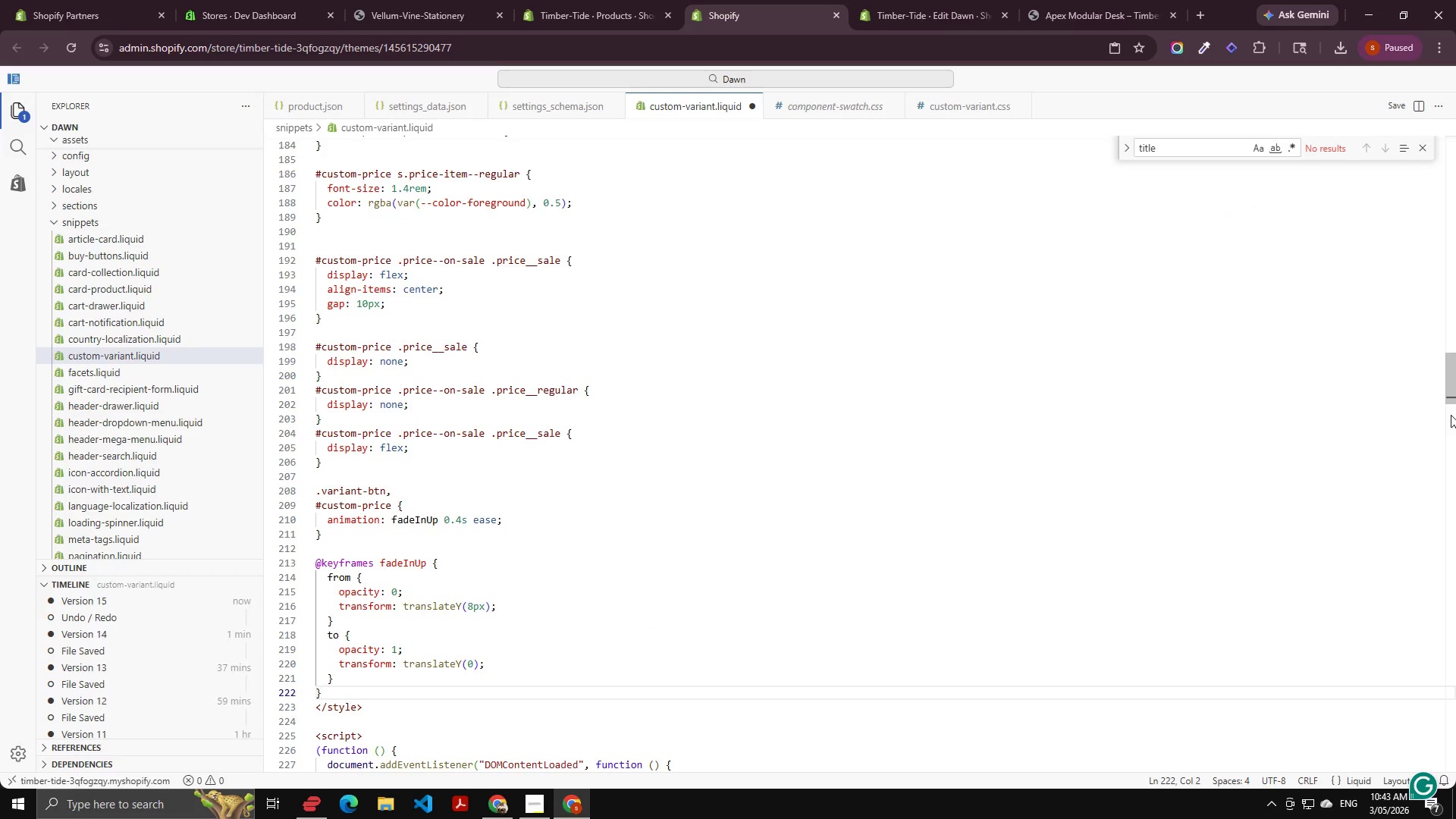 
left_click_drag(start_coordinate=[1455, 384], to_coordinate=[1426, 50])
 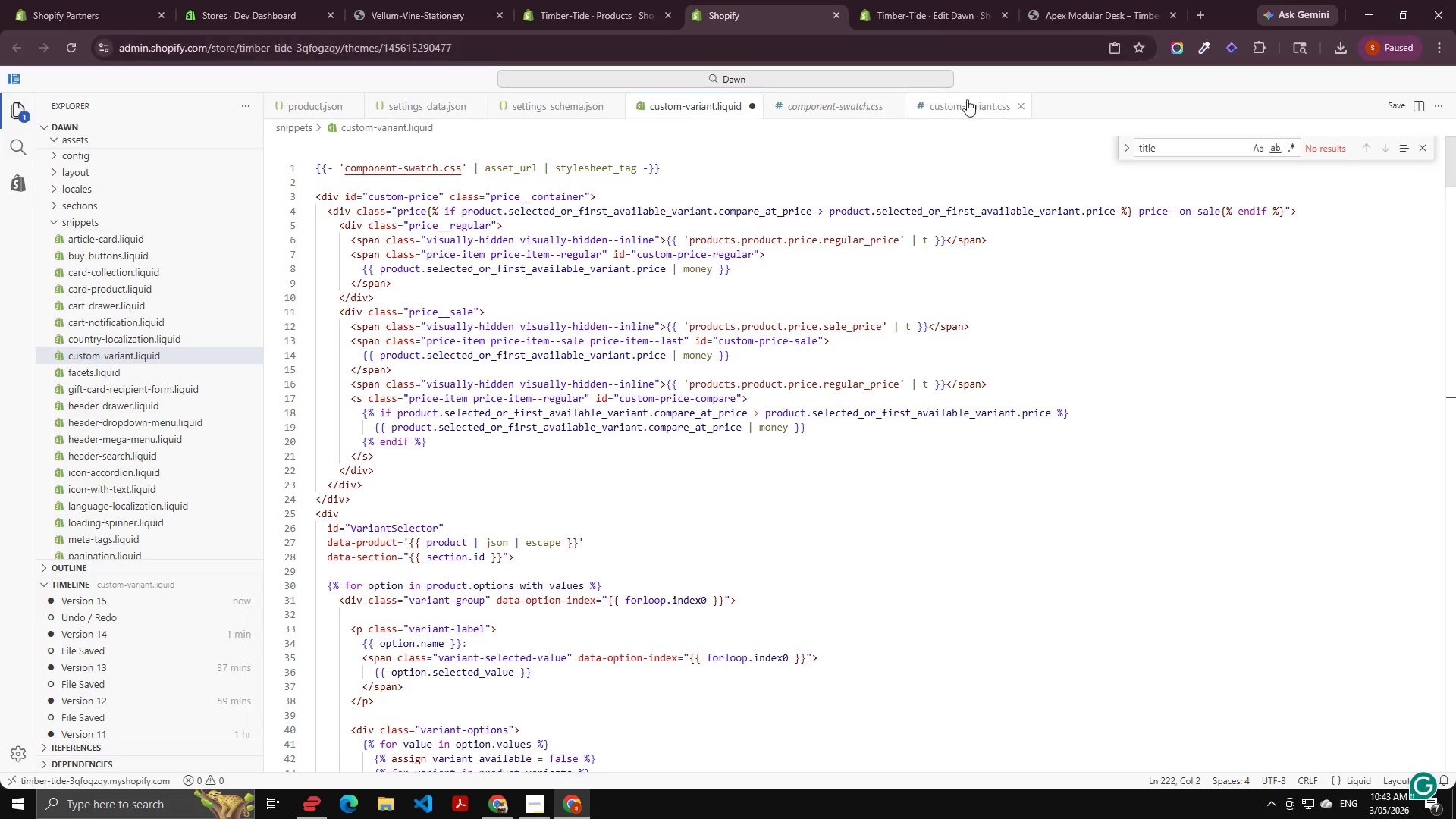 
left_click([949, 100])
 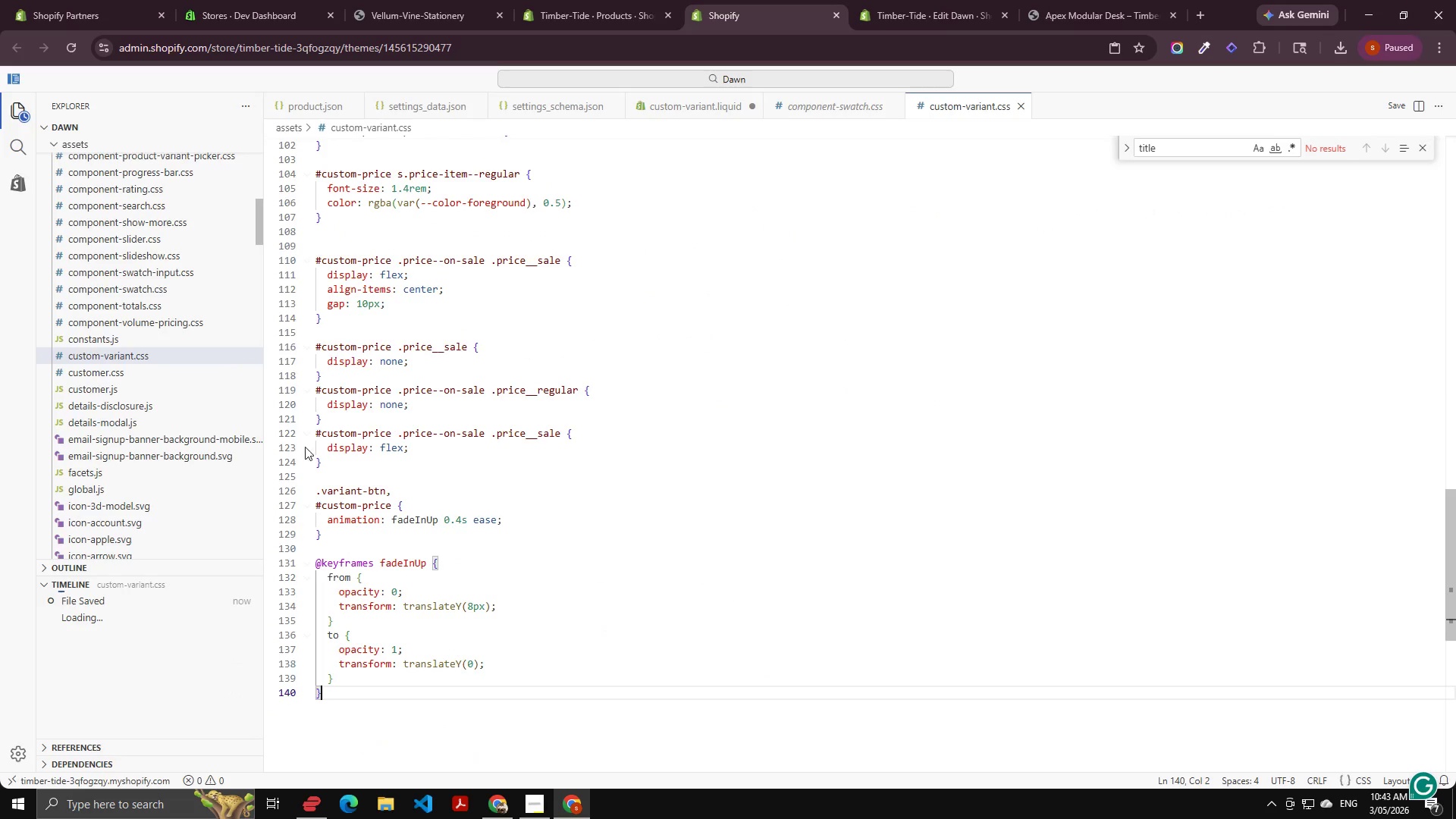 
left_click_drag(start_coordinate=[1455, 443], to_coordinate=[1446, 127])
 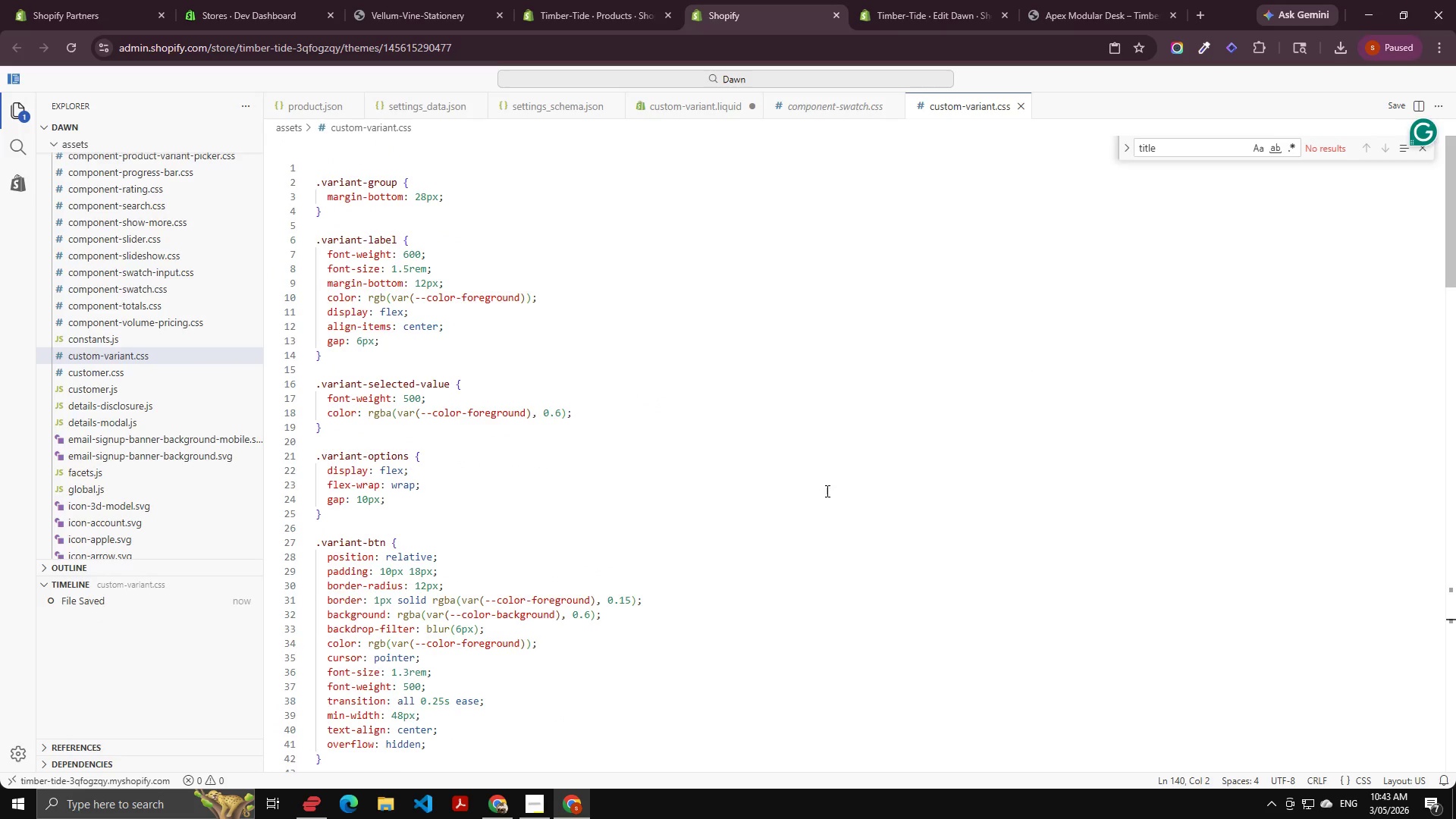 
scroll: coordinate [810, 510], scroll_direction: up, amount: 15.0
 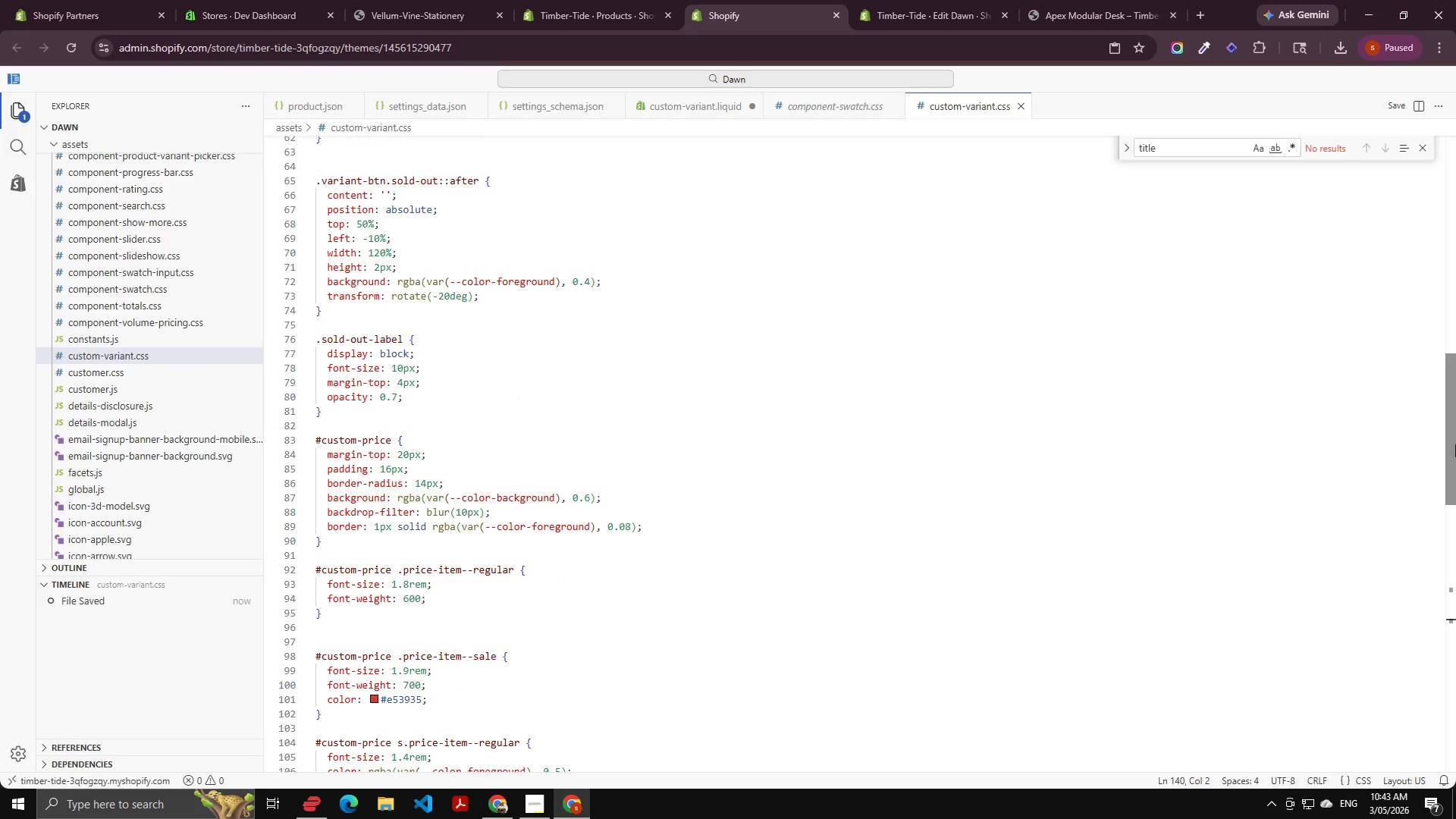 
scroll: coordinate [735, 557], scroll_direction: down, amount: 2.0
 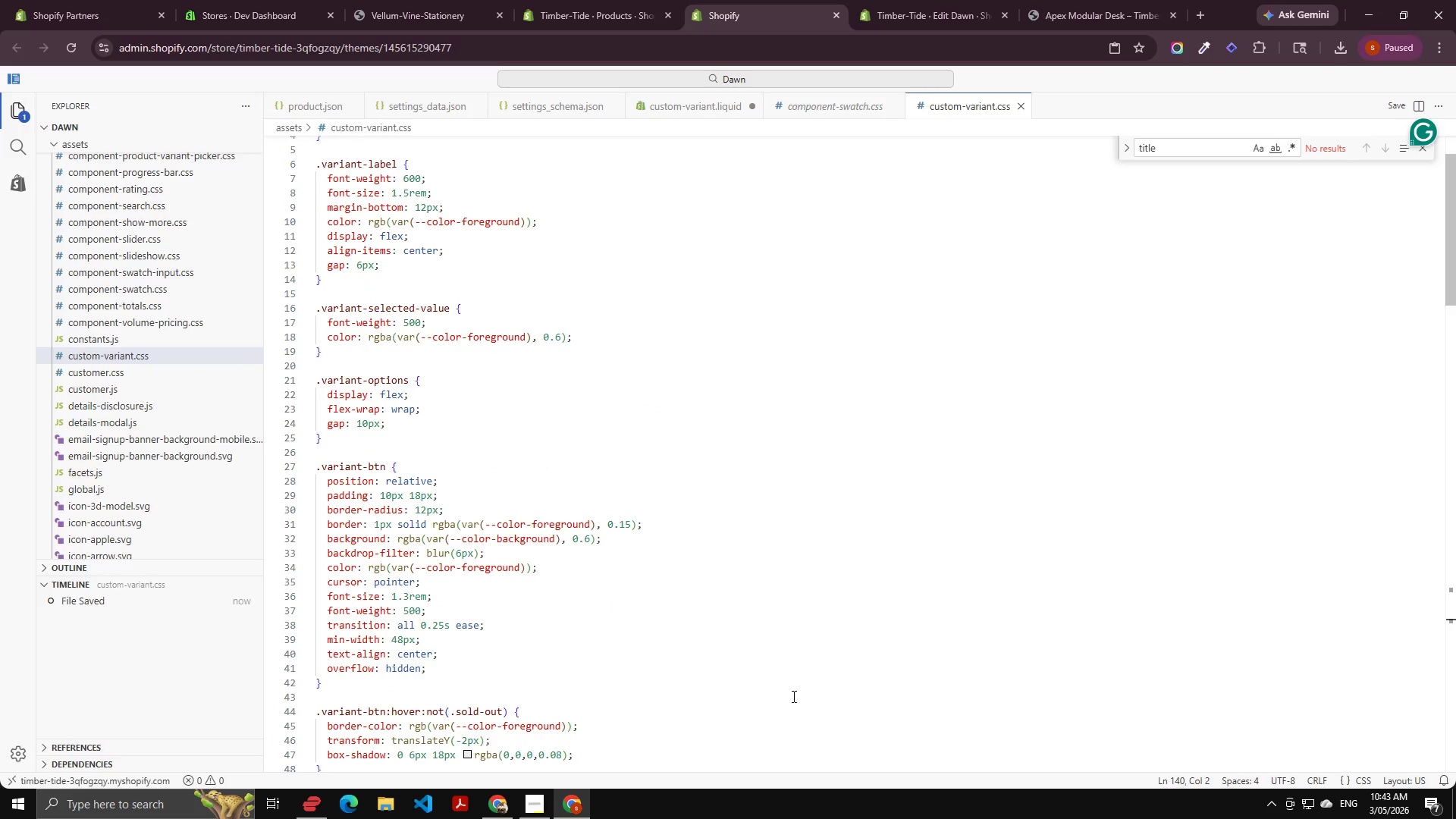 
left_click([794, 678])
 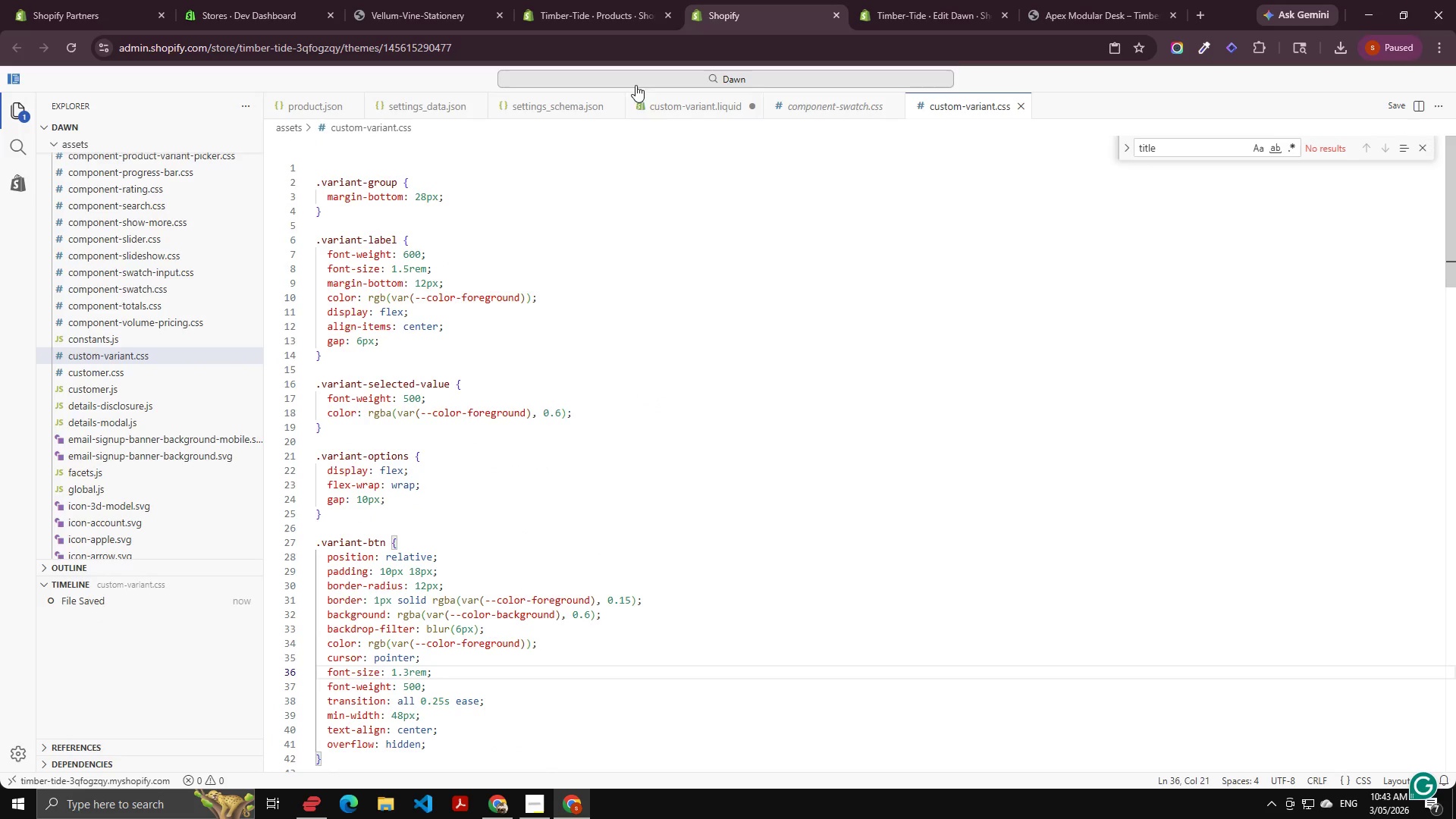 
scroll: coordinate [794, 682], scroll_direction: up, amount: 2.0
 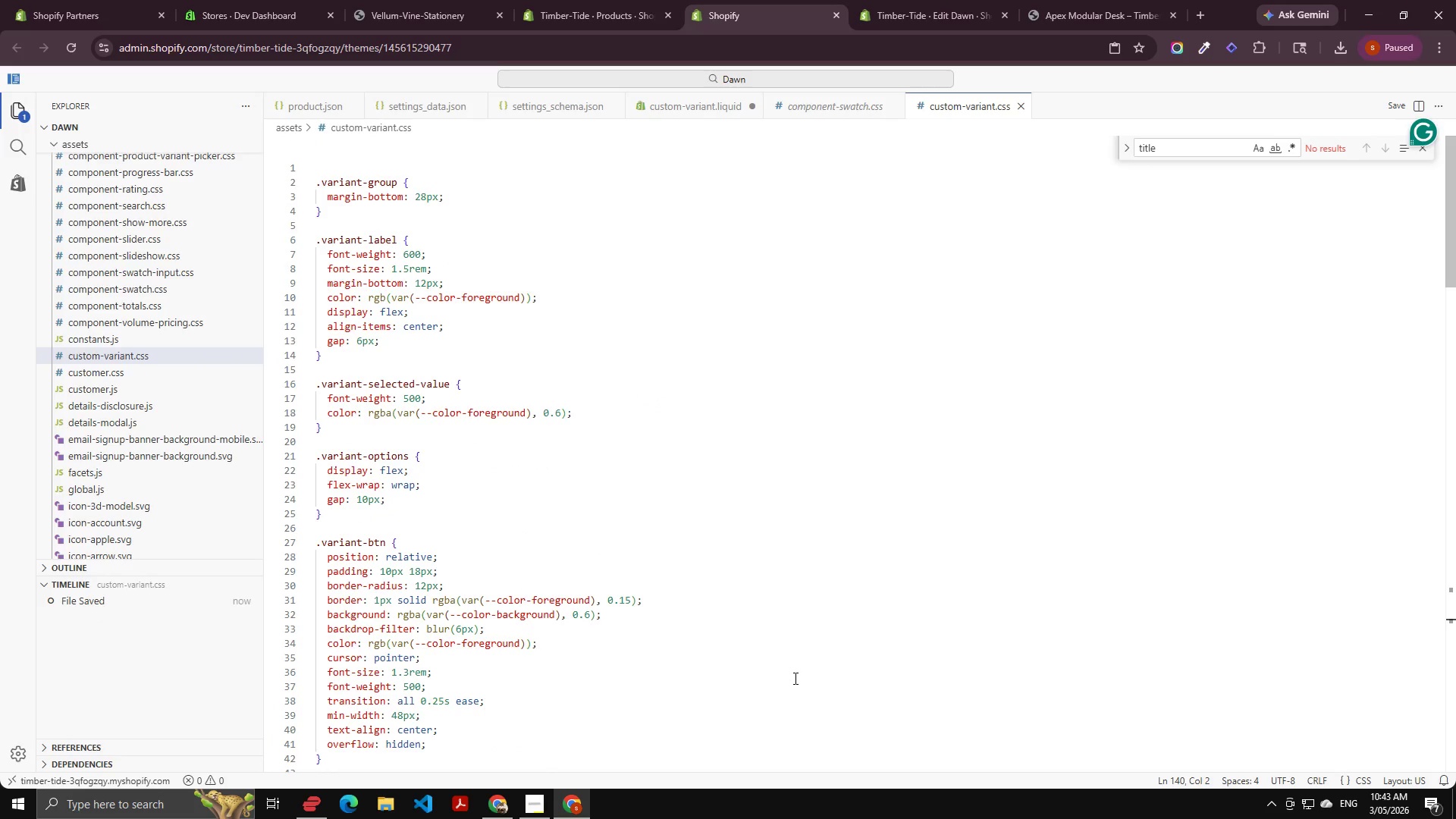 
left_click([660, 100])
 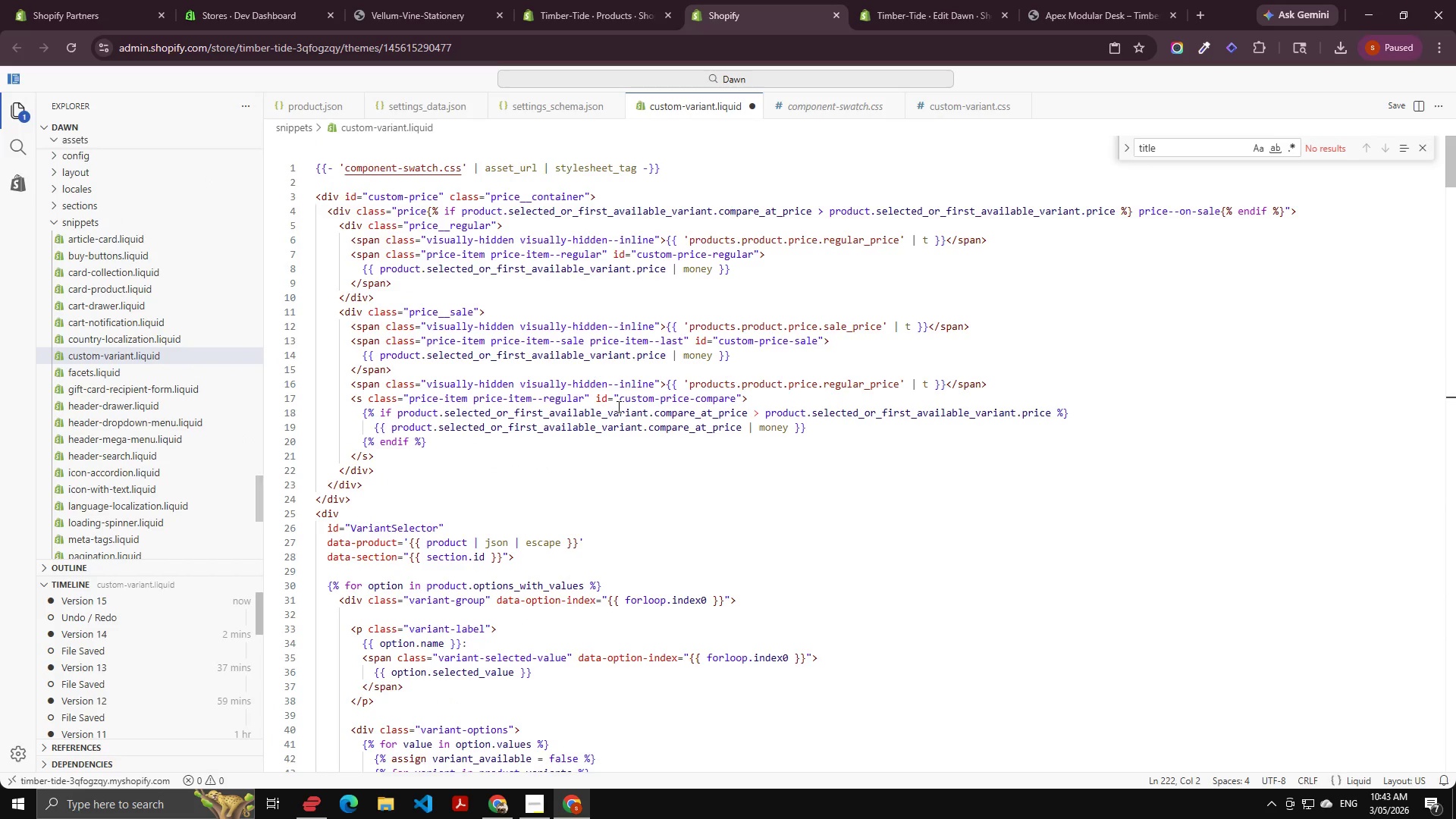 
scroll: coordinate [403, 273], scroll_direction: down, amount: 10.0
 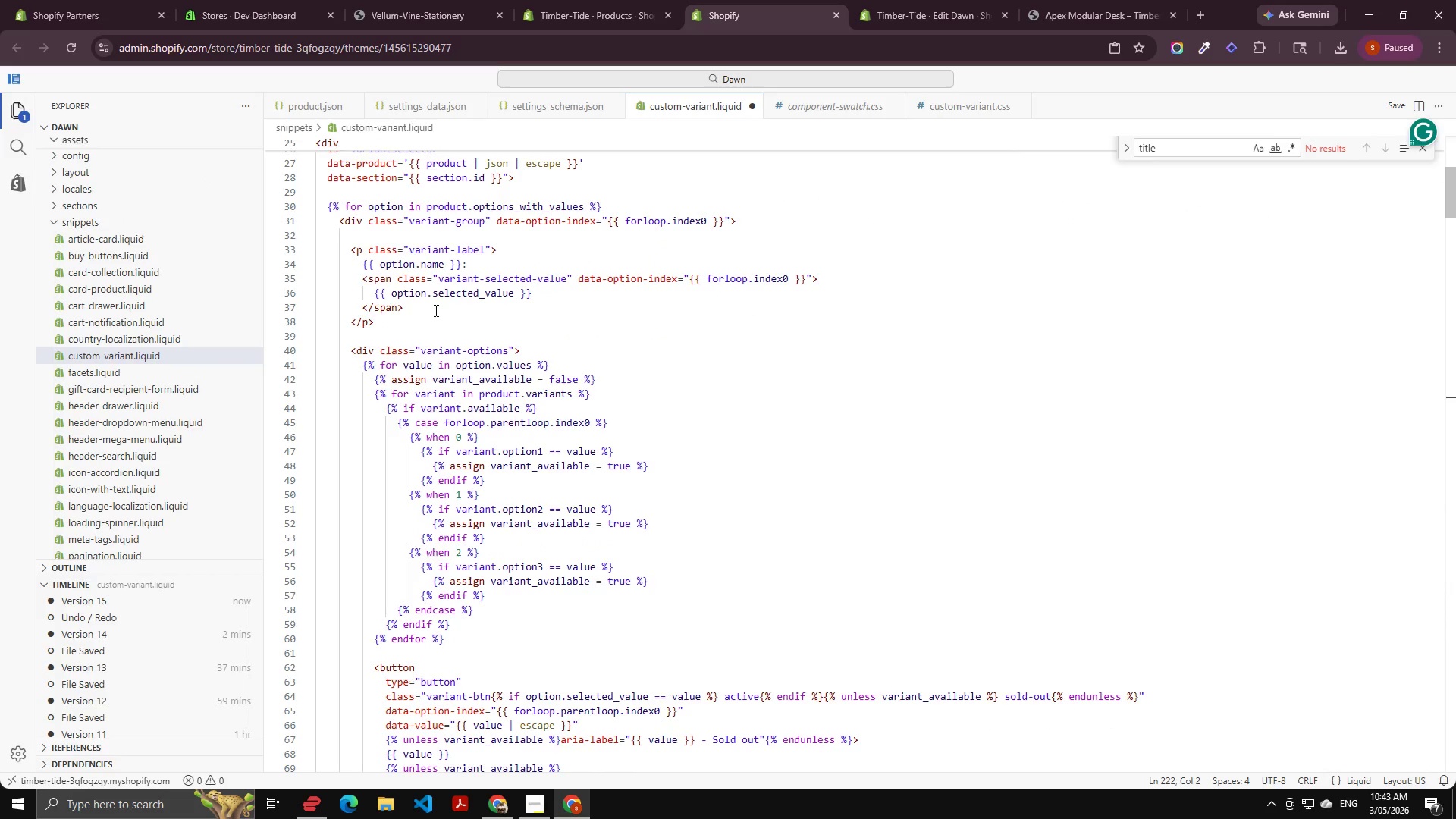 
scroll: coordinate [441, 313], scroll_direction: up, amount: 1.0
 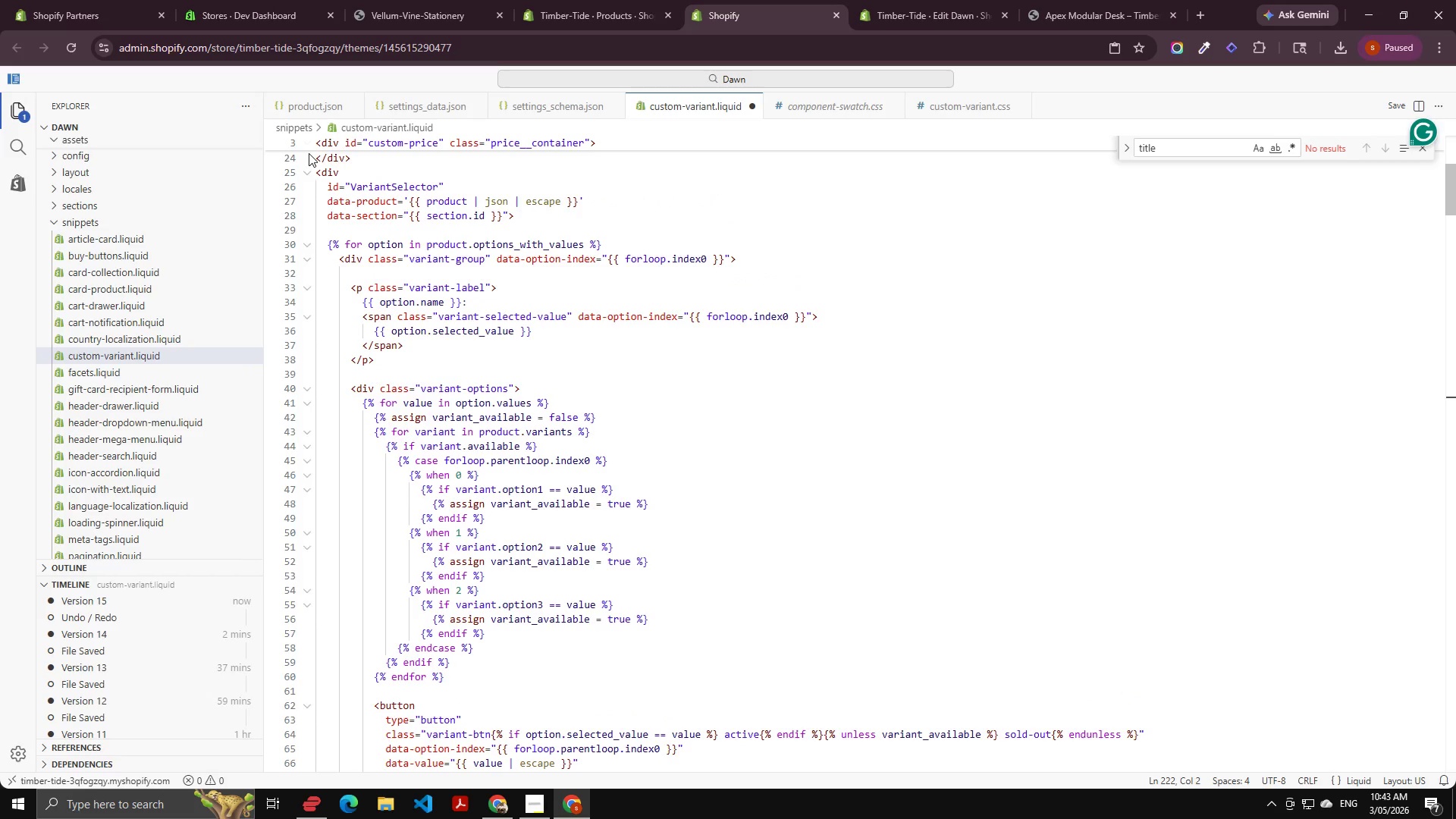 
left_click([306, 146])
 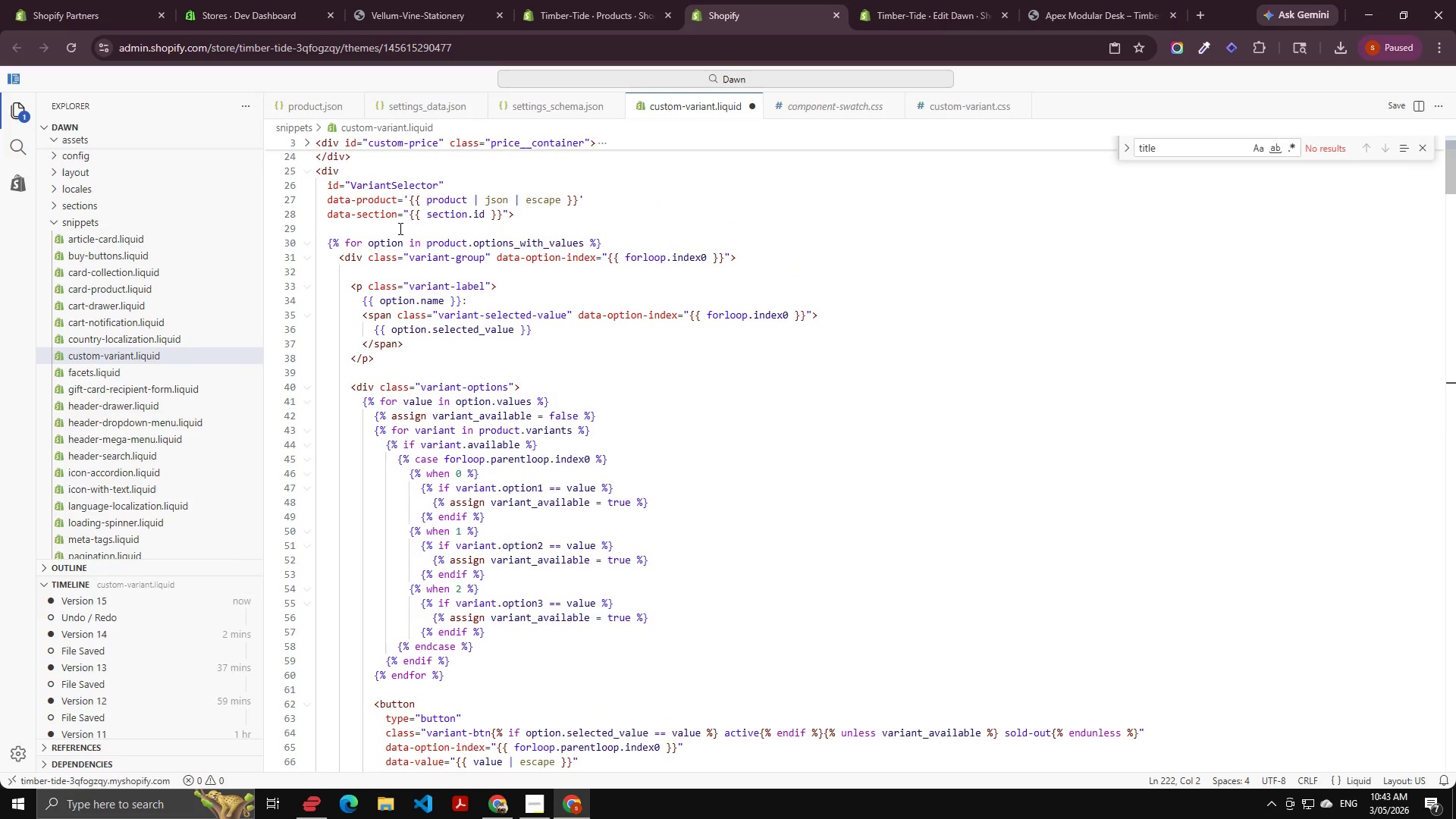 
scroll: coordinate [400, 229], scroll_direction: up, amount: 1.0
 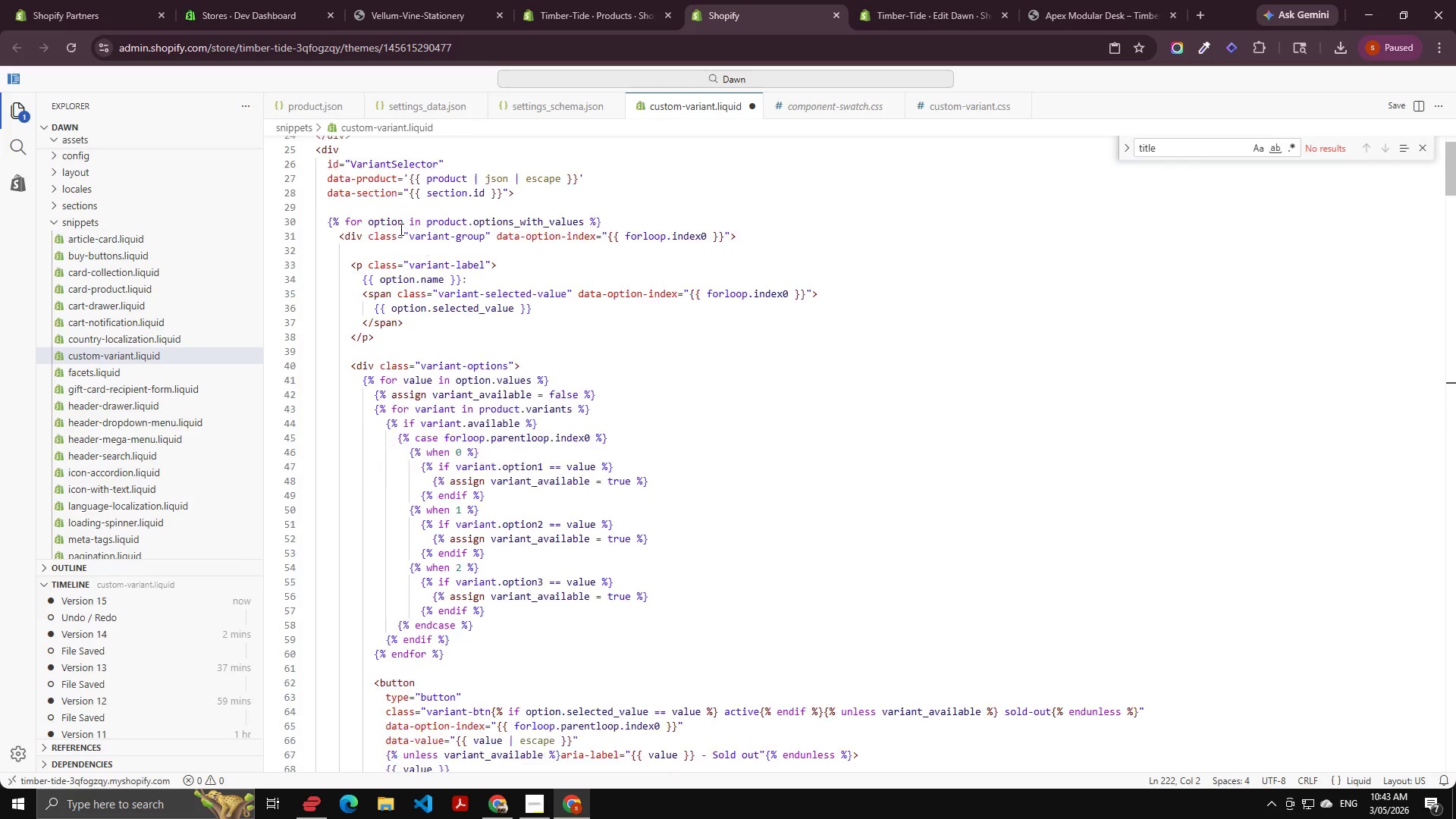 
scroll: coordinate [400, 229], scroll_direction: down, amount: 1.0
 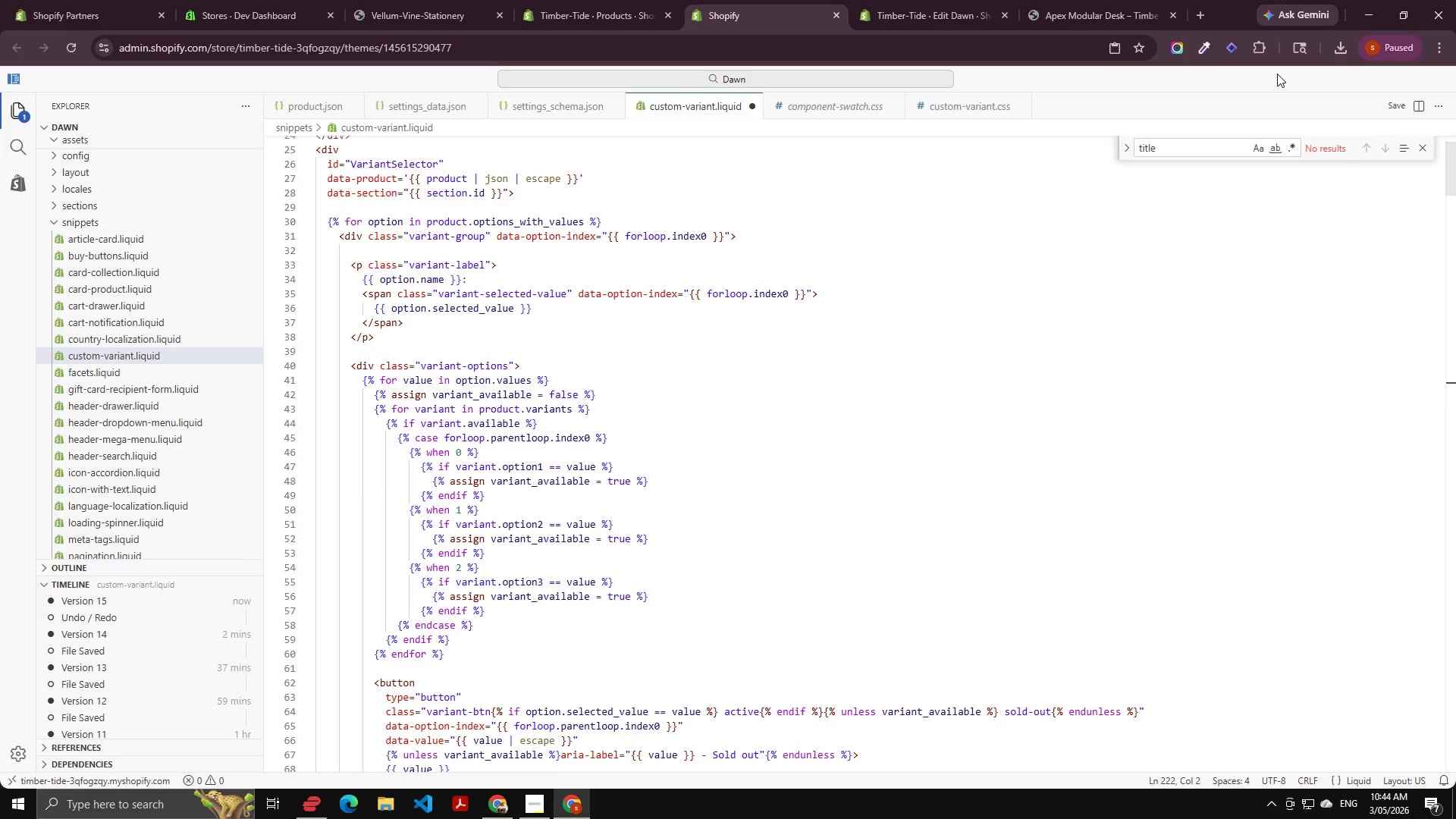 
left_click([1421, 154])
 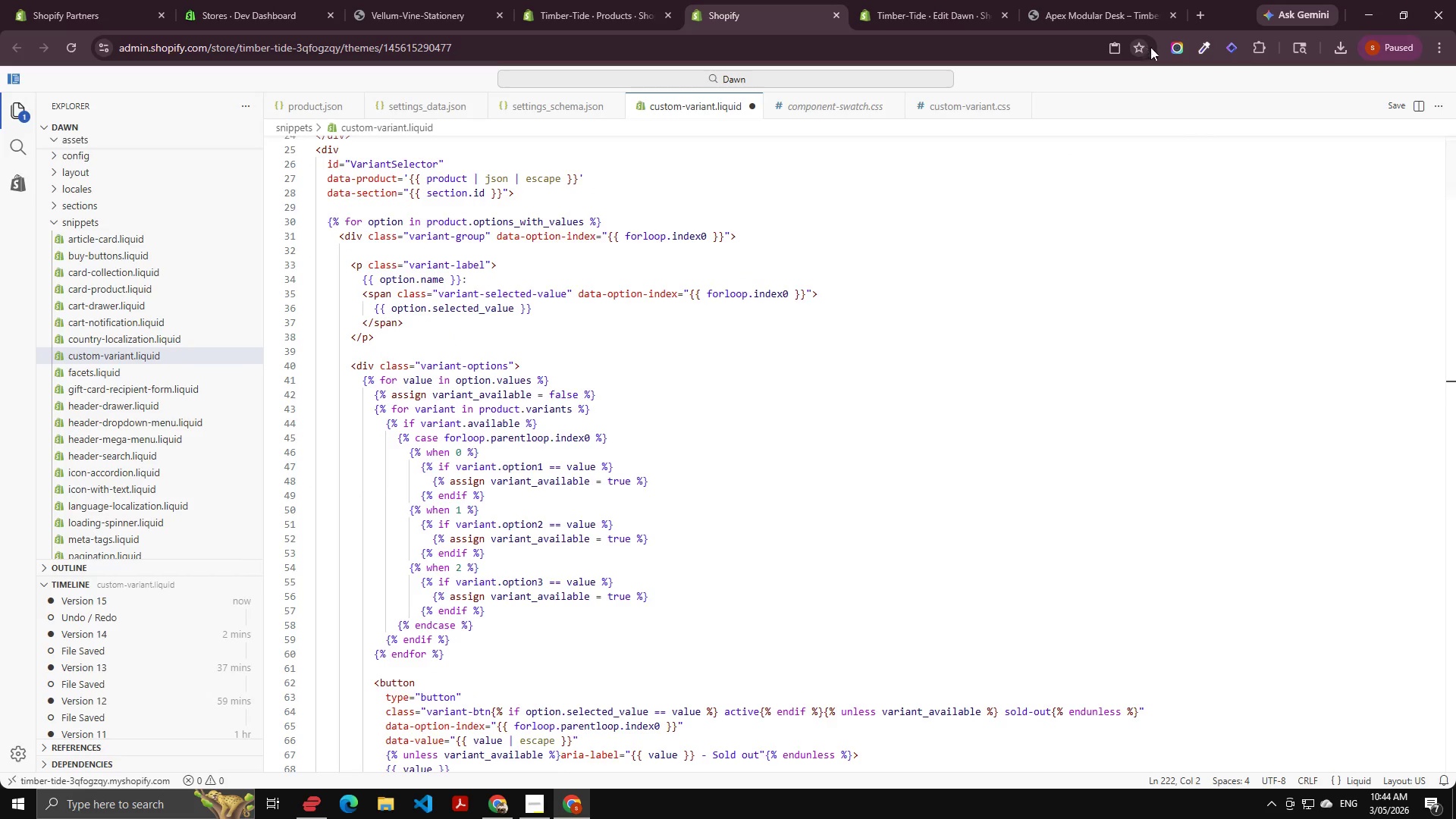 
left_click([1179, 47])
 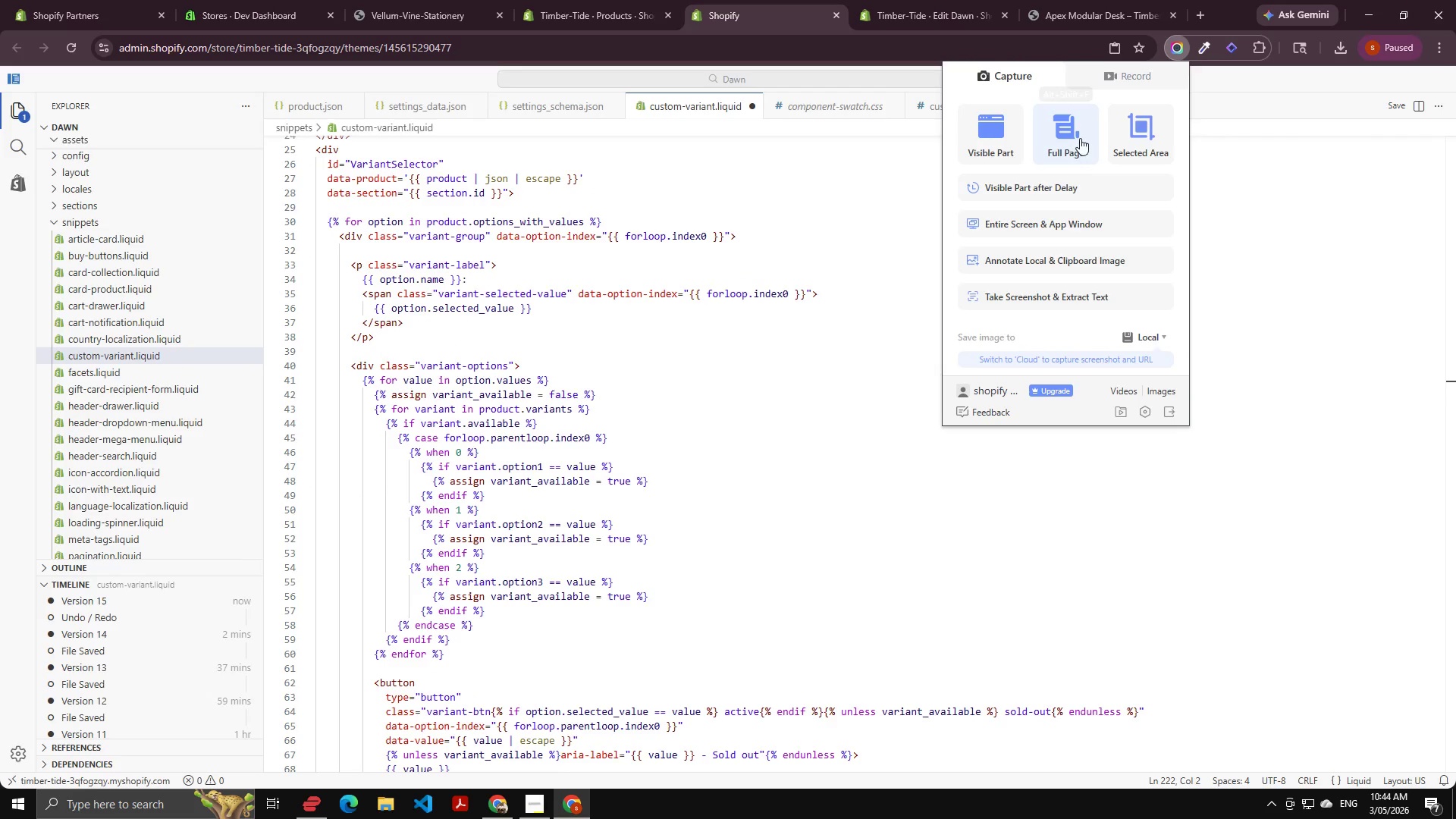 
left_click([996, 117])
 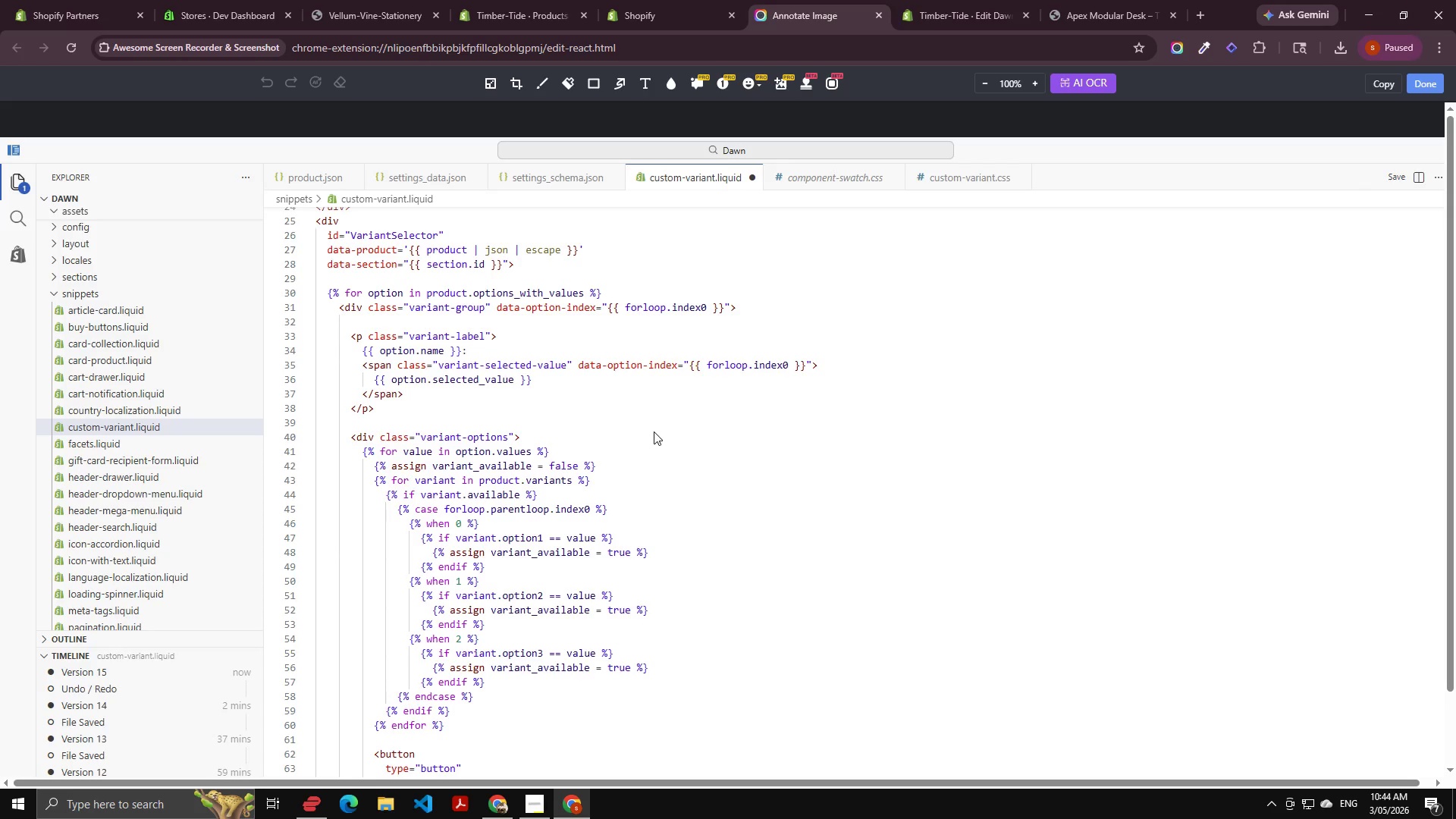 
wait(11.47)
 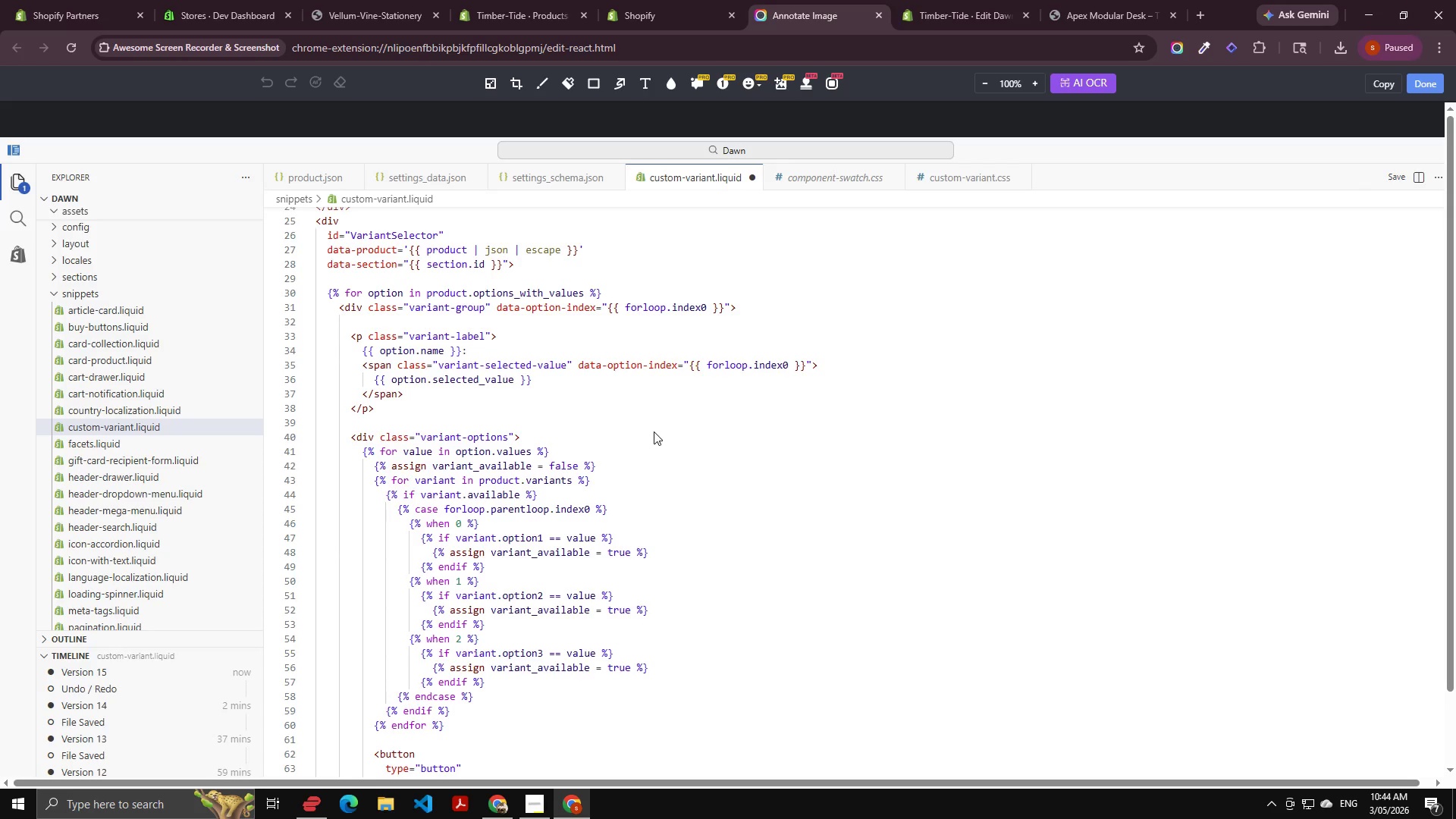 
scroll: coordinate [738, 379], scroll_direction: down, amount: 2.0
 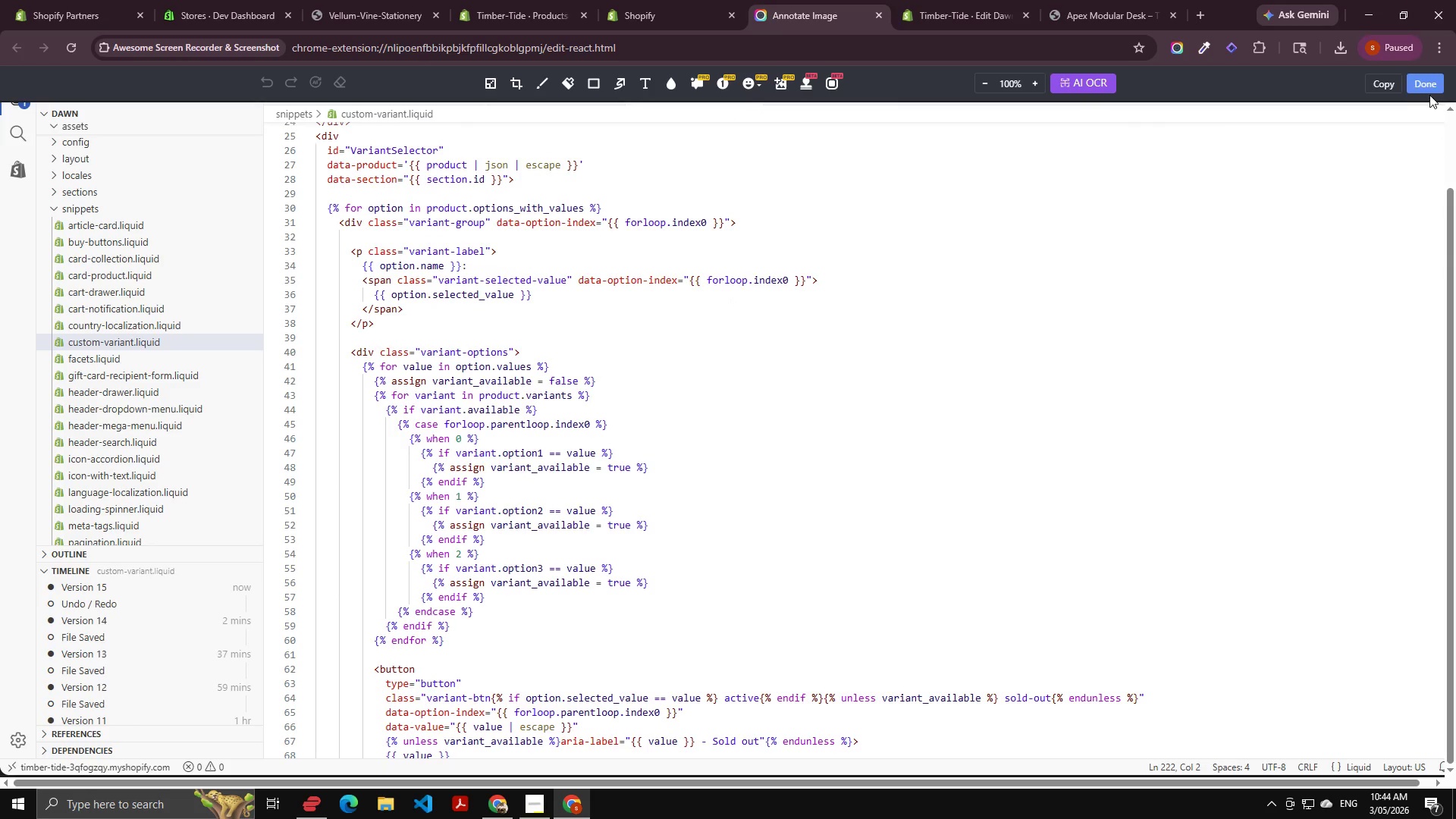 
left_click([1422, 88])
 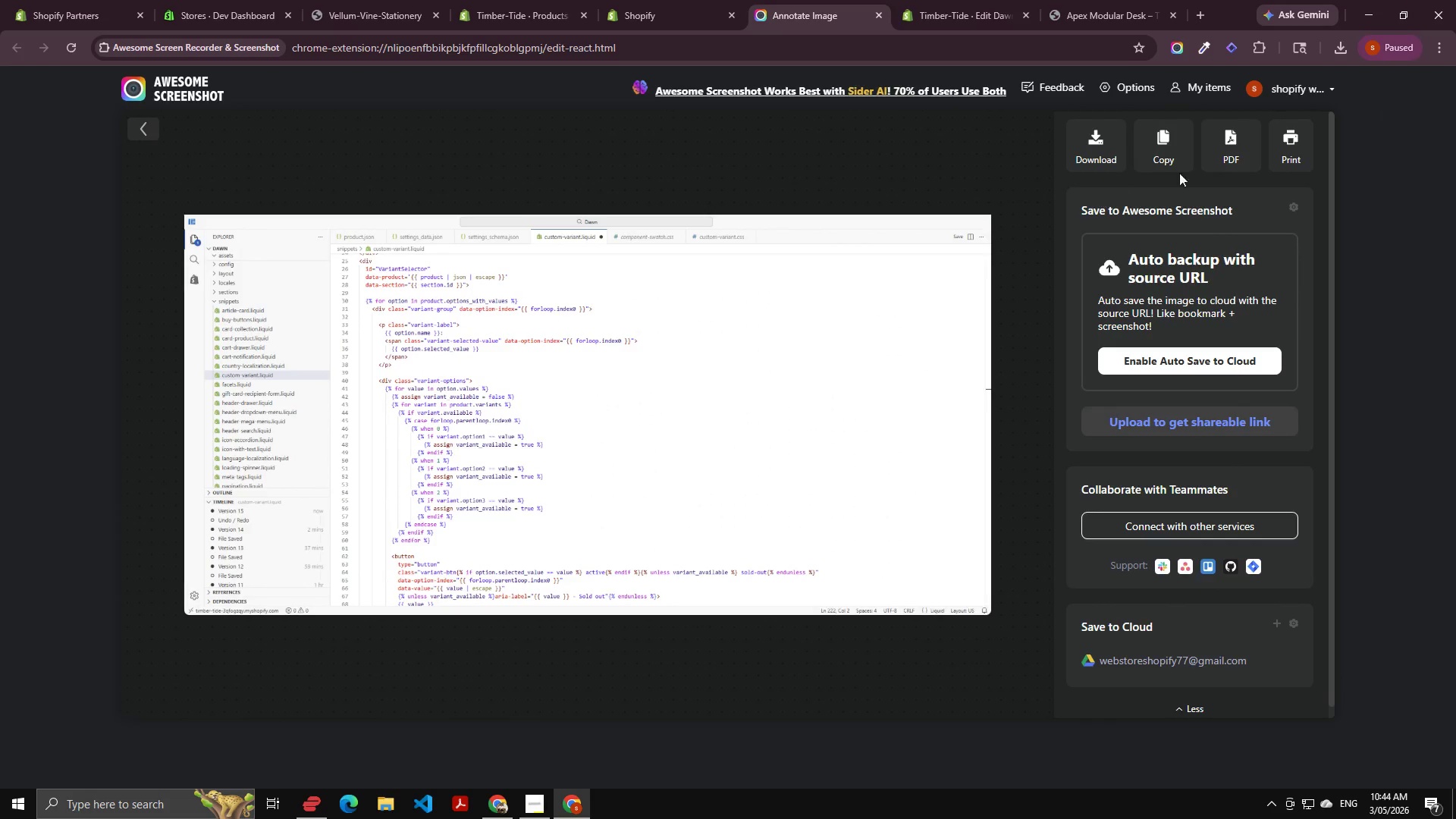 
left_click([1216, 149])
 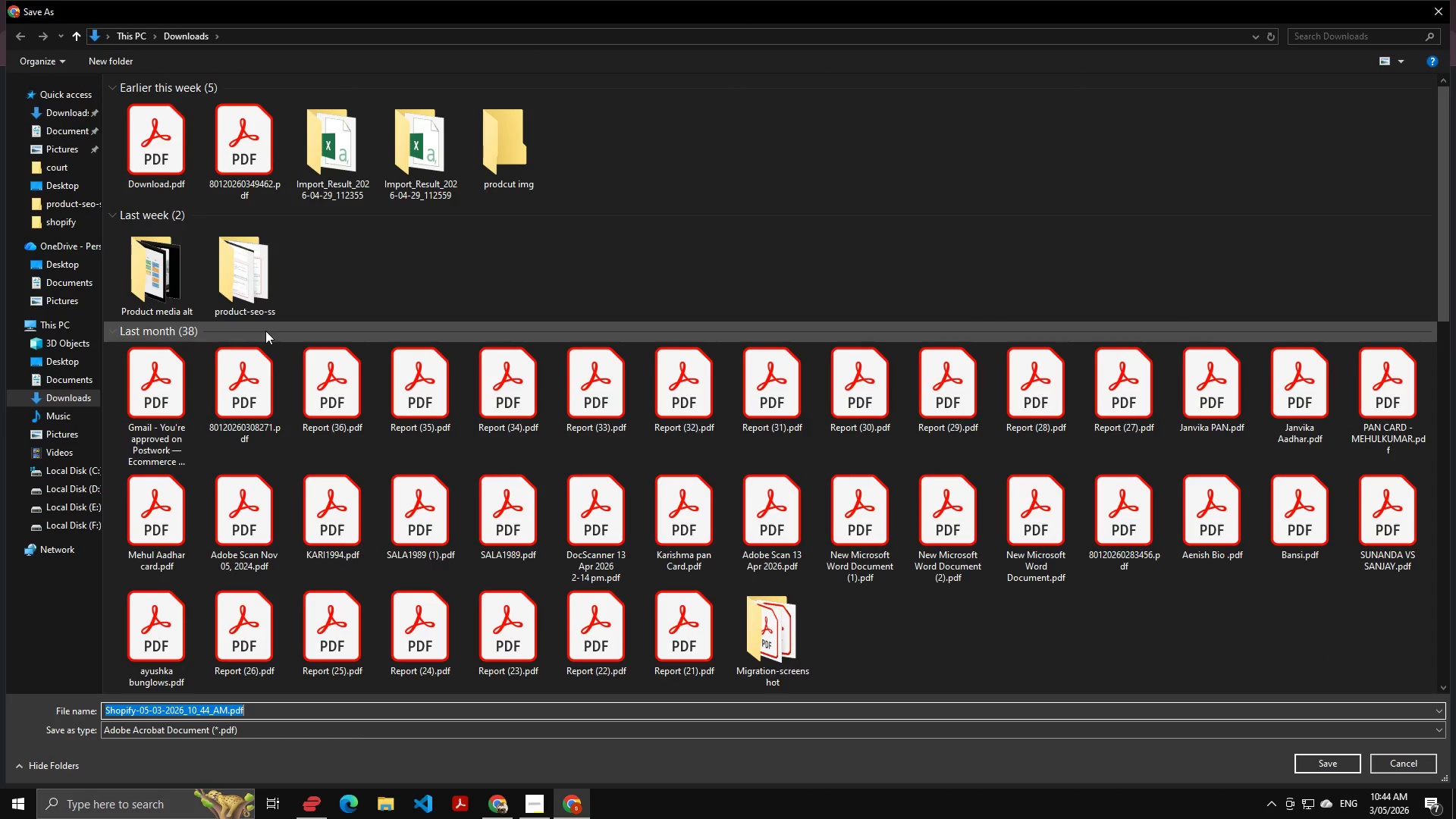 
left_click([181, 163])
 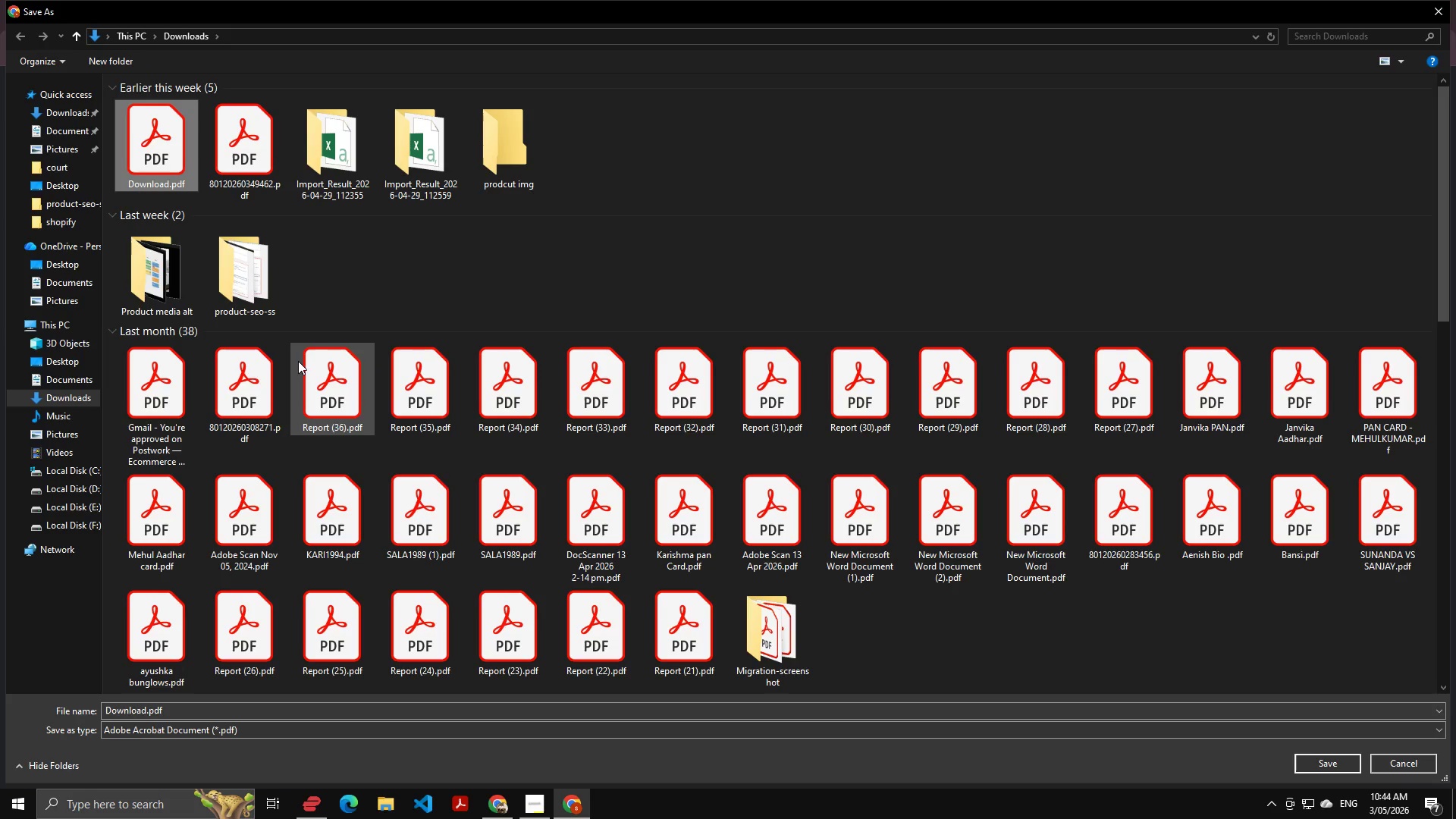 
wait(7.44)
 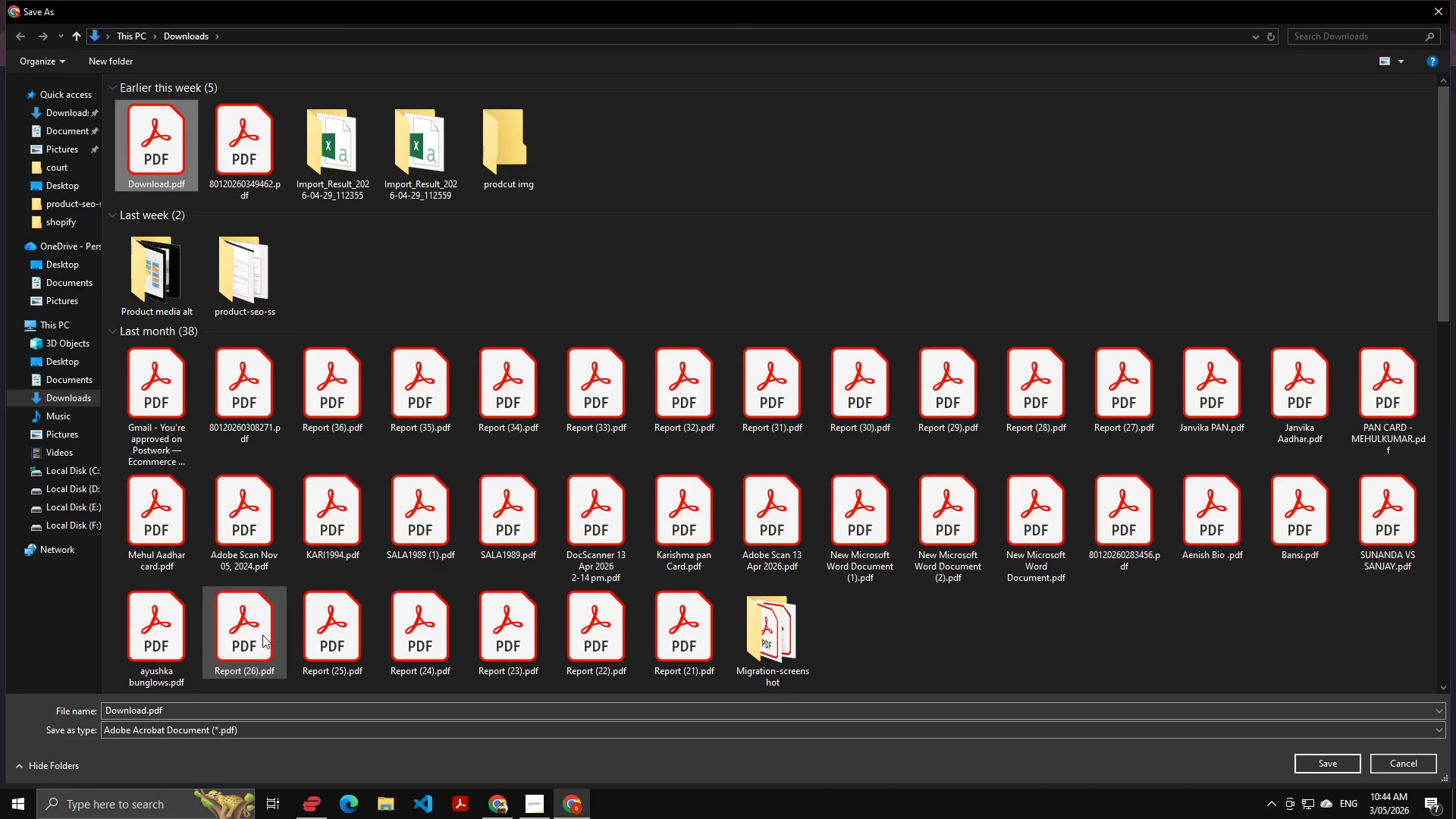 
double_click([504, 147])
 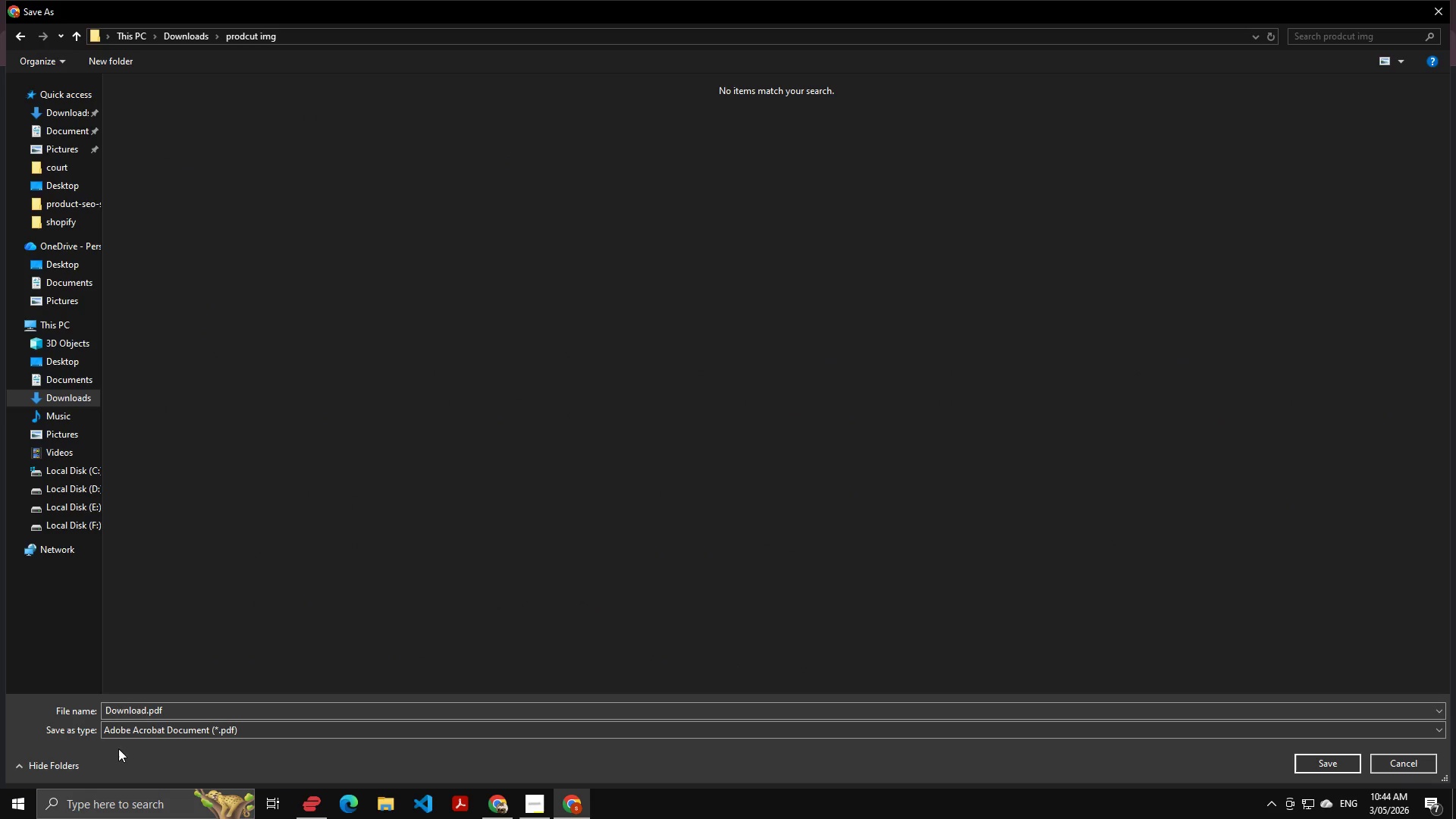 
left_click([121, 708])
 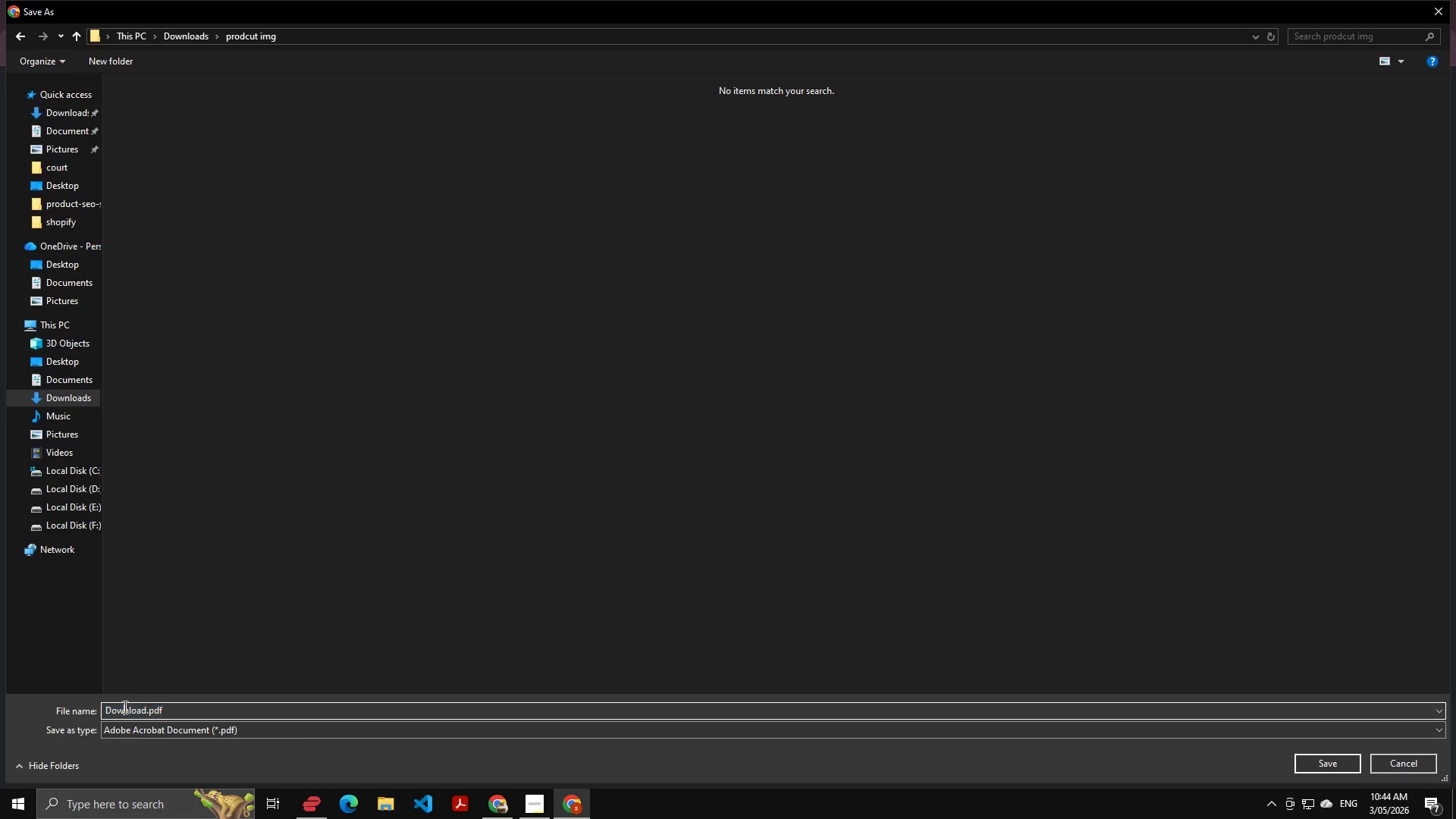 
double_click([124, 707])
 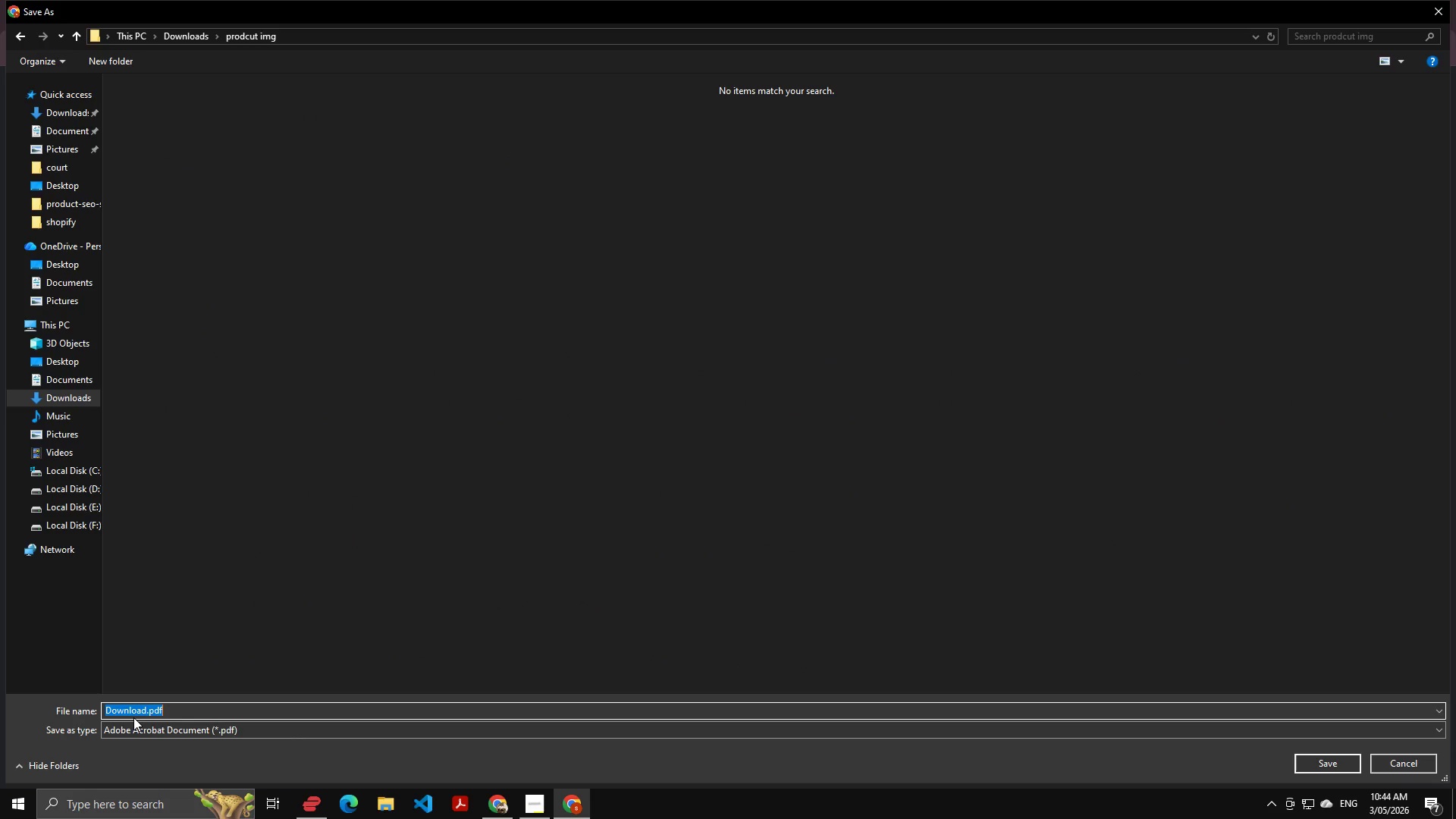 
key(ArrowLeft)
 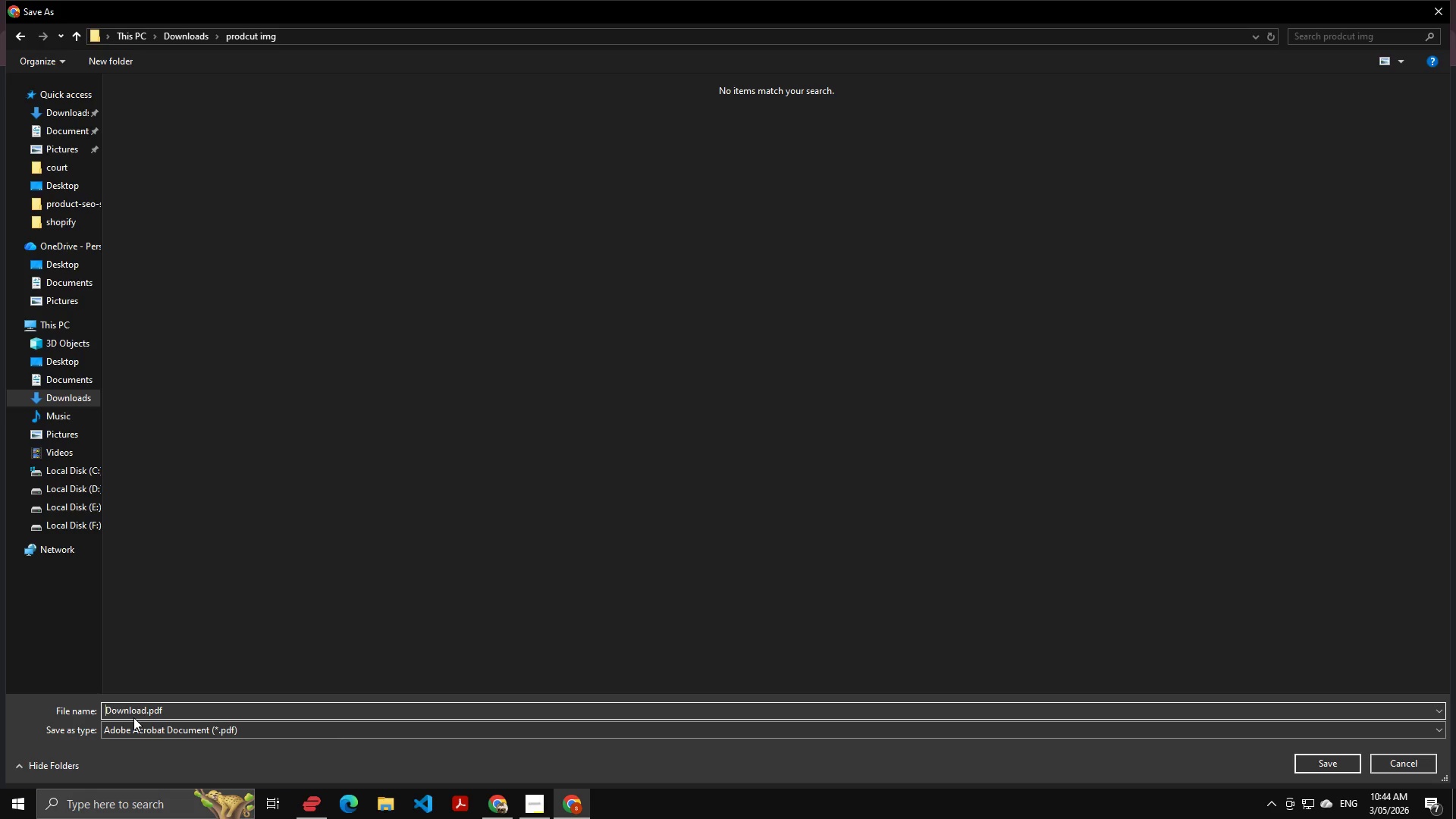 
wait(5.47)
 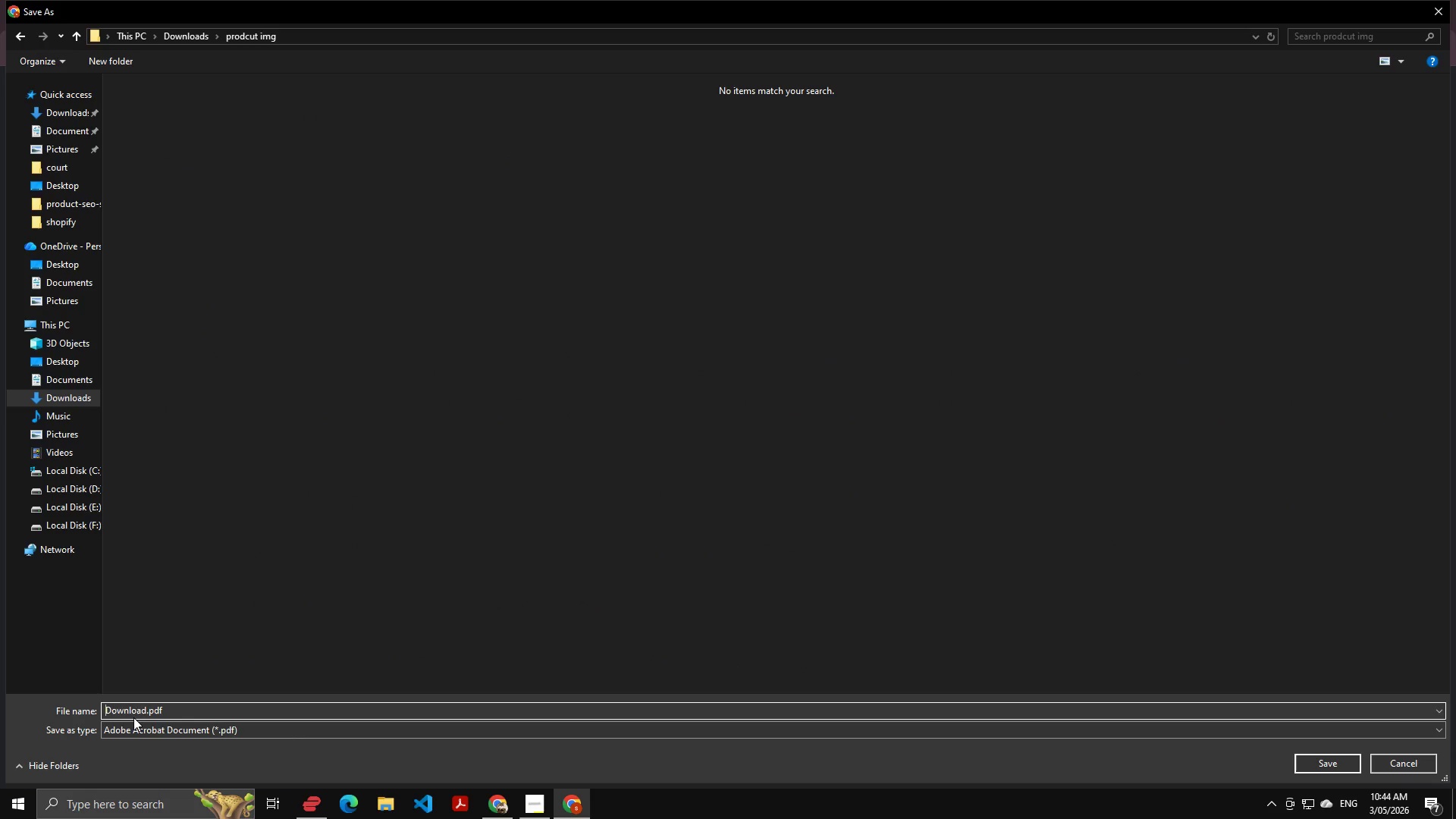 
key(ArrowLeft)
 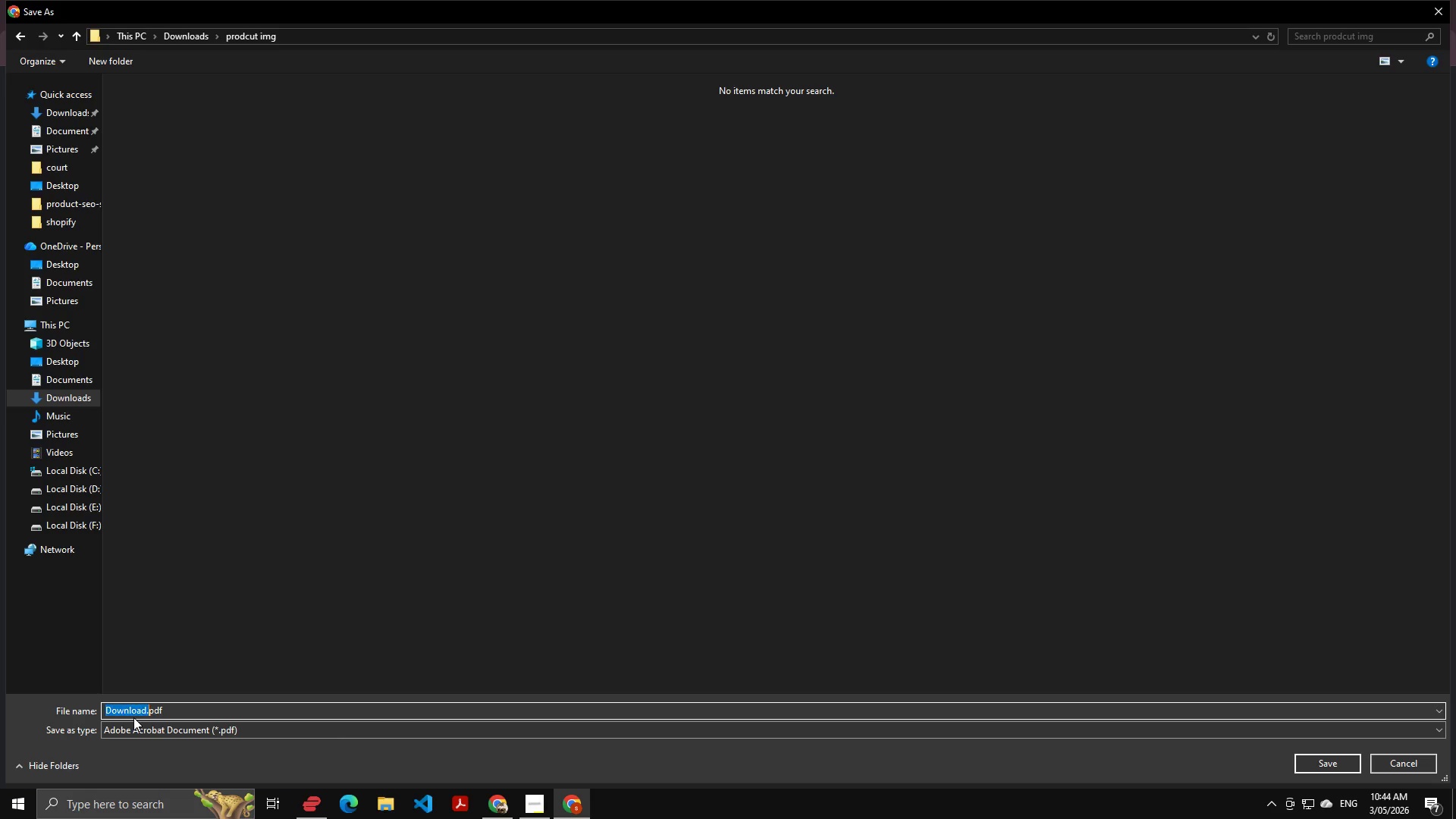 
key(Control+Shift+ArrowRight)
 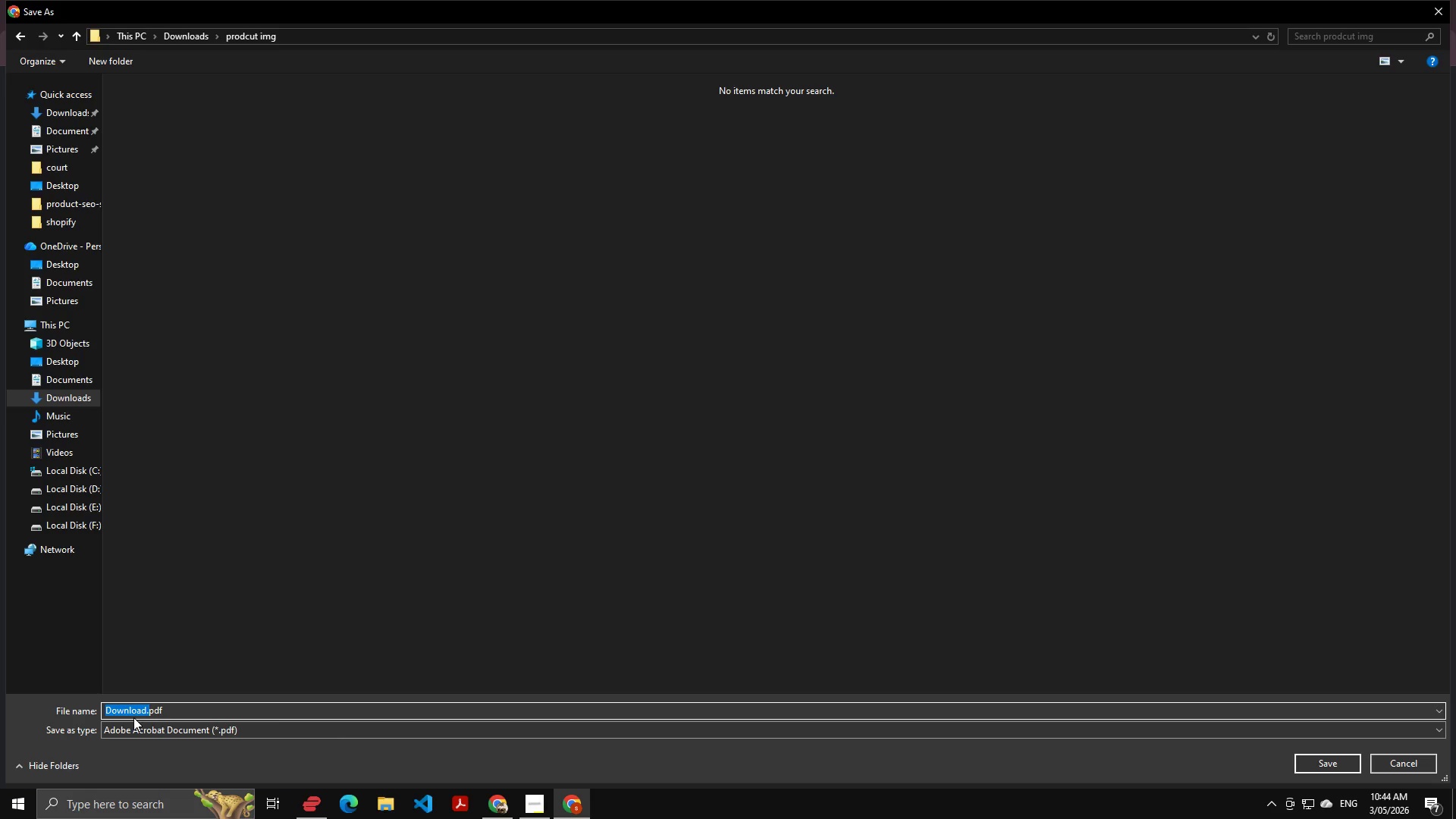 
key(Shift+ArrowLeft)
 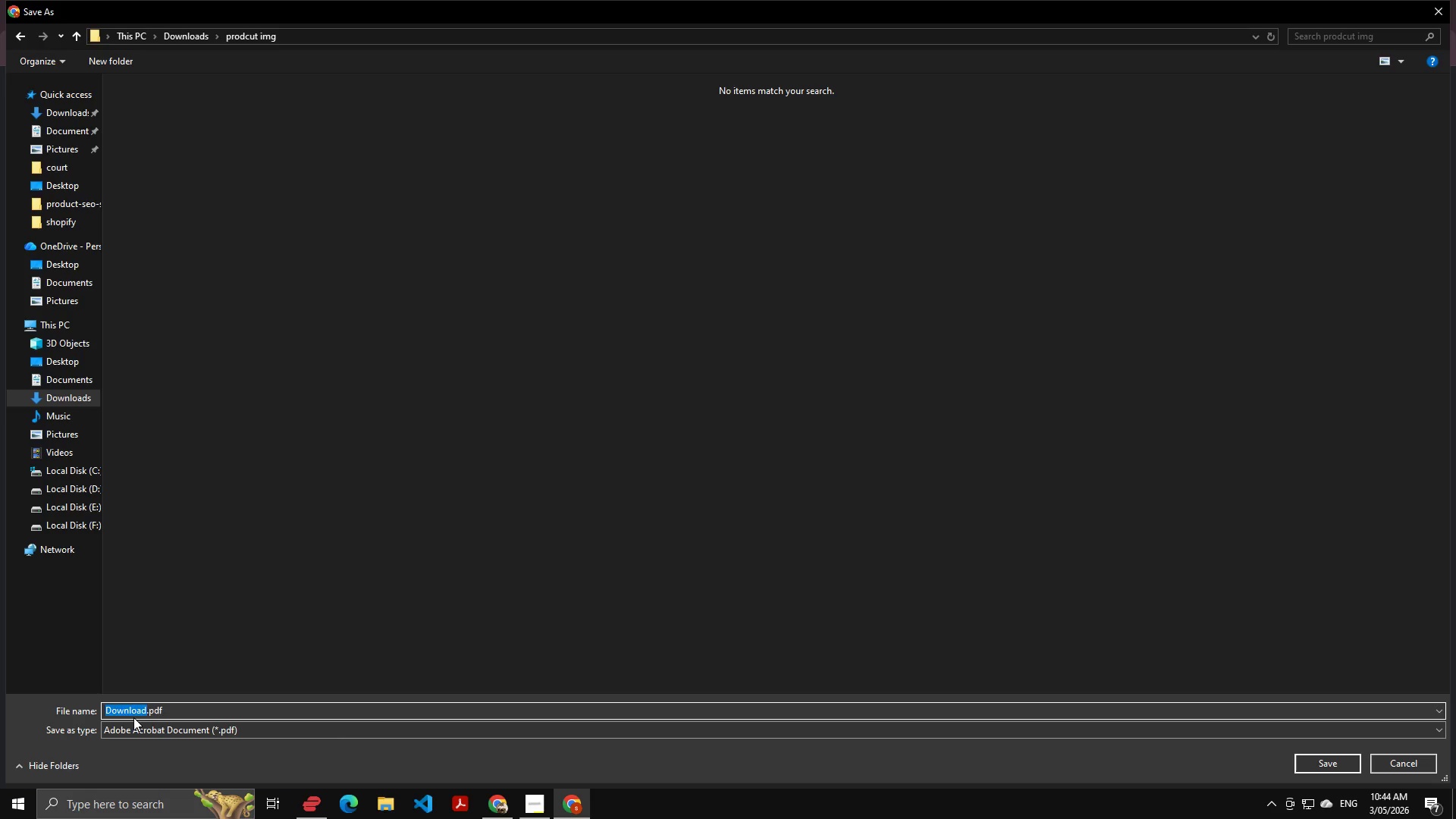 
type(liquid)
 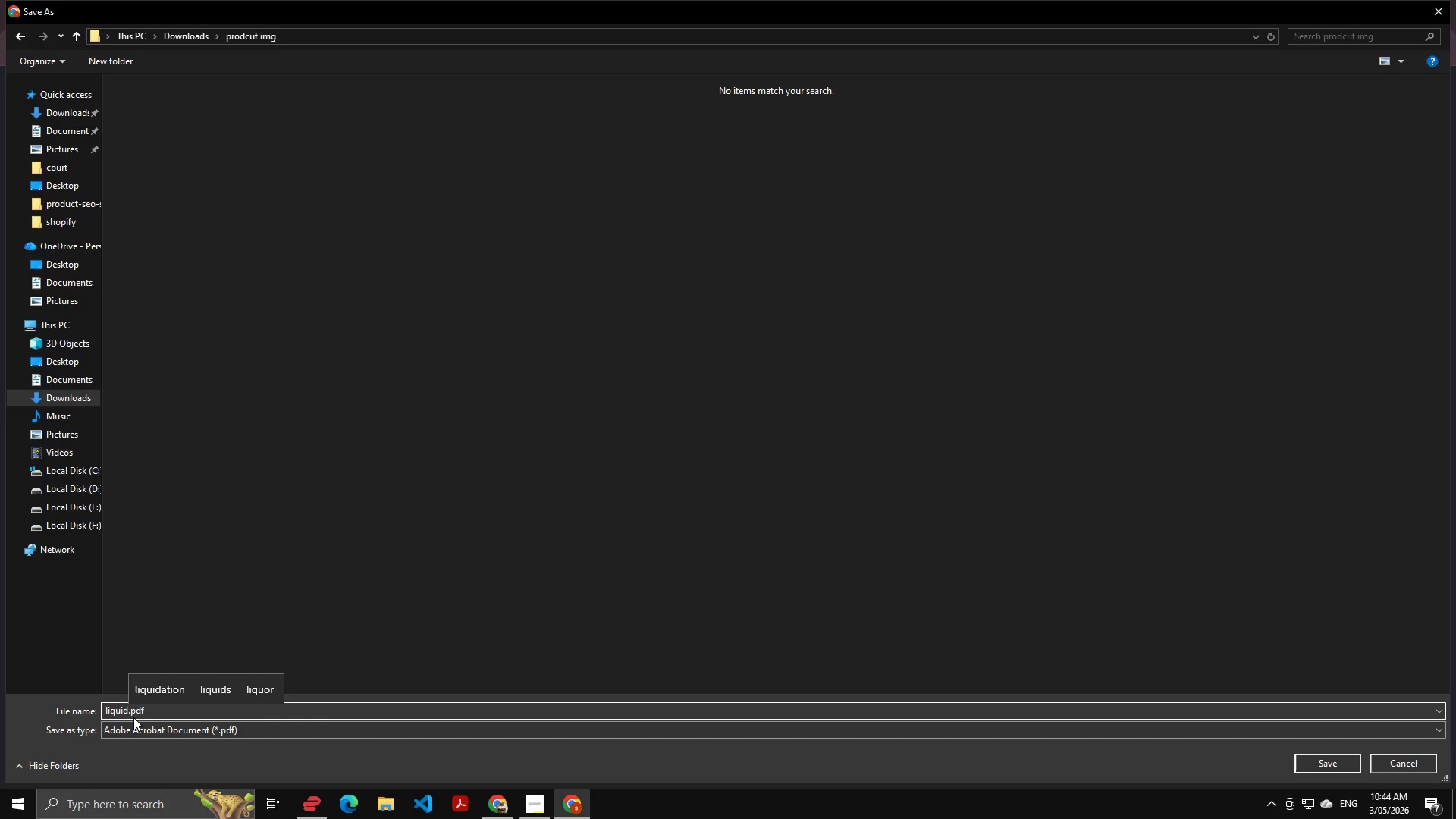 
key(Control+ArrowLeft)
 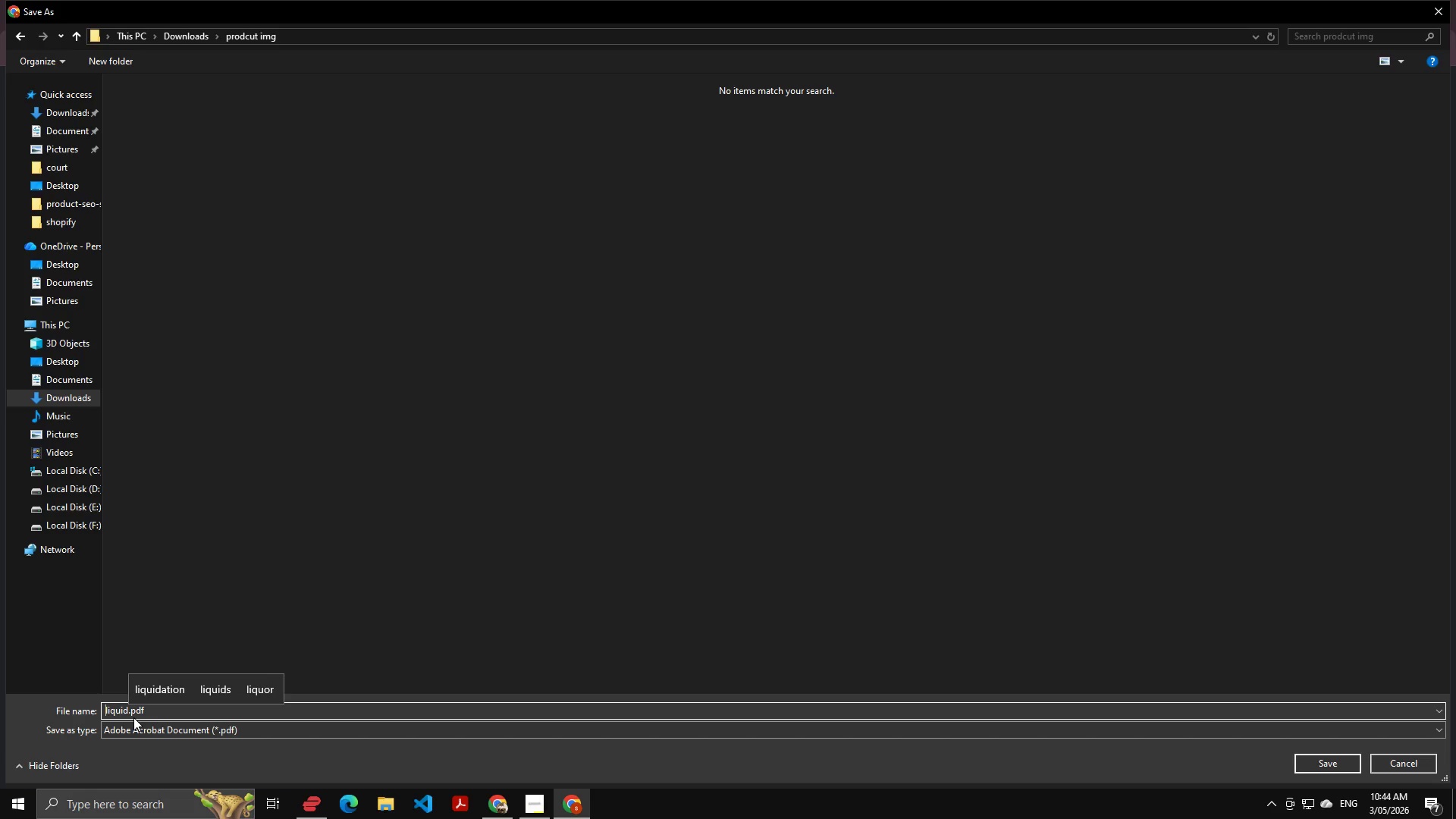 
key(Control+ArrowLeft)
 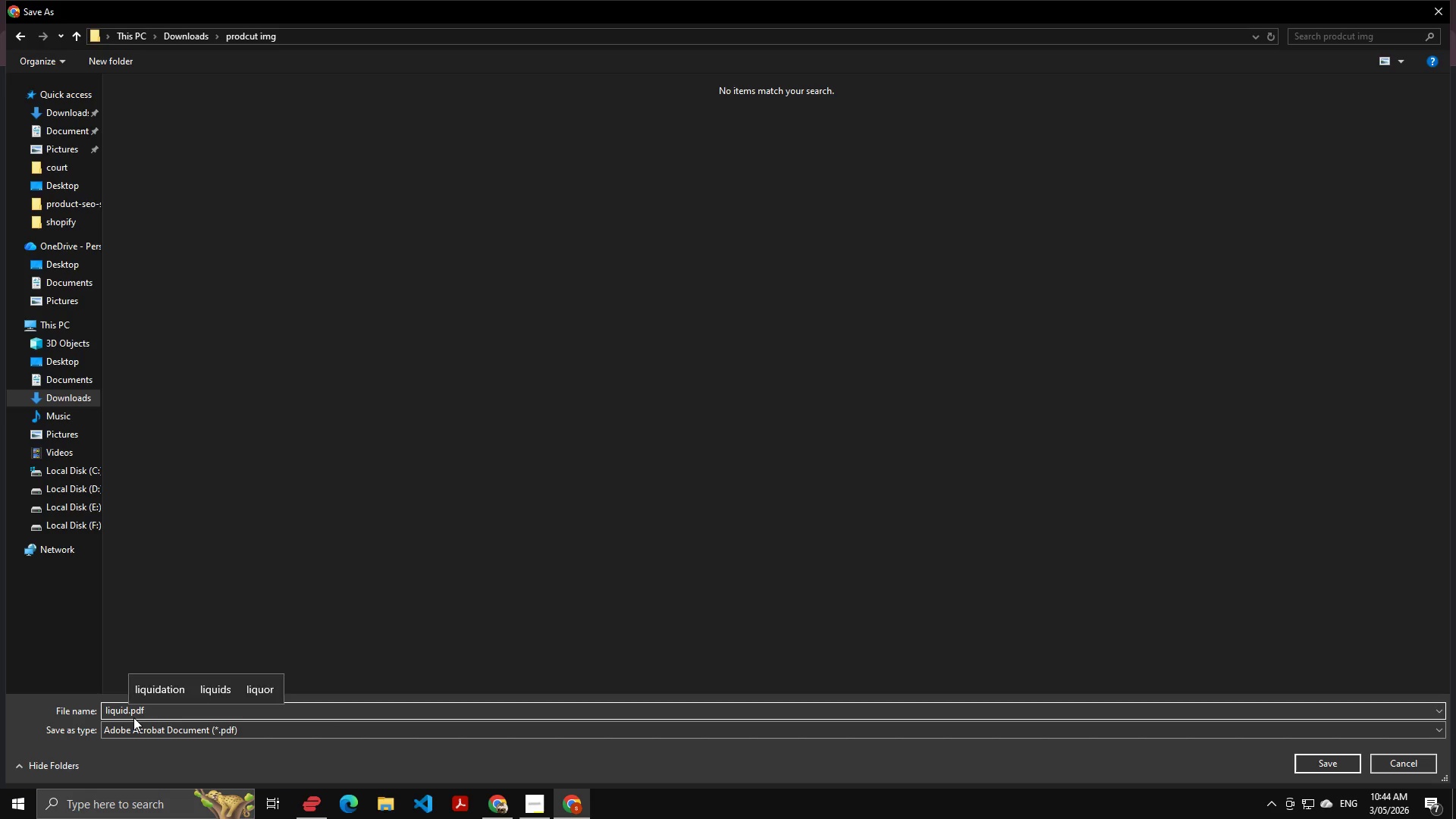 
key(Numpad0)
 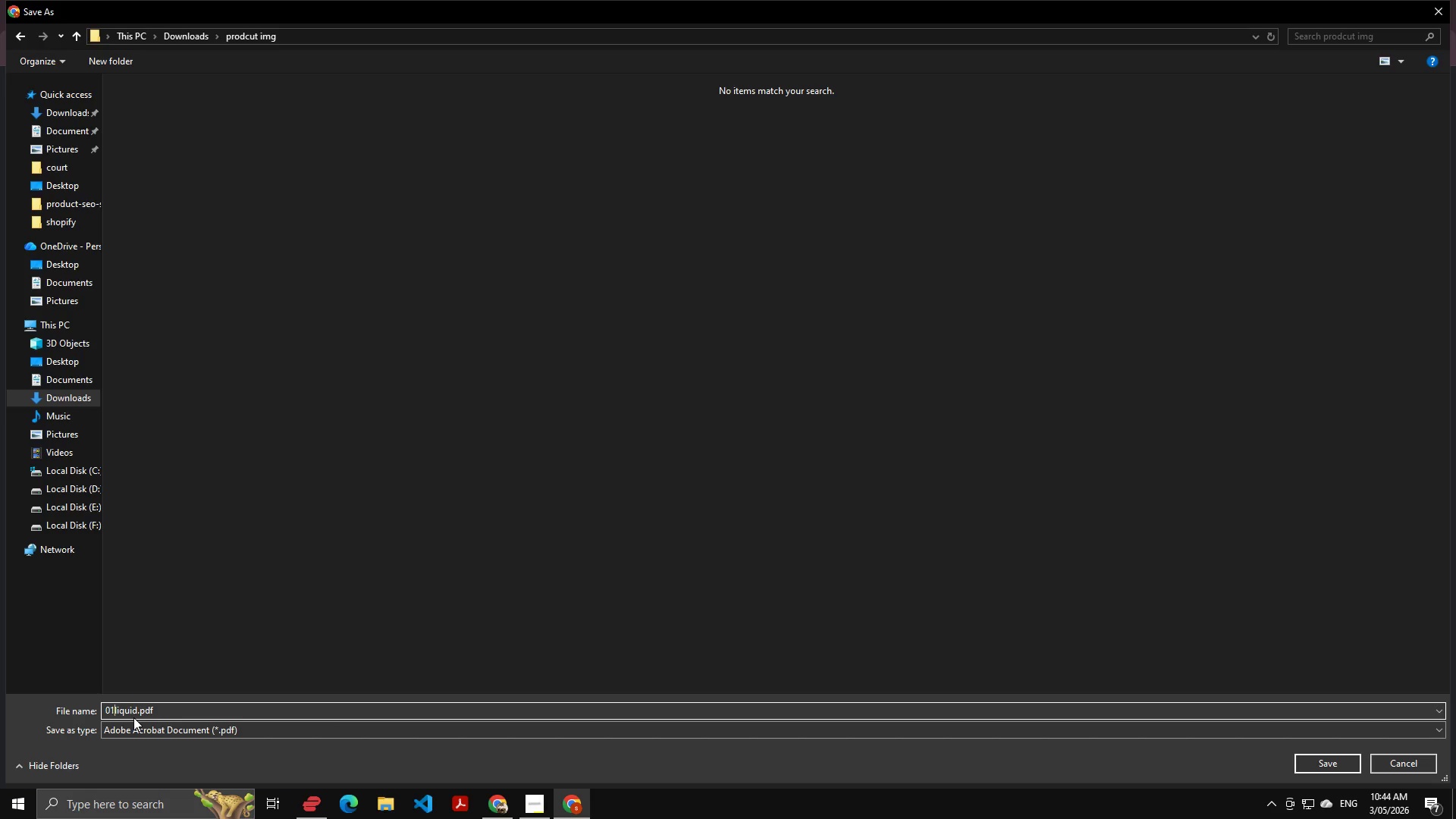 
key(Numpad1)
 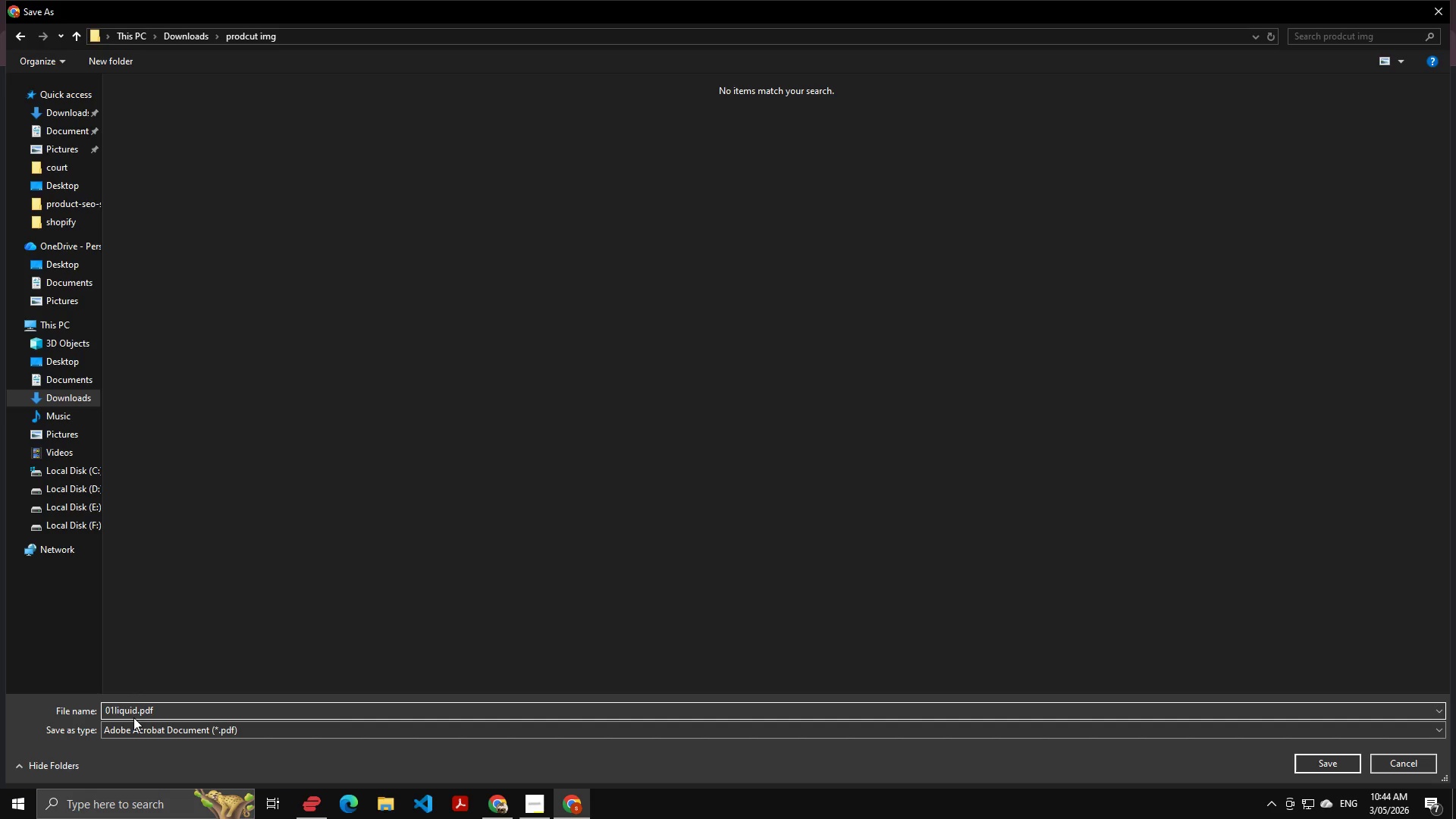 
key(NumpadSubtract)
 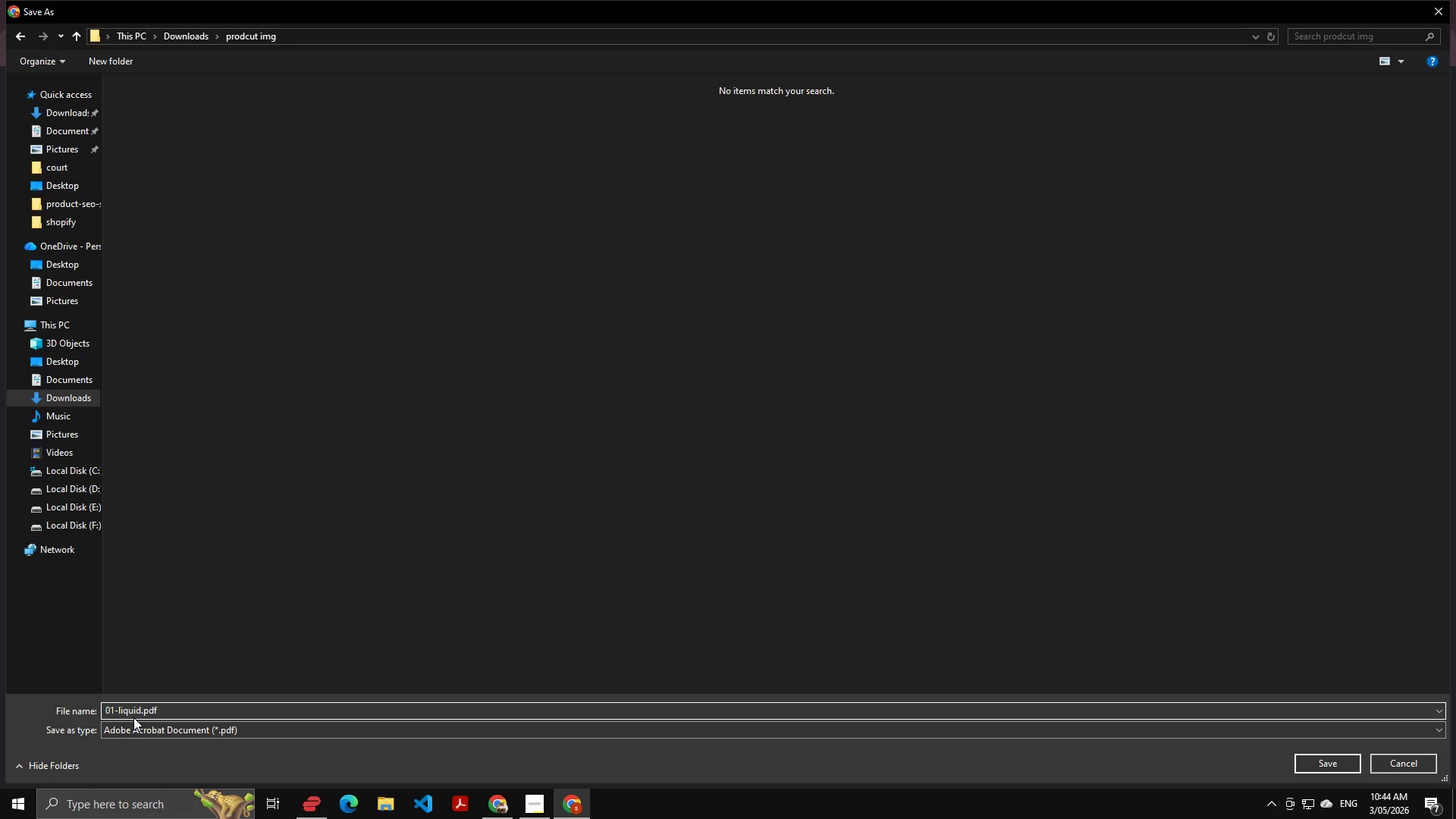 
key(Control+ArrowRight)
 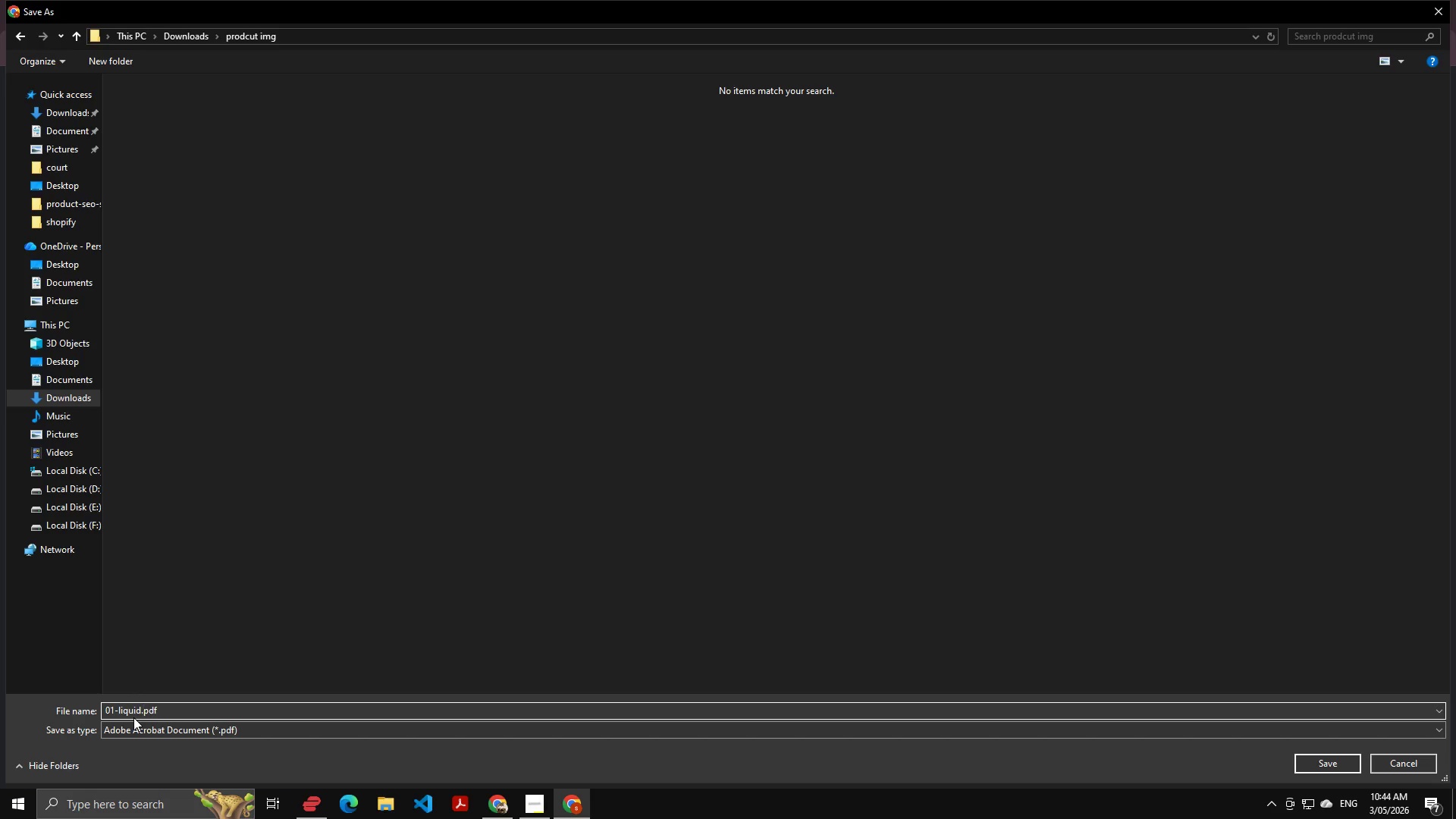 
key(ArrowLeft)
 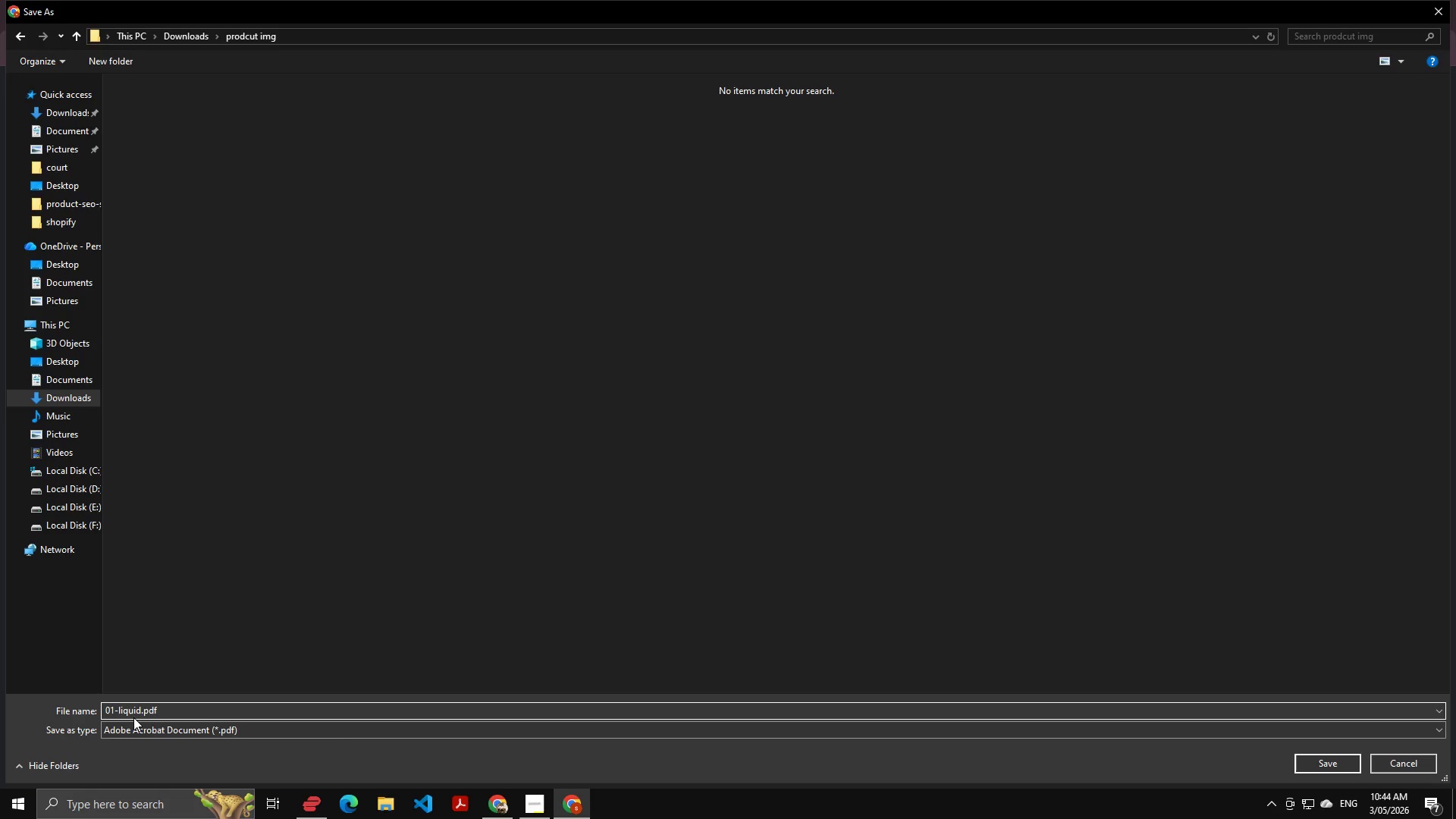 
type(-snipp)
 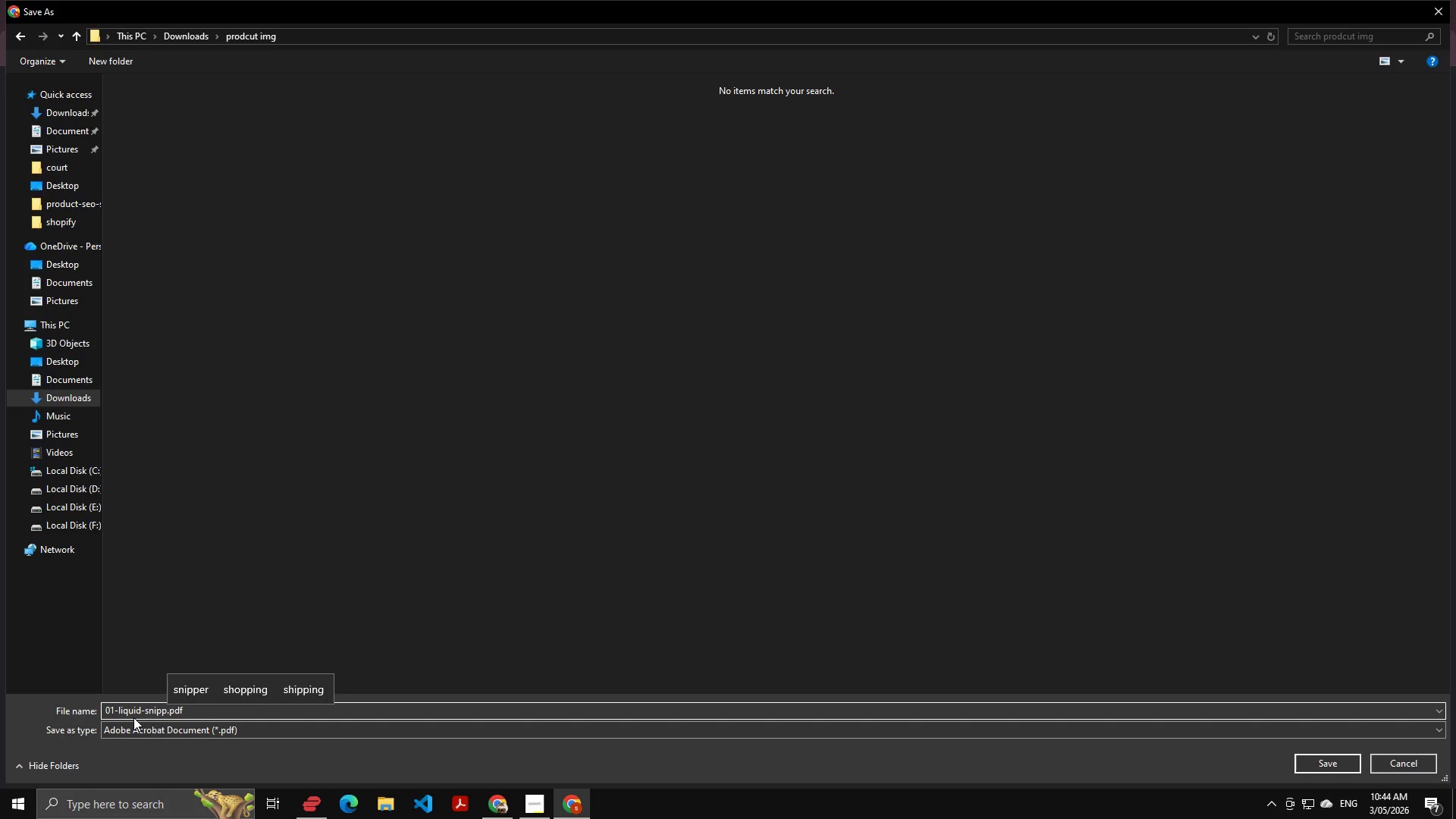 
key(Backspace)
key(Backspace)
type(ppet)
 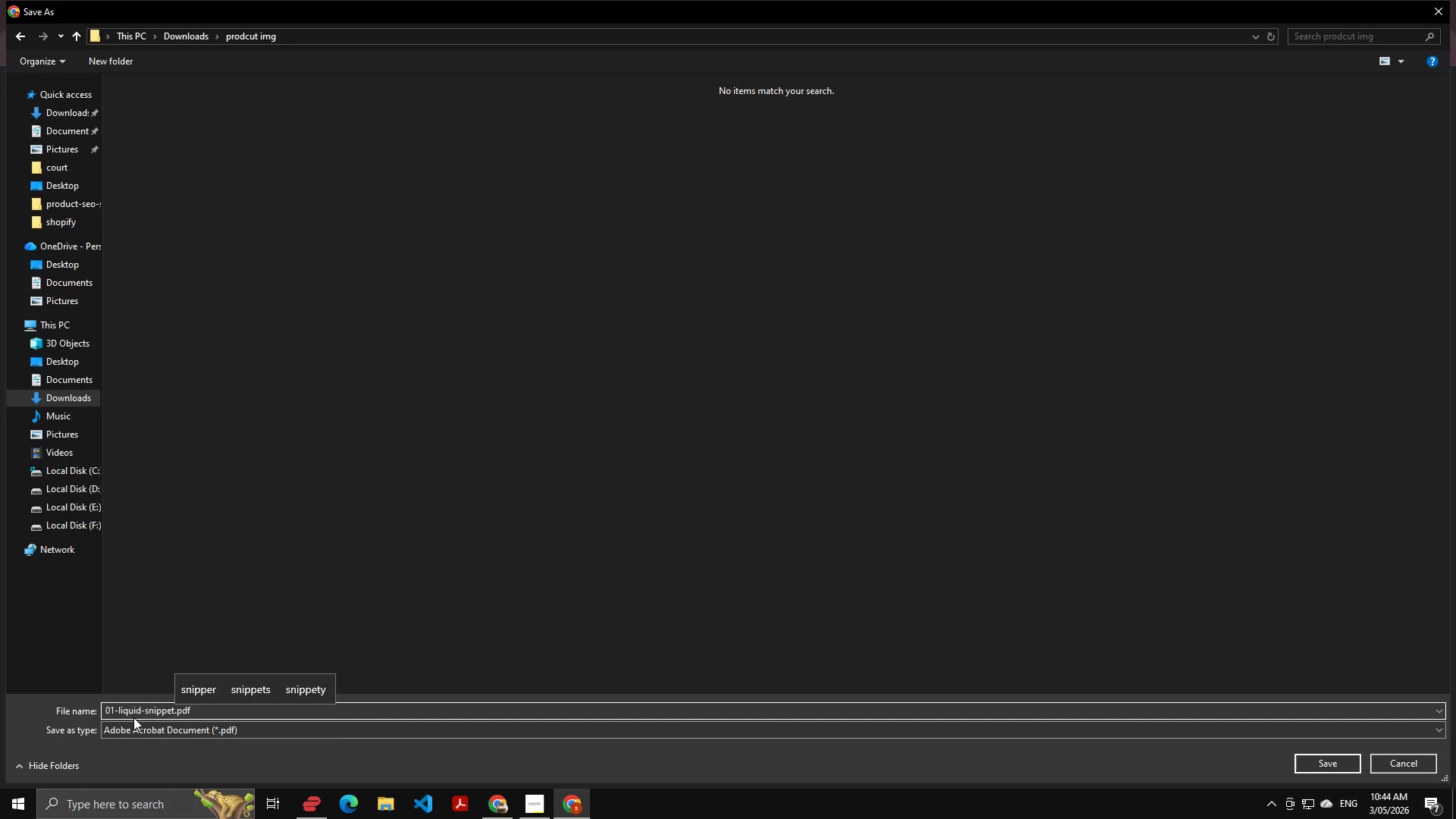 
key(Enter)
 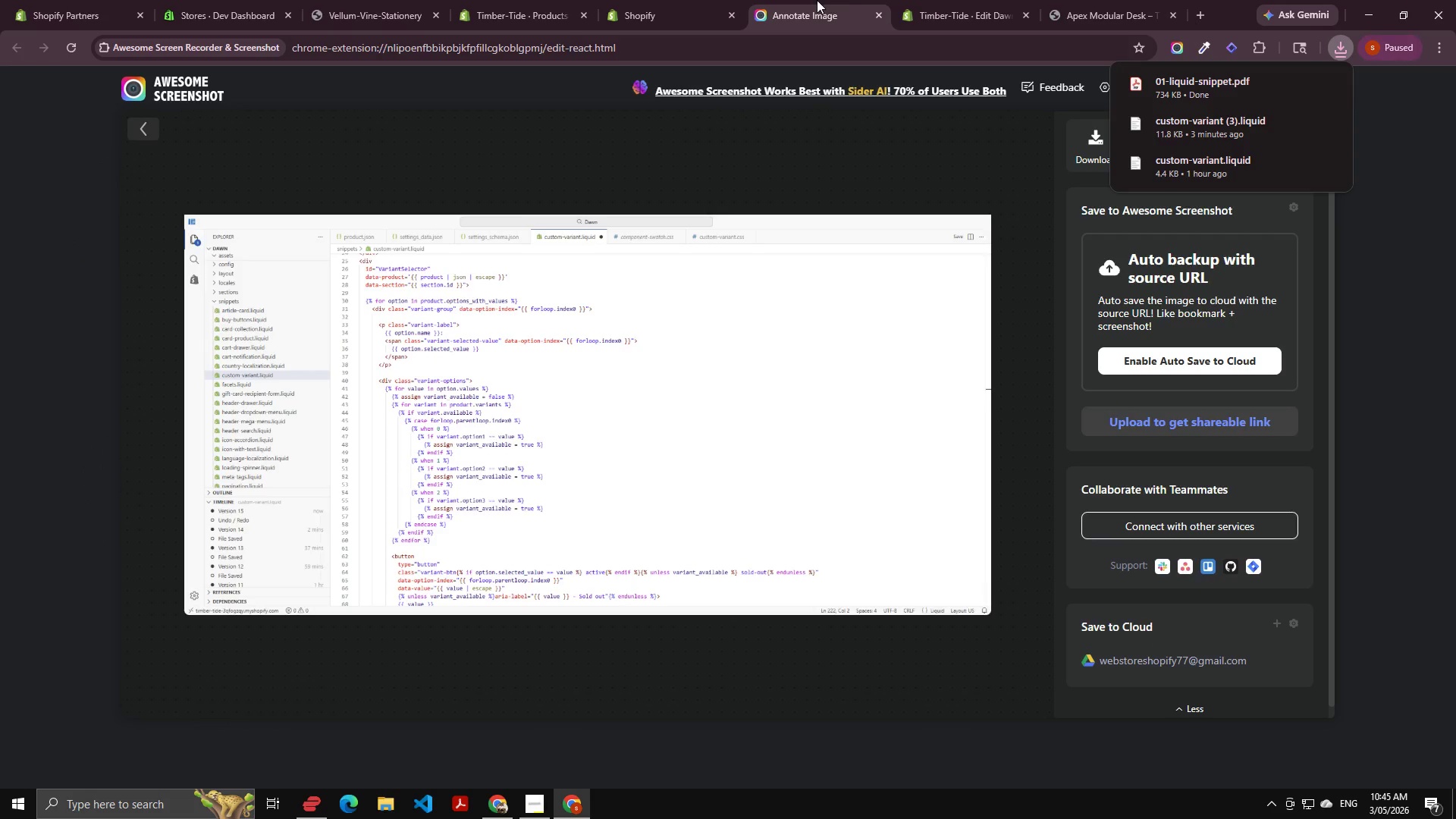 
left_click([875, 19])
 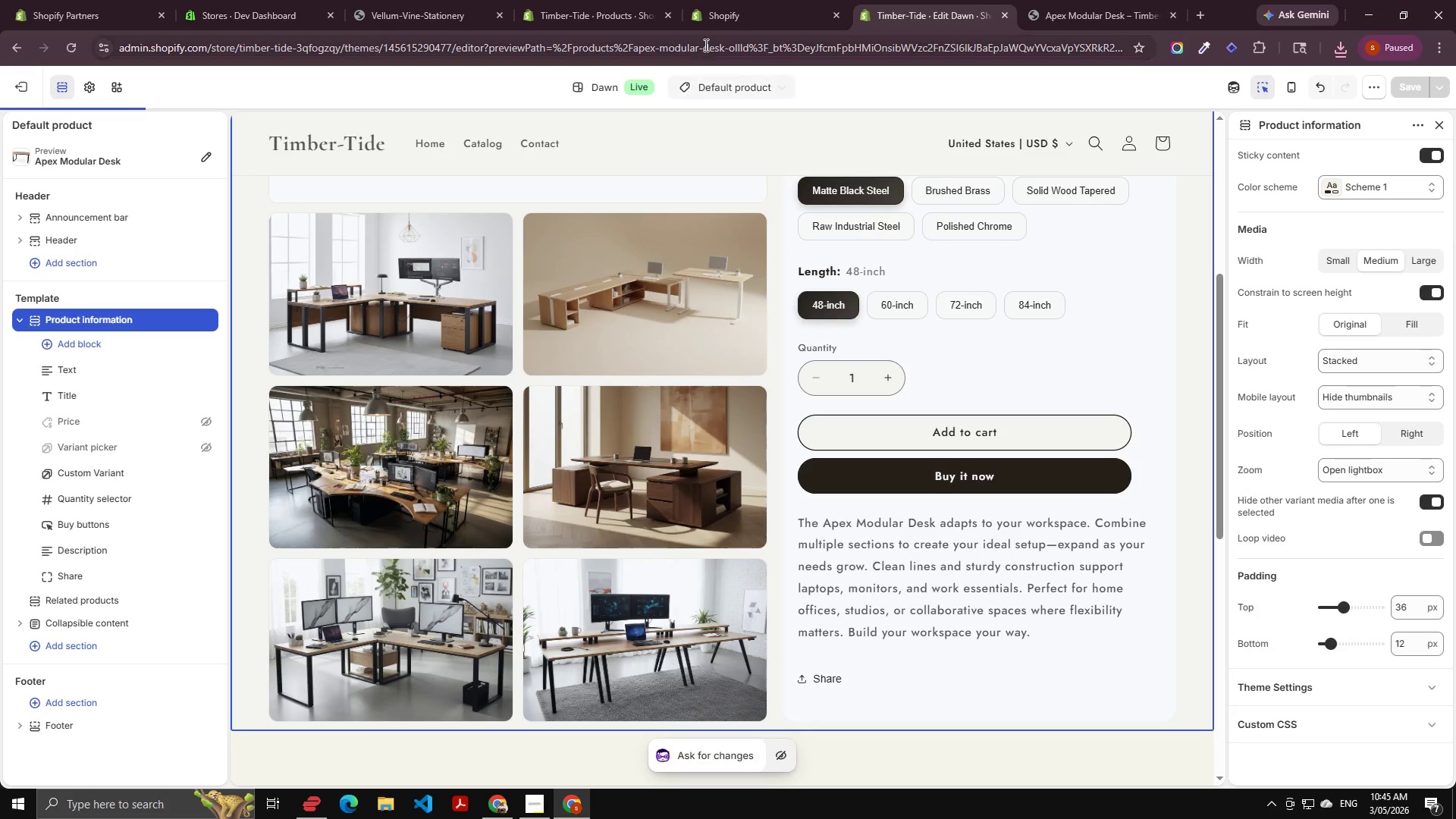 
left_click([772, 0])
 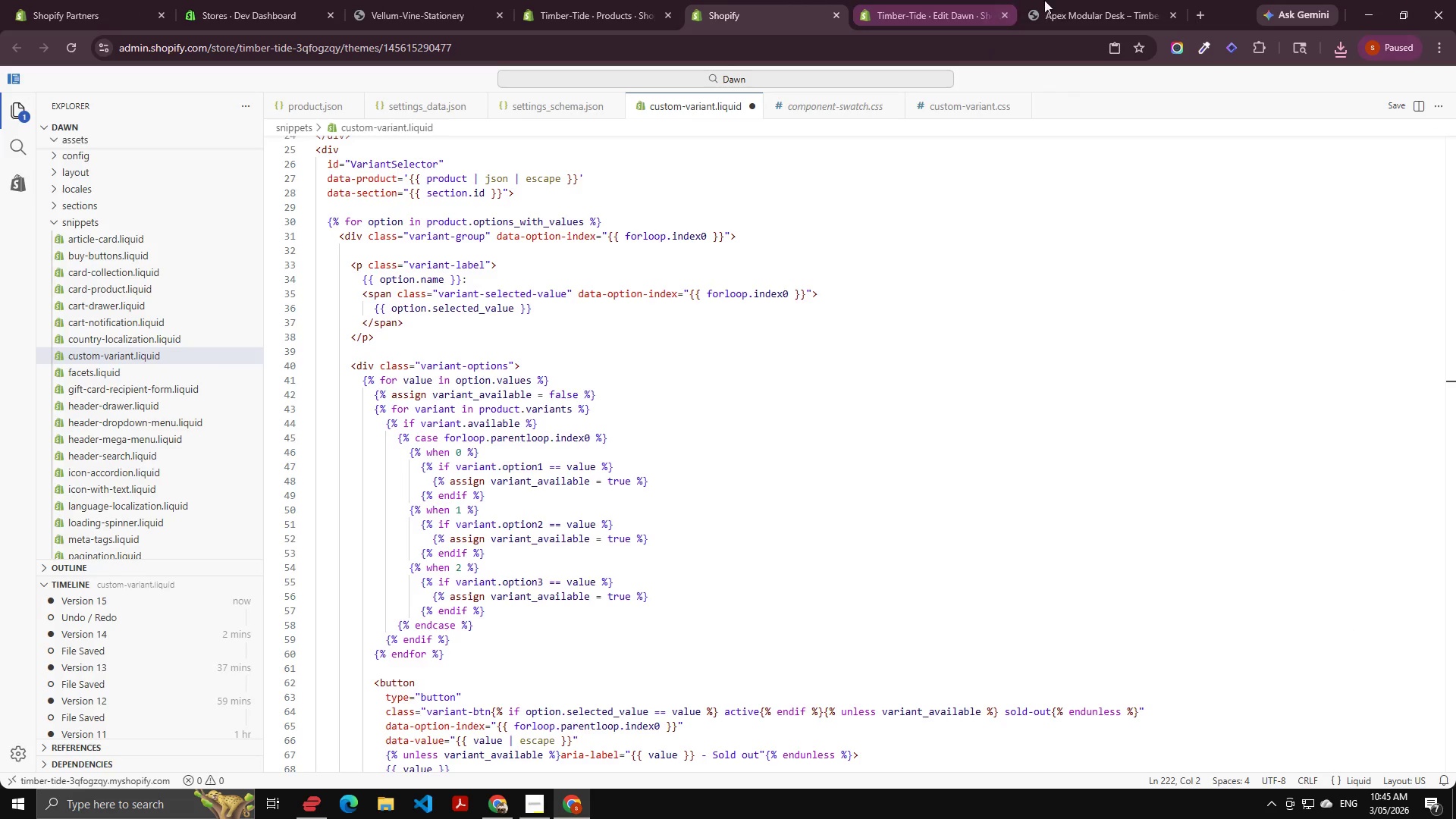 
left_click([1052, 0])
 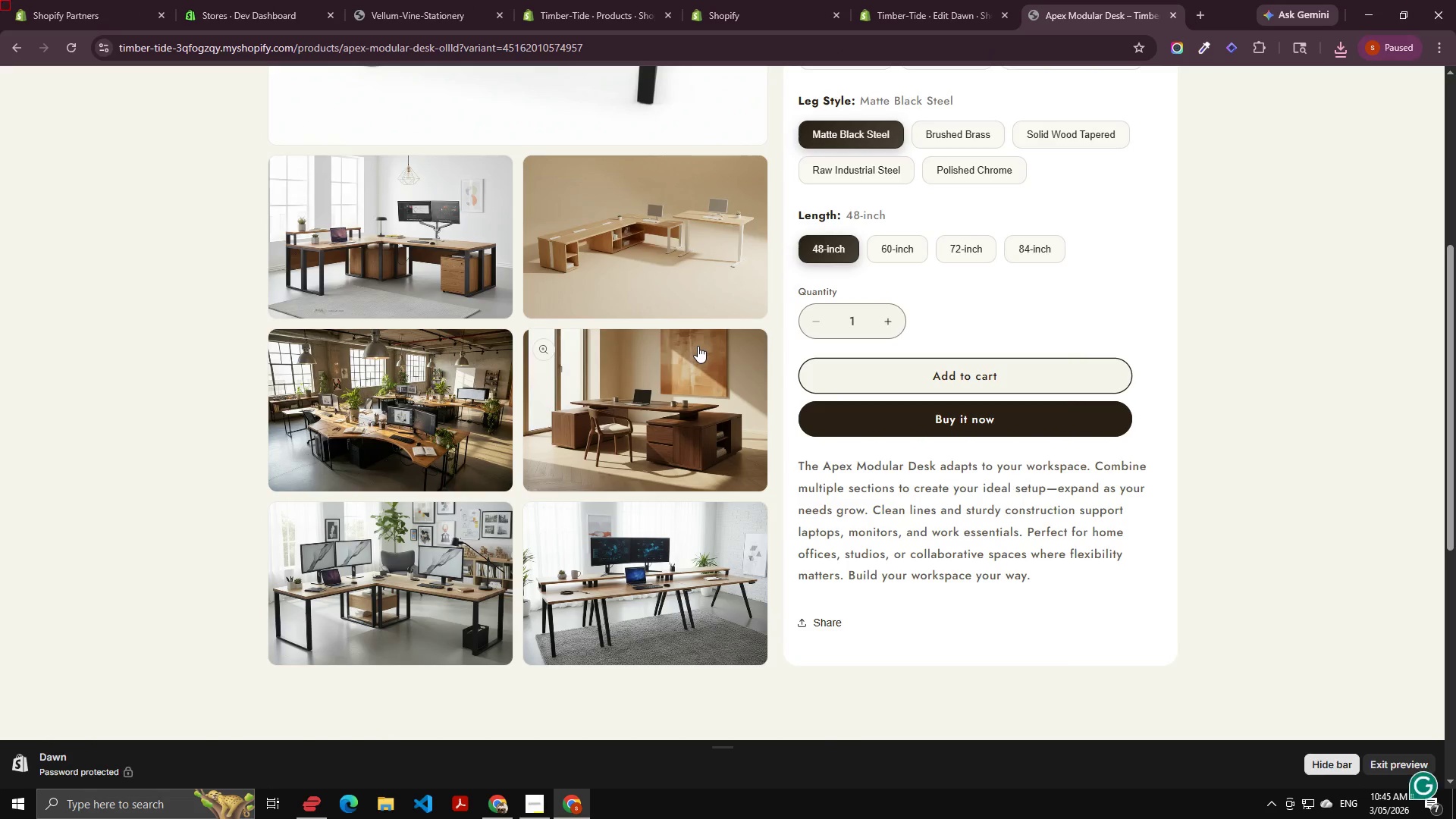 
scroll: coordinate [698, 346], scroll_direction: up, amount: 4.0
 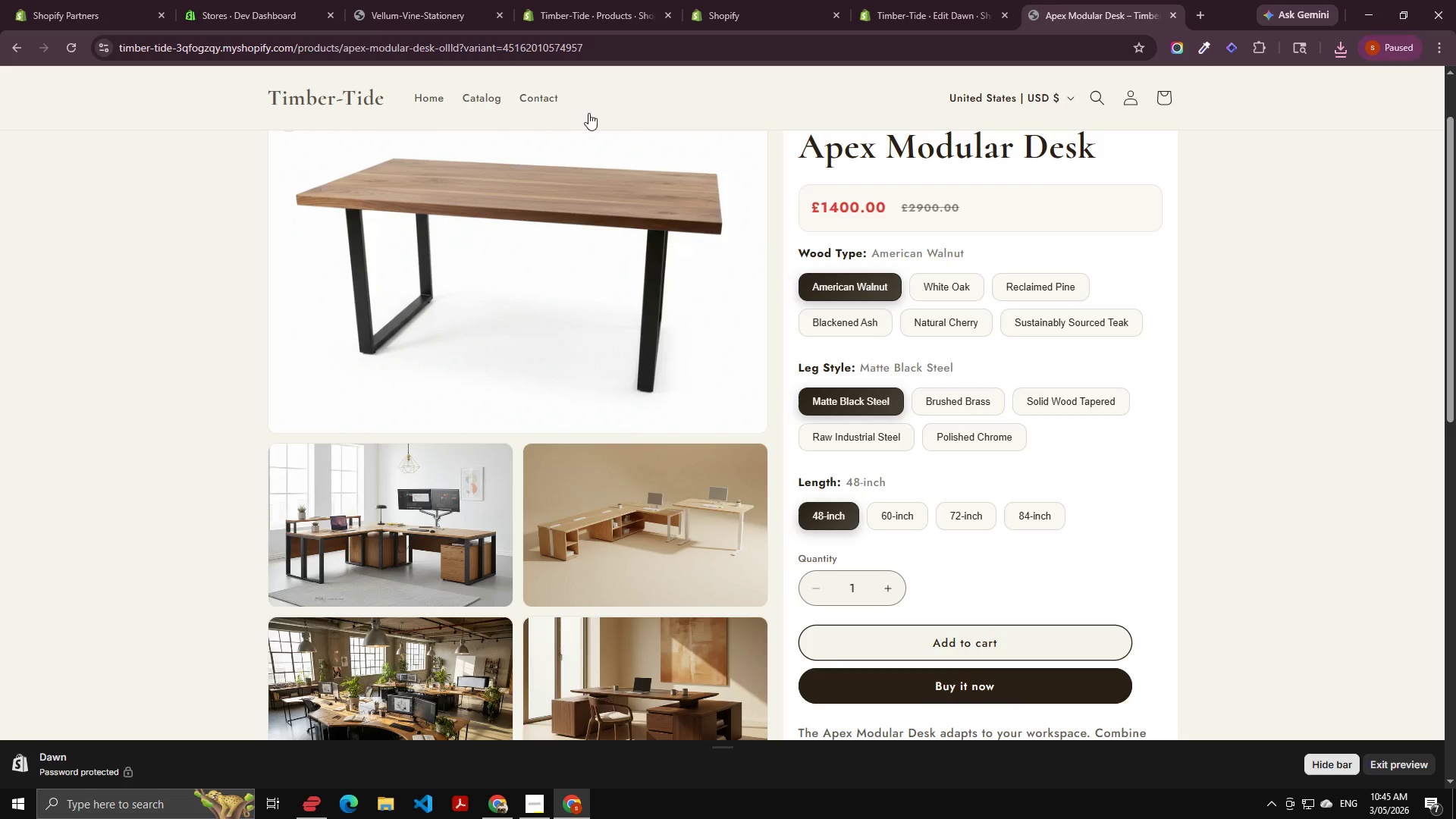 
wait(5.78)
 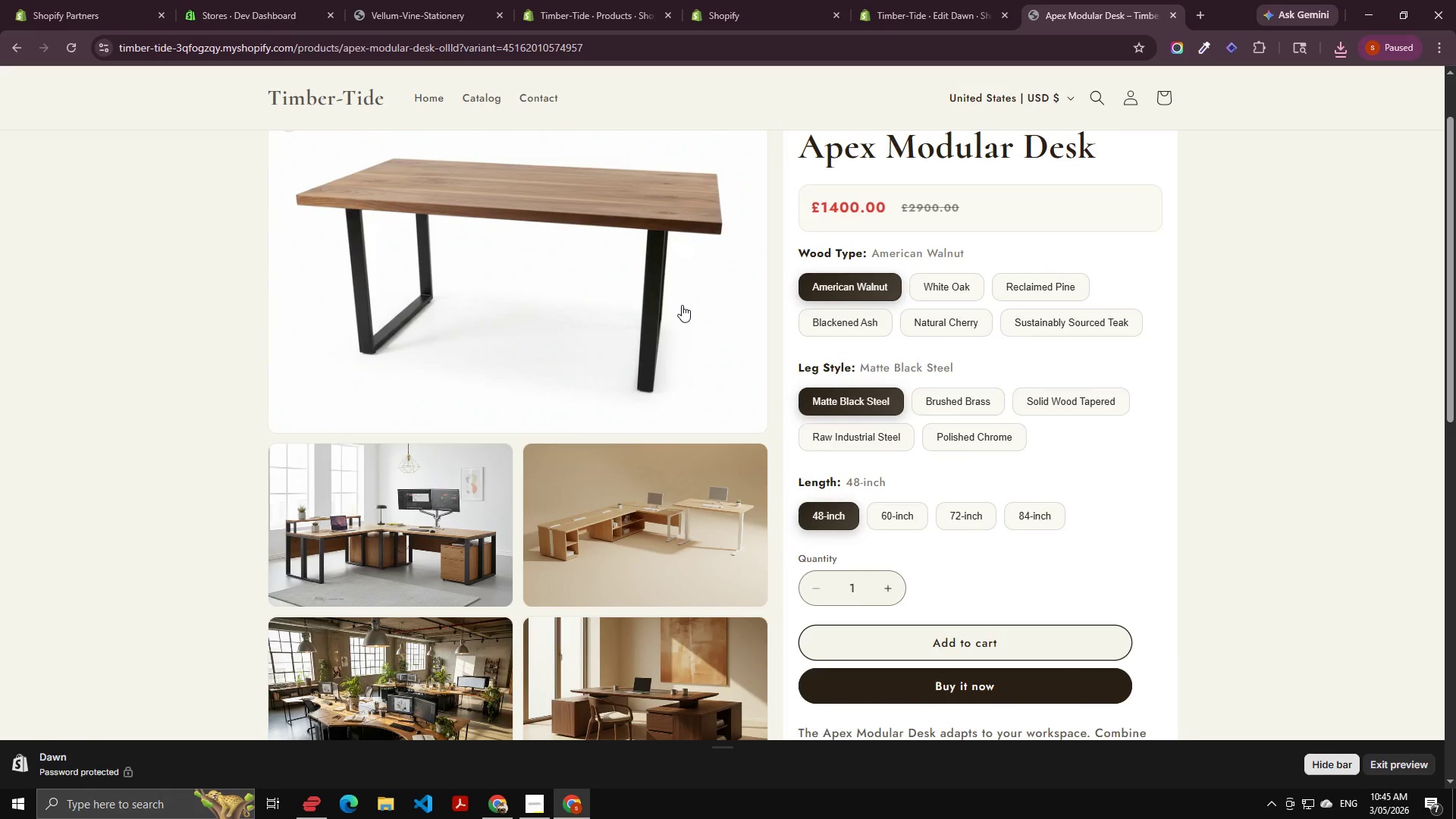 
scroll: coordinate [589, 434], scroll_direction: down, amount: 3.0
 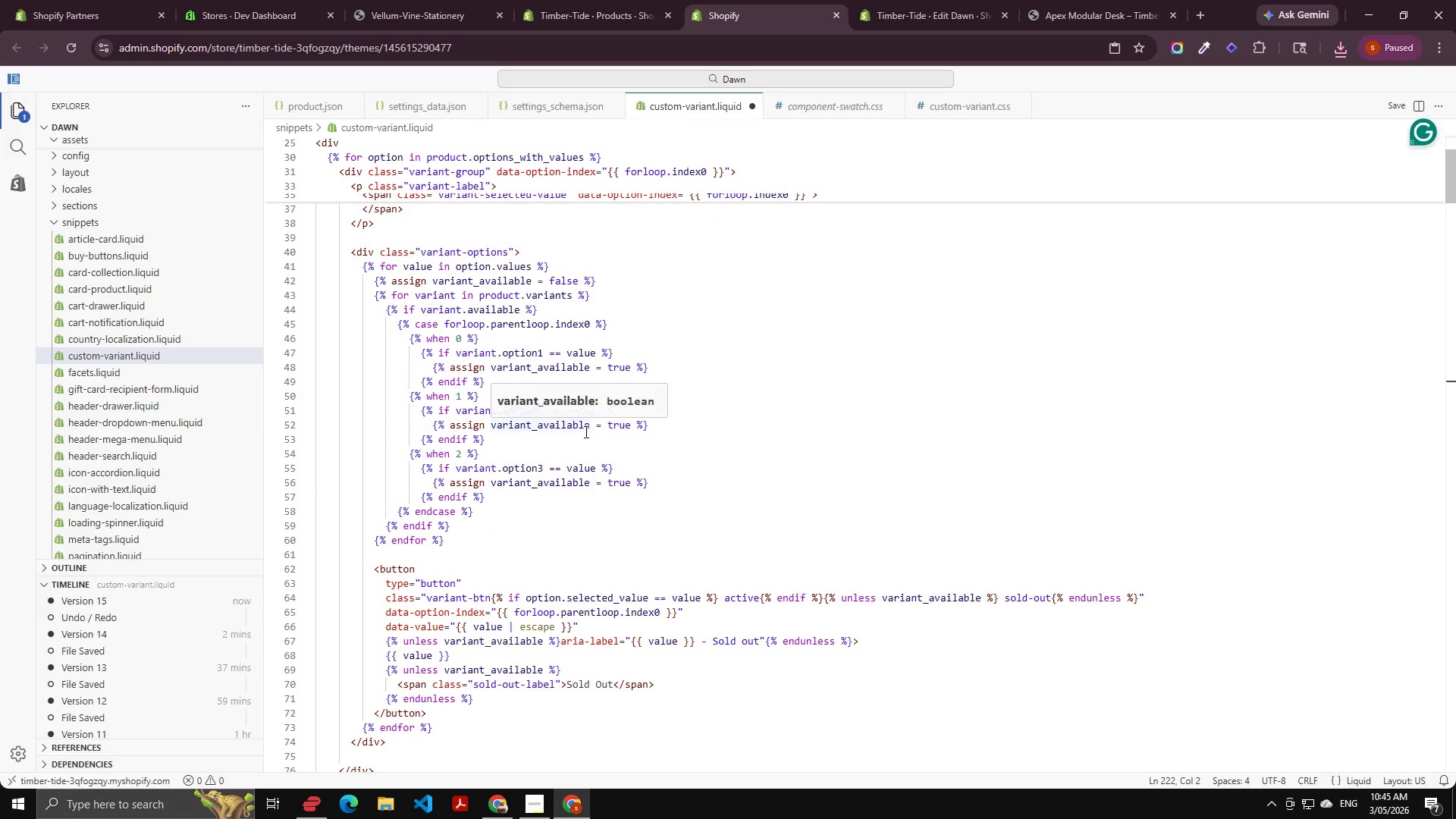 
scroll: coordinate [584, 431], scroll_direction: up, amount: 3.0
 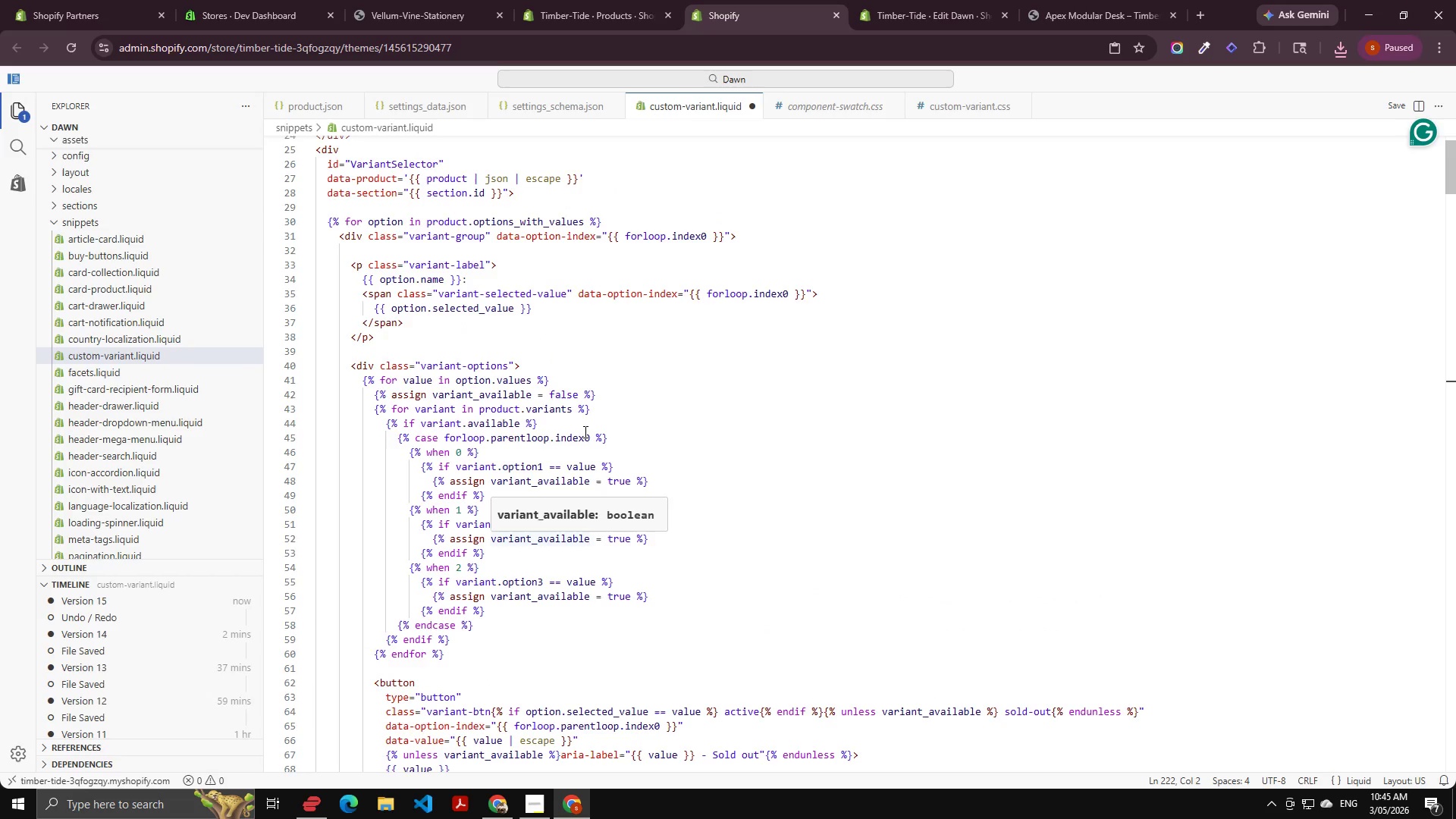 
scroll: coordinate [580, 433], scroll_direction: down, amount: 12.0
 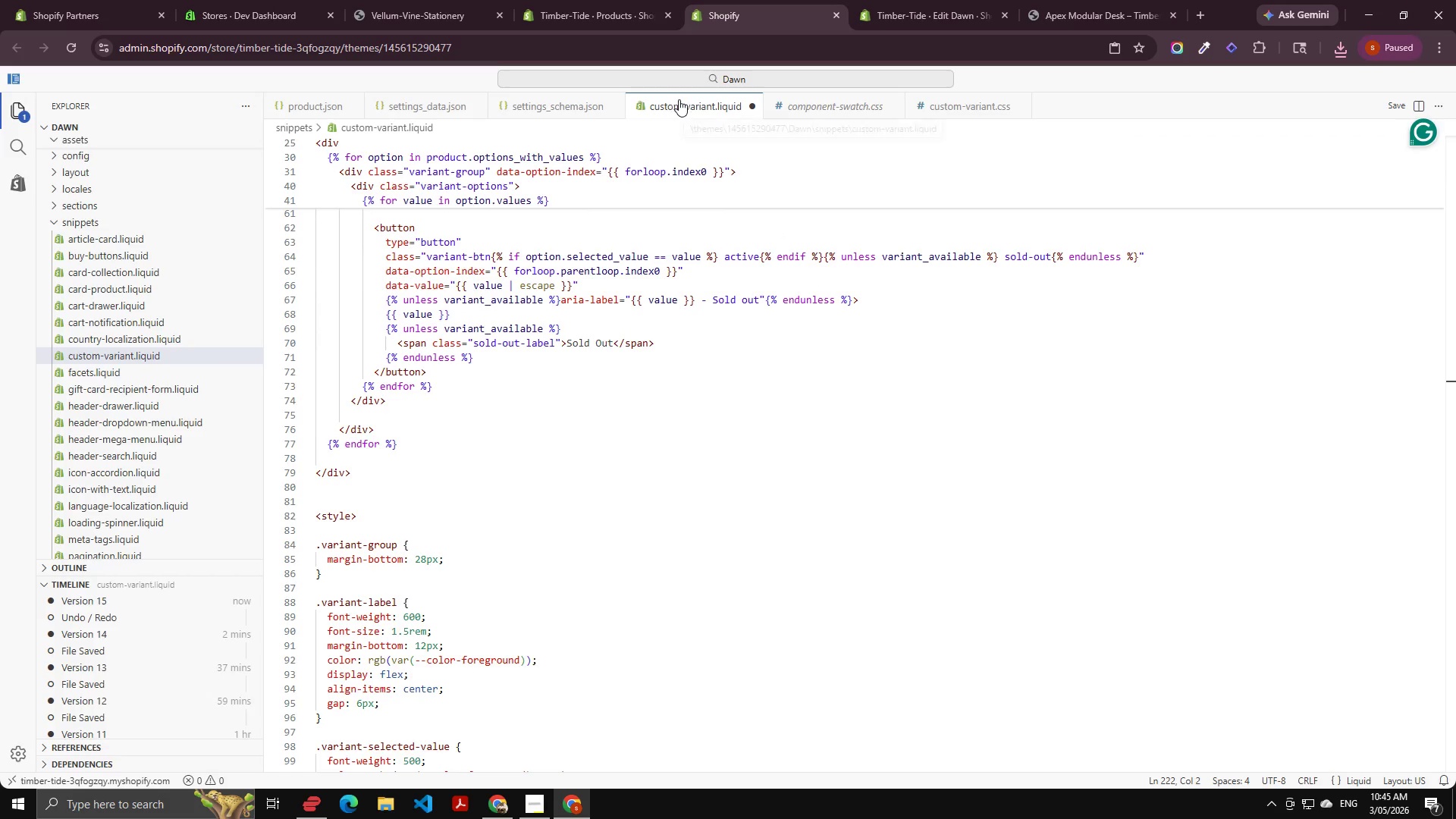 
left_click([978, 105])
 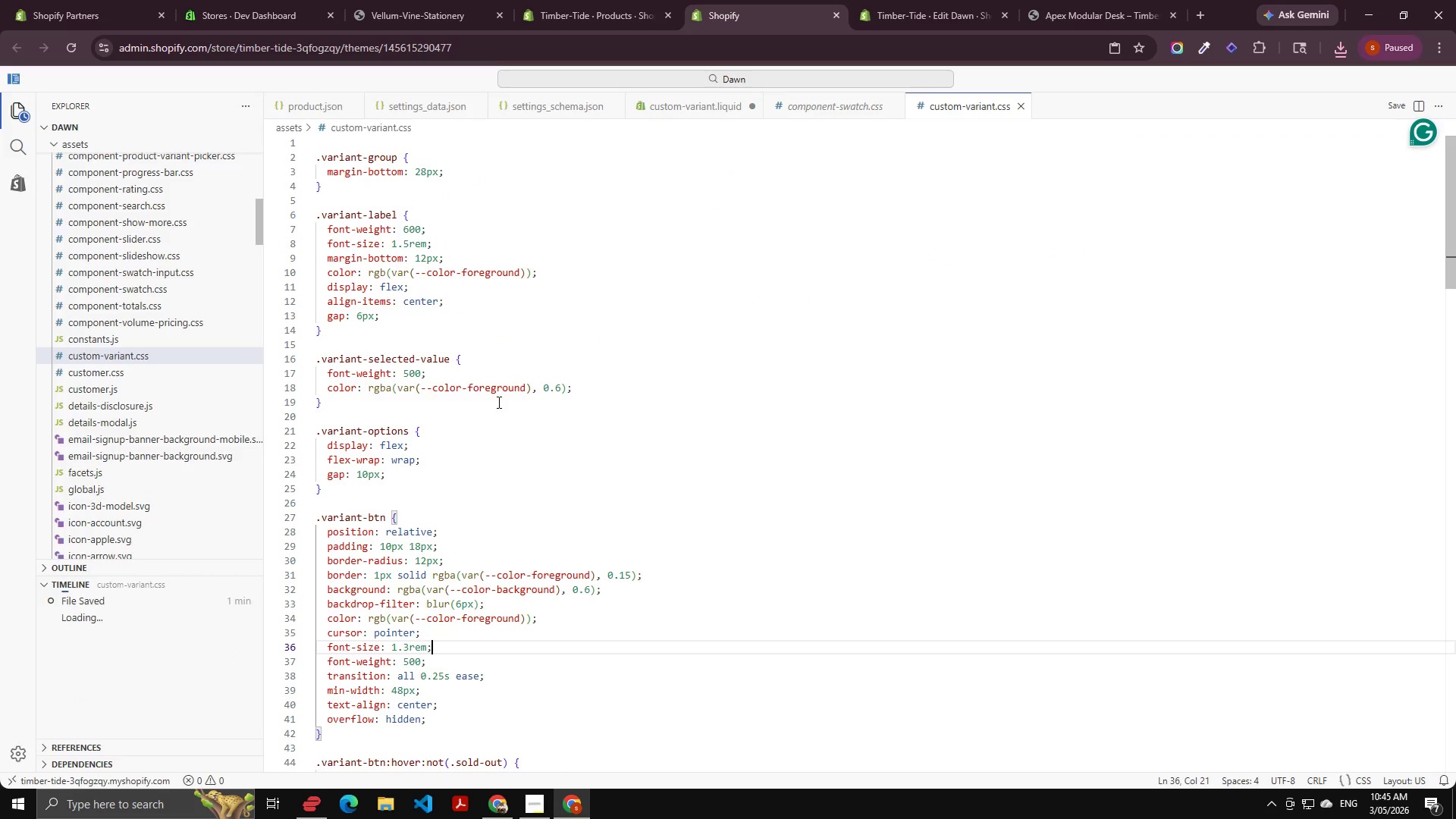 
scroll: coordinate [513, 391], scroll_direction: up, amount: 11.0
 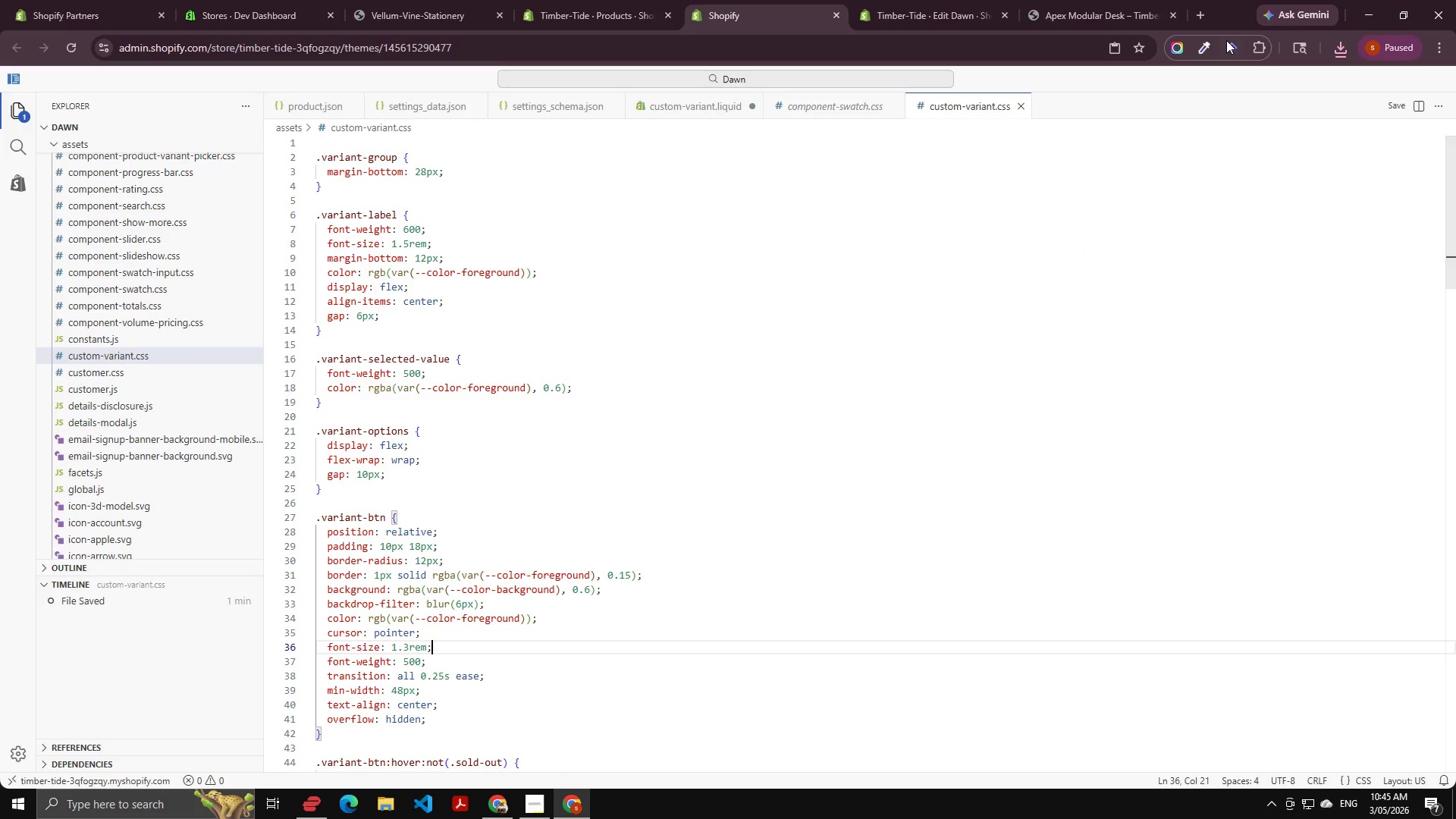 
left_click([1168, 42])
 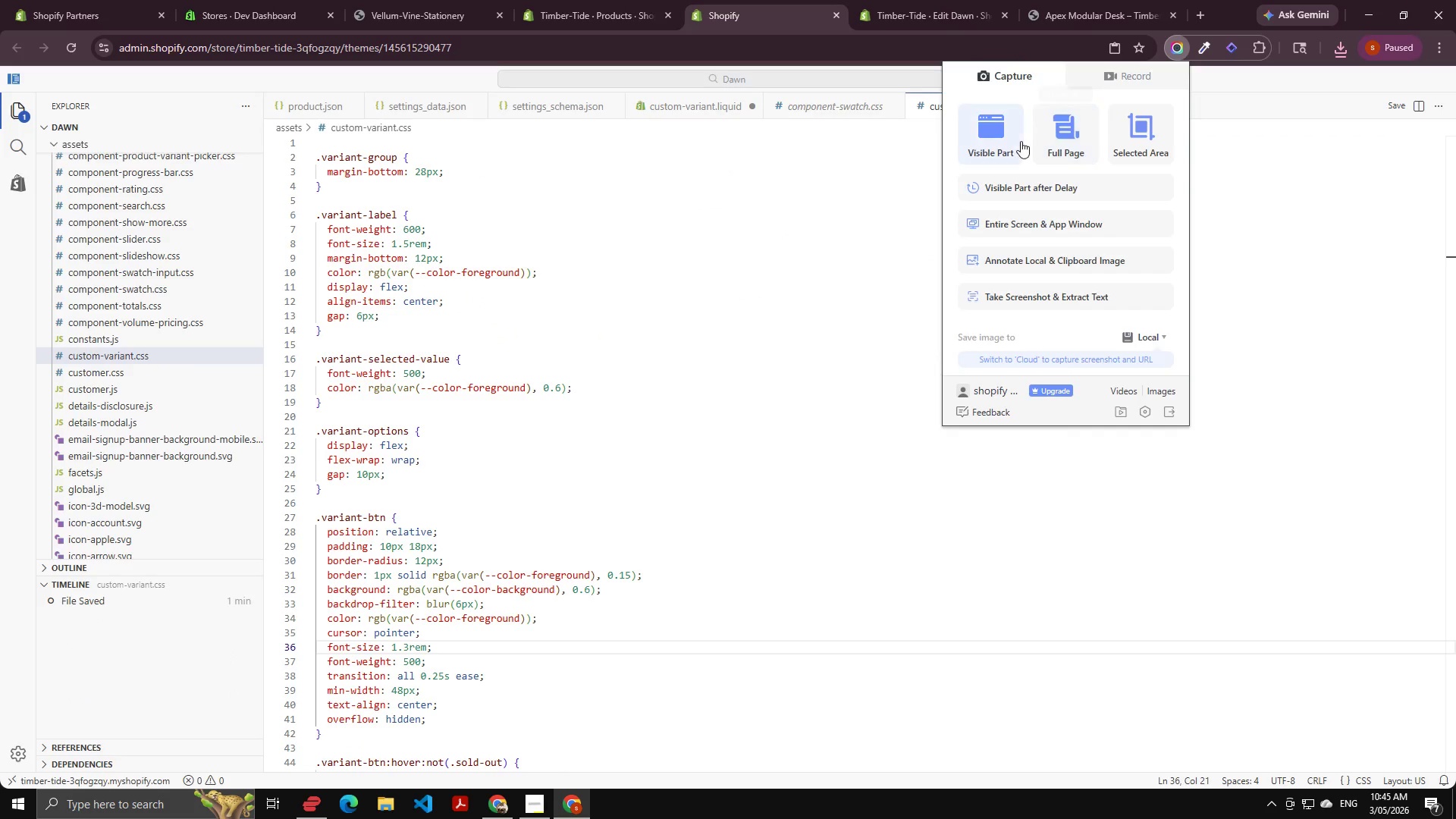 
left_click([1009, 133])
 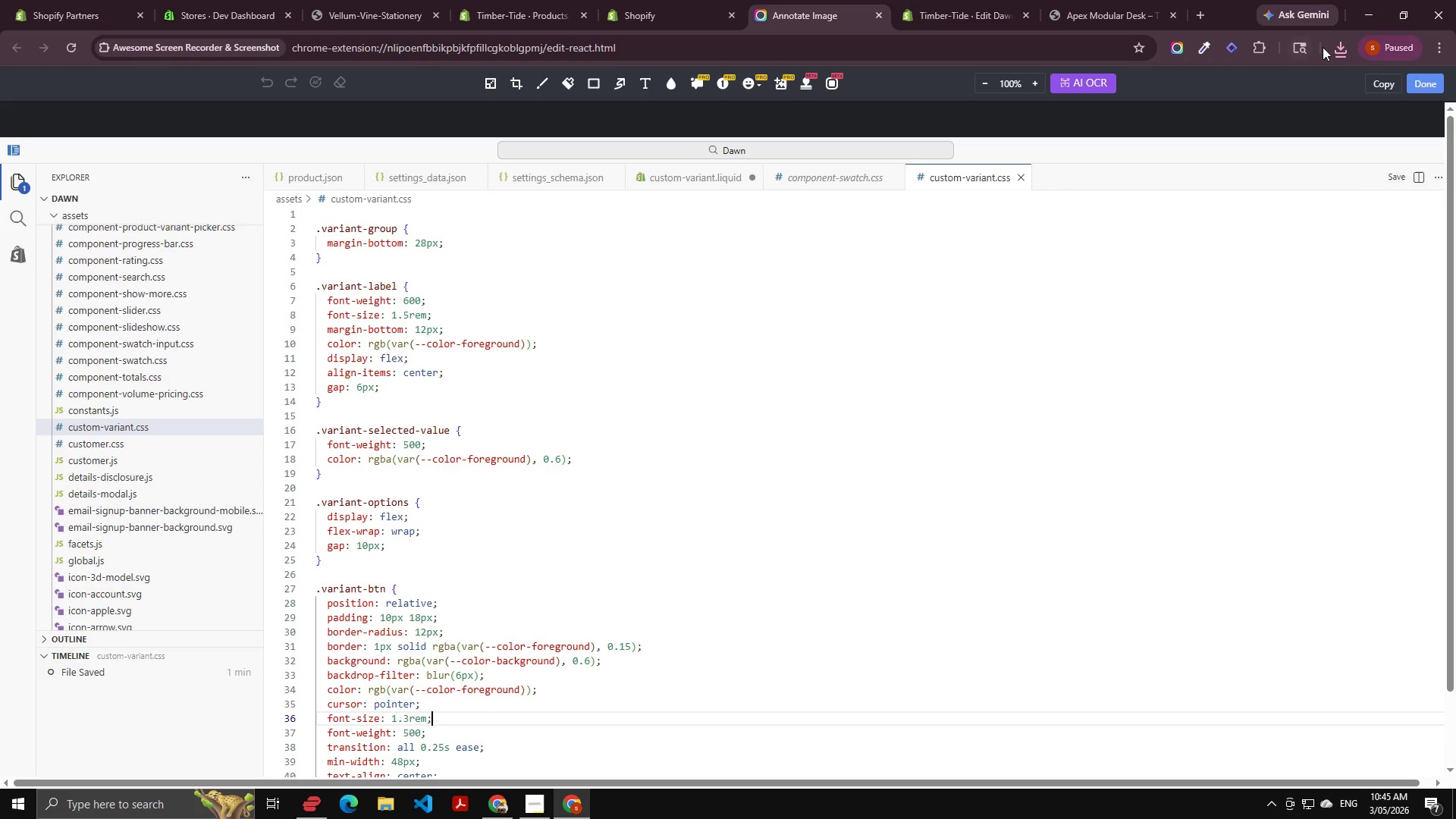 
left_click([1424, 85])
 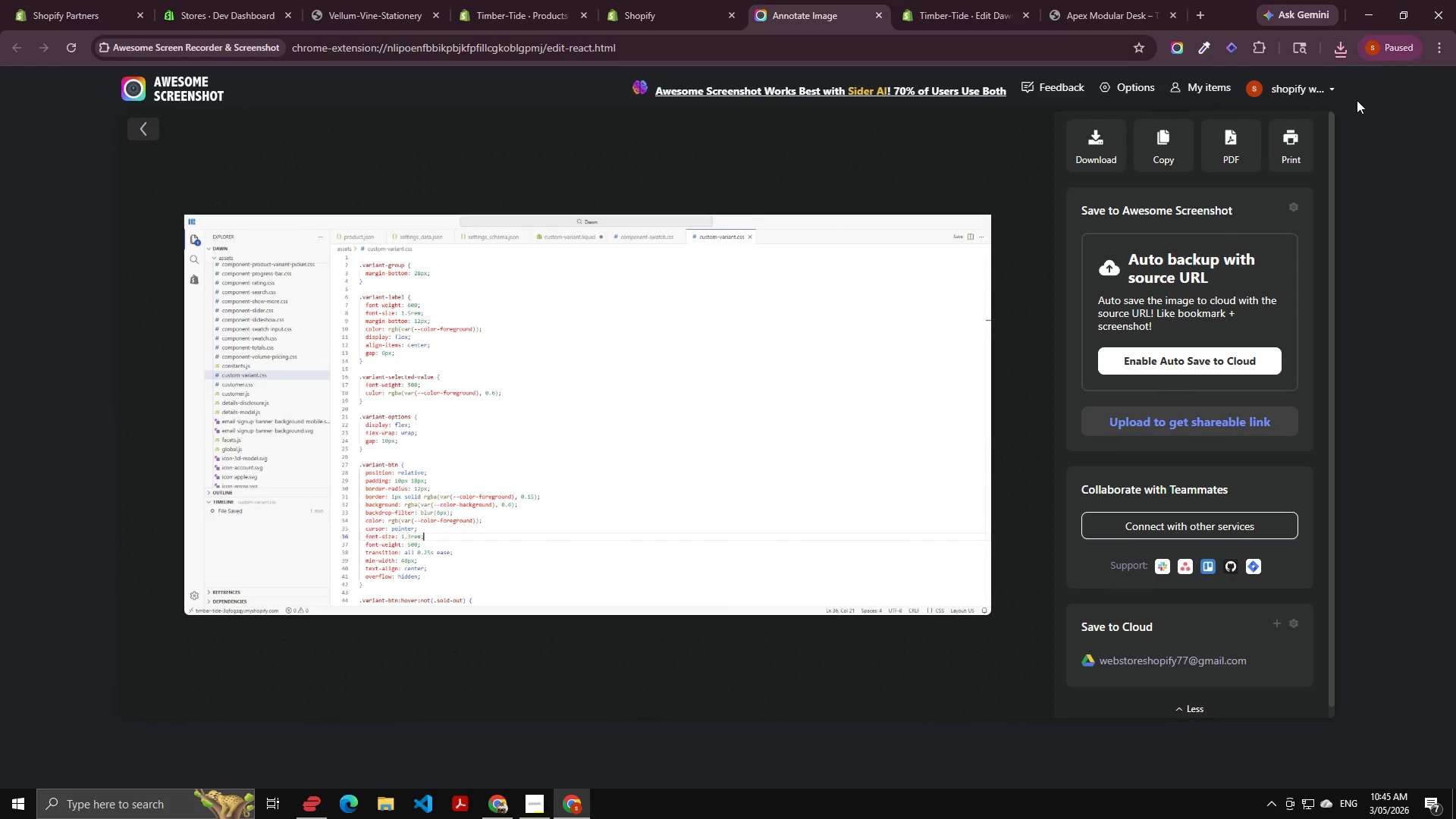 
wait(6.23)
 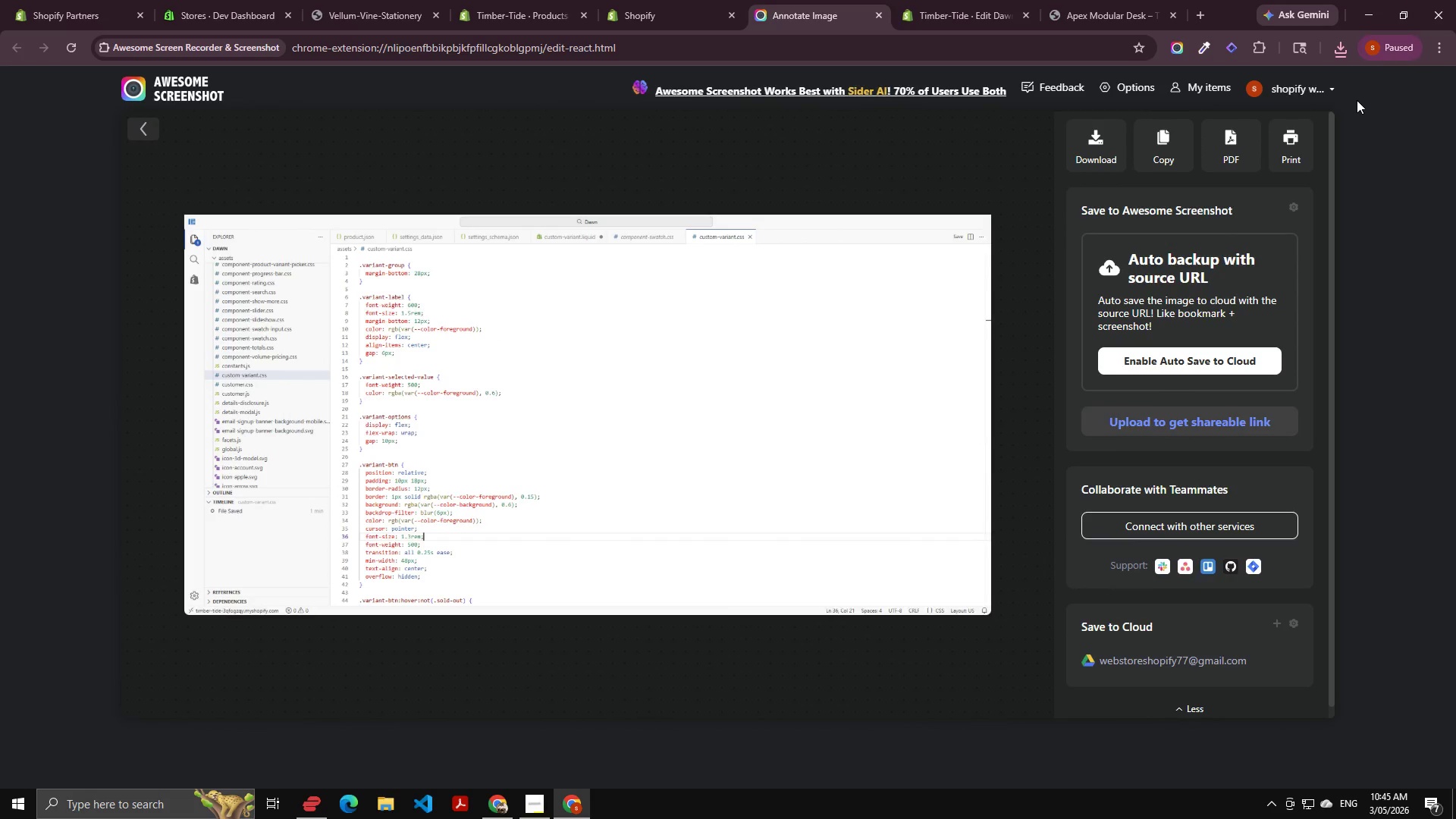 
left_click([1225, 136])
 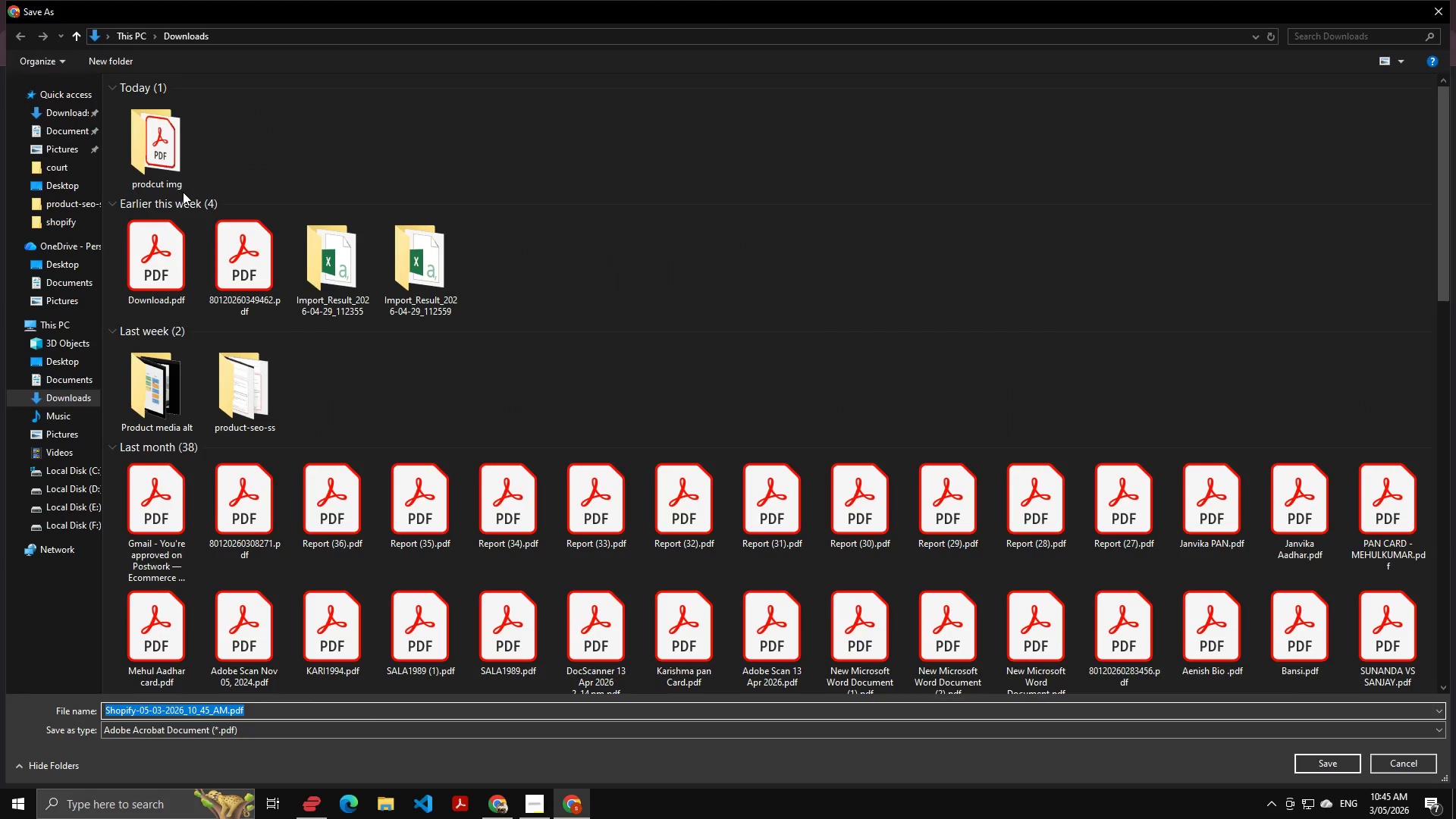 
double_click([160, 152])
 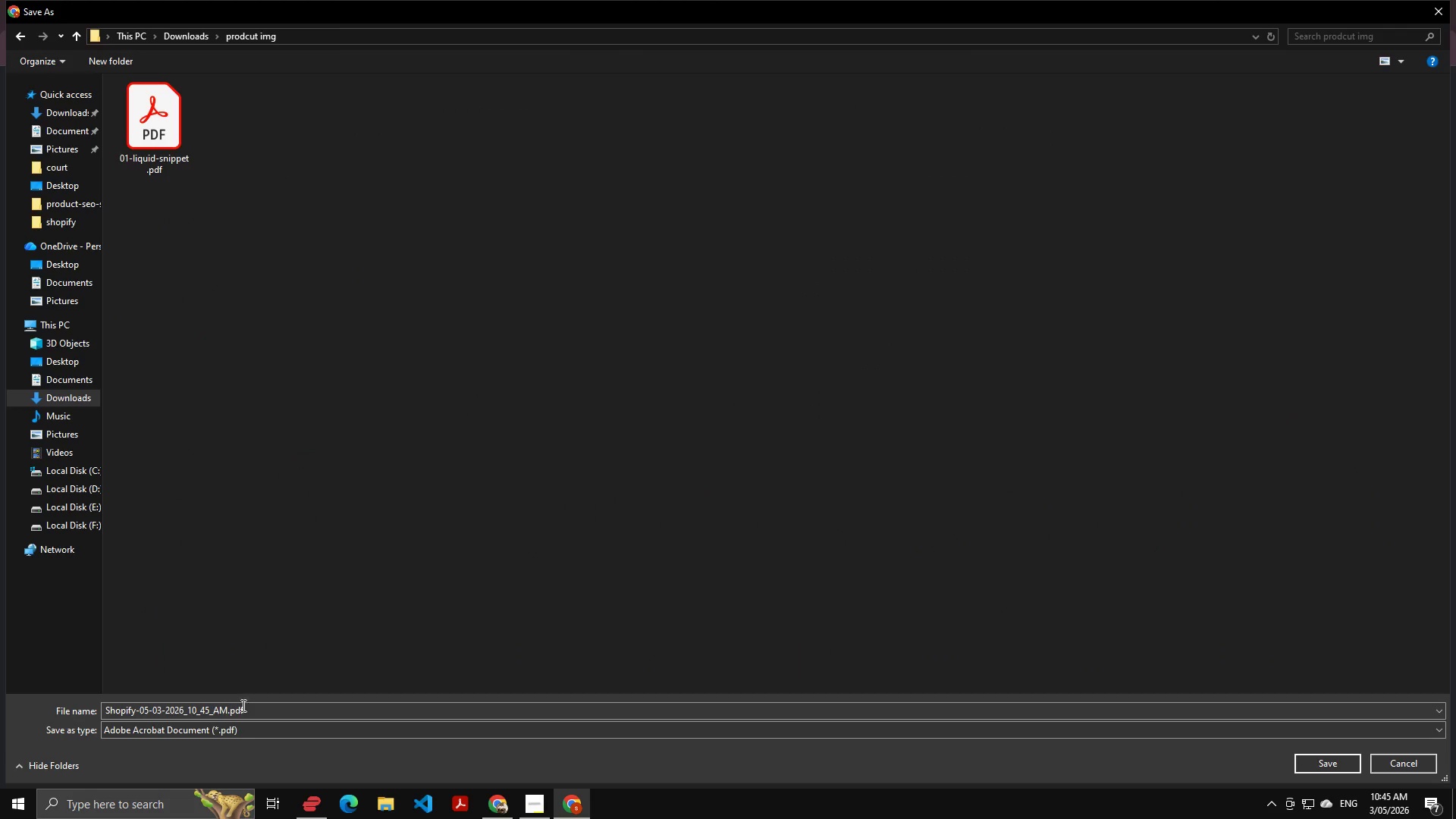 
double_click([237, 718])
 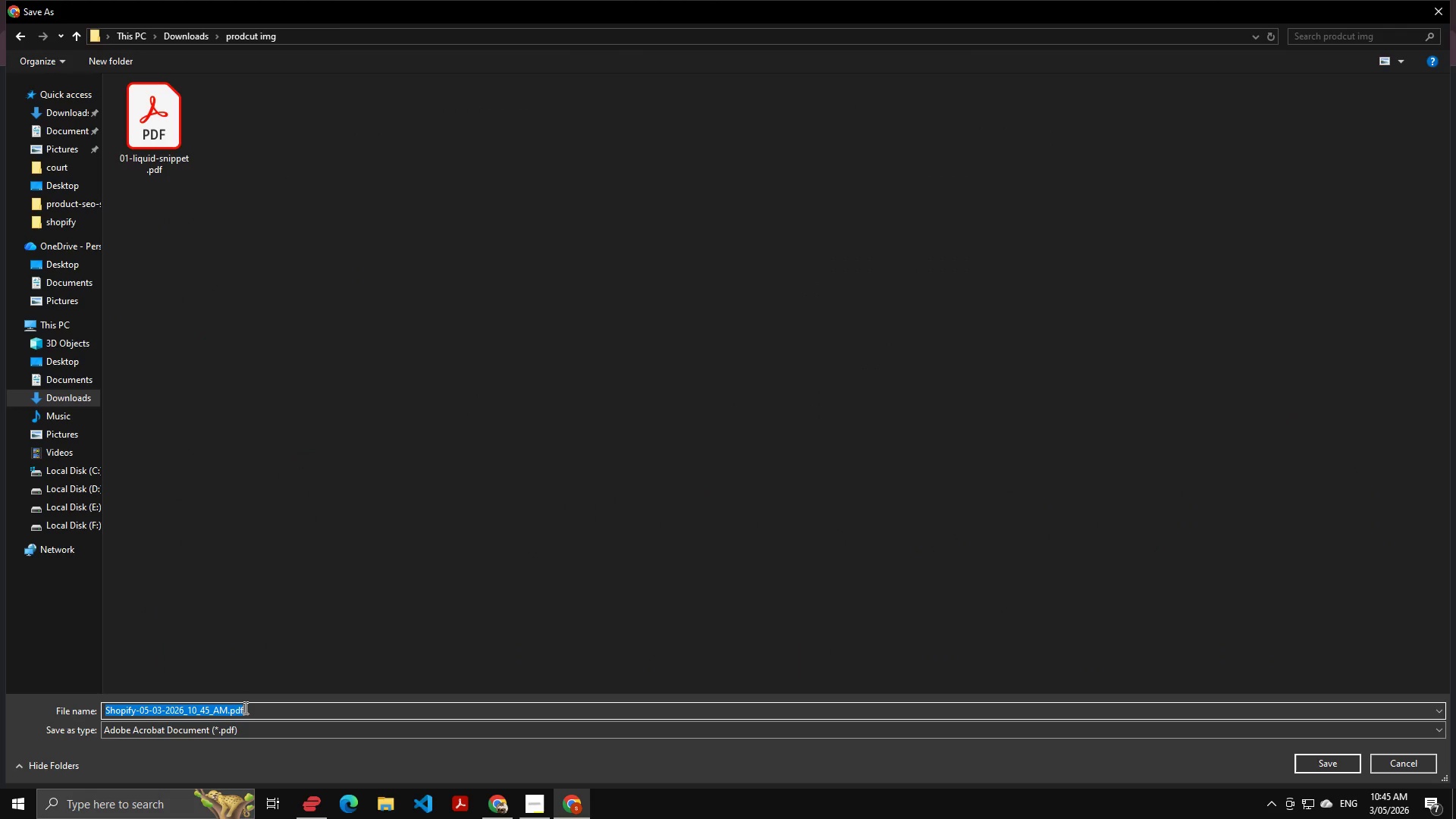 
left_click([244, 708])
 